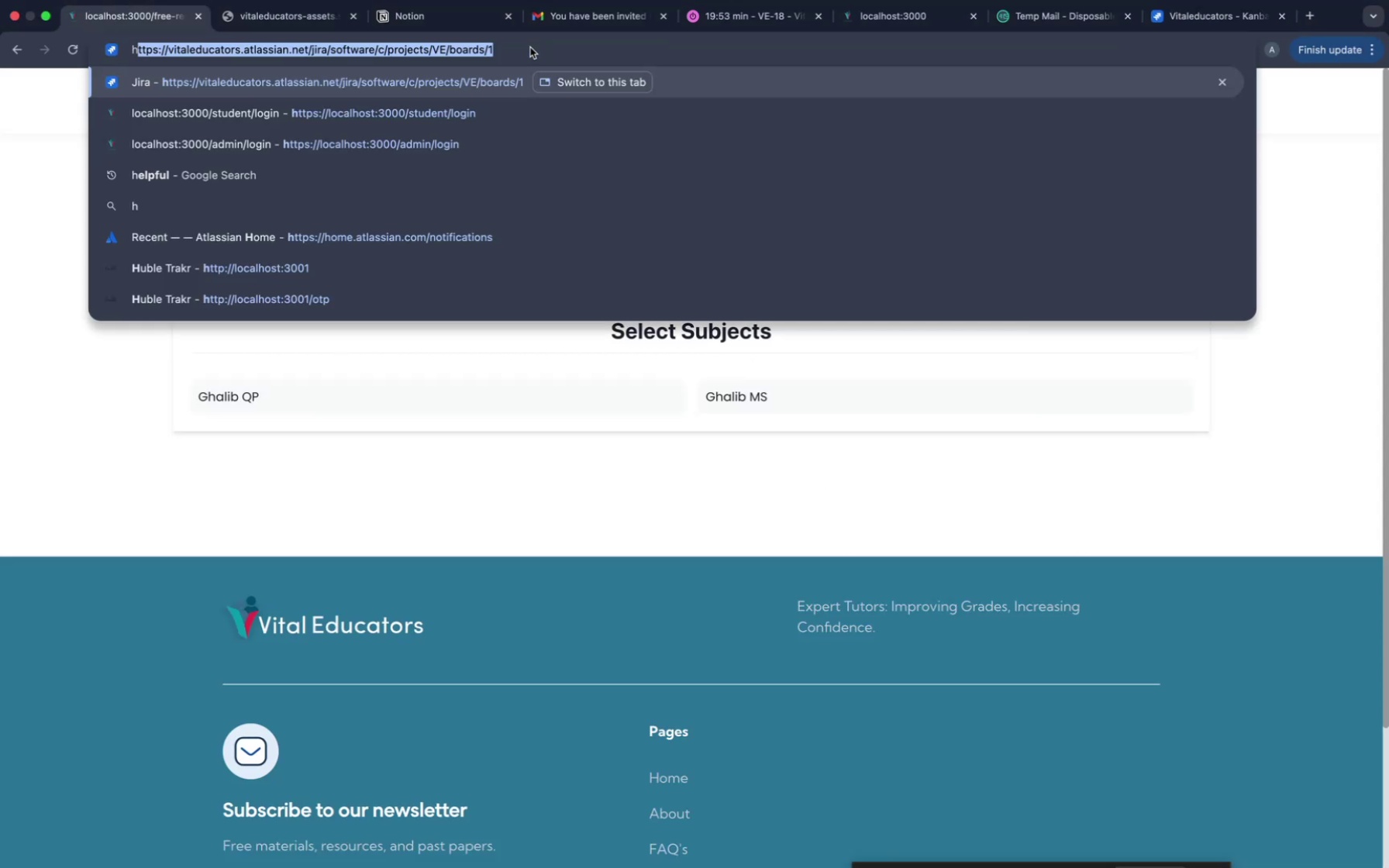 
key(Meta+Z)
 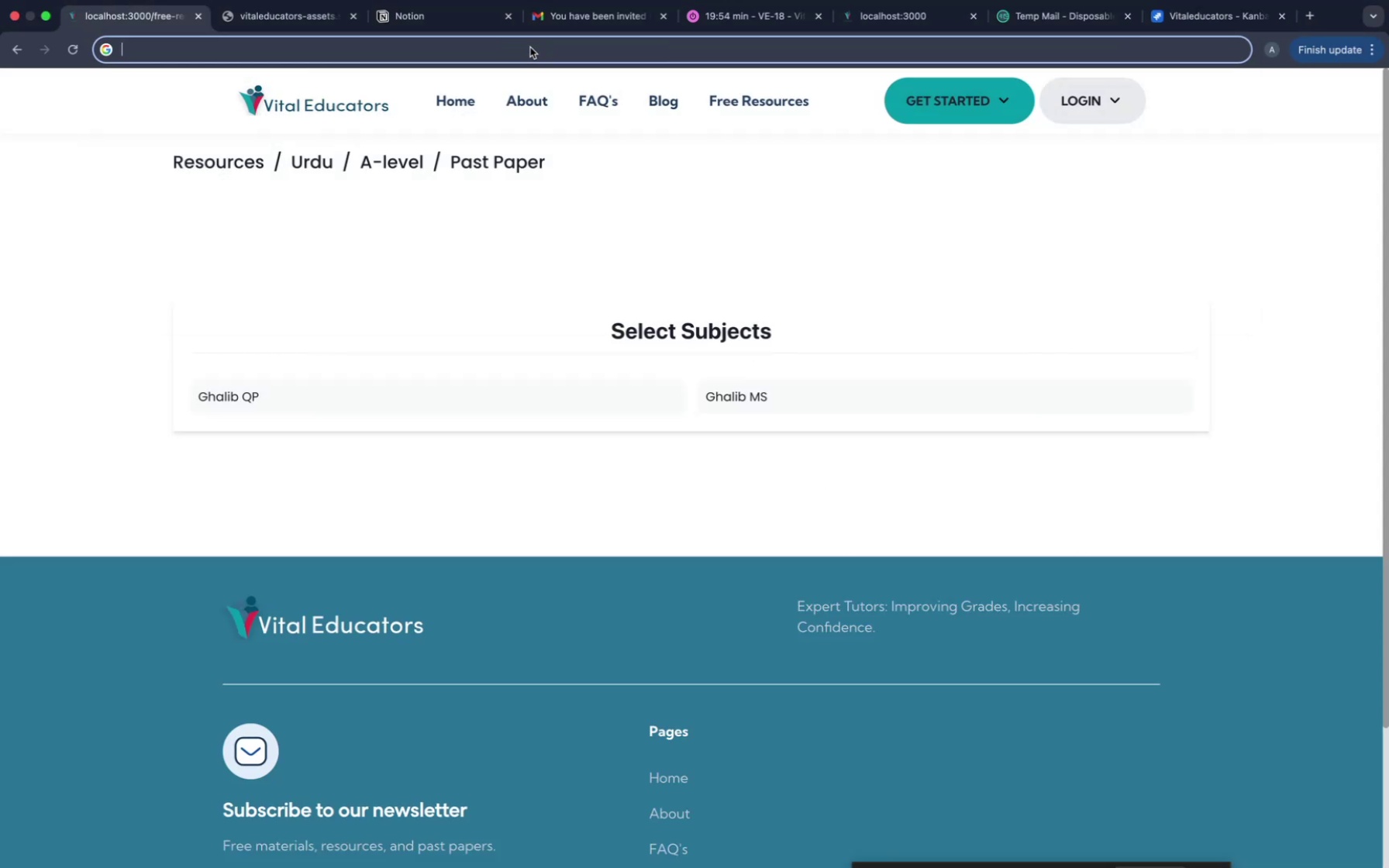 
key(Meta+Z)
 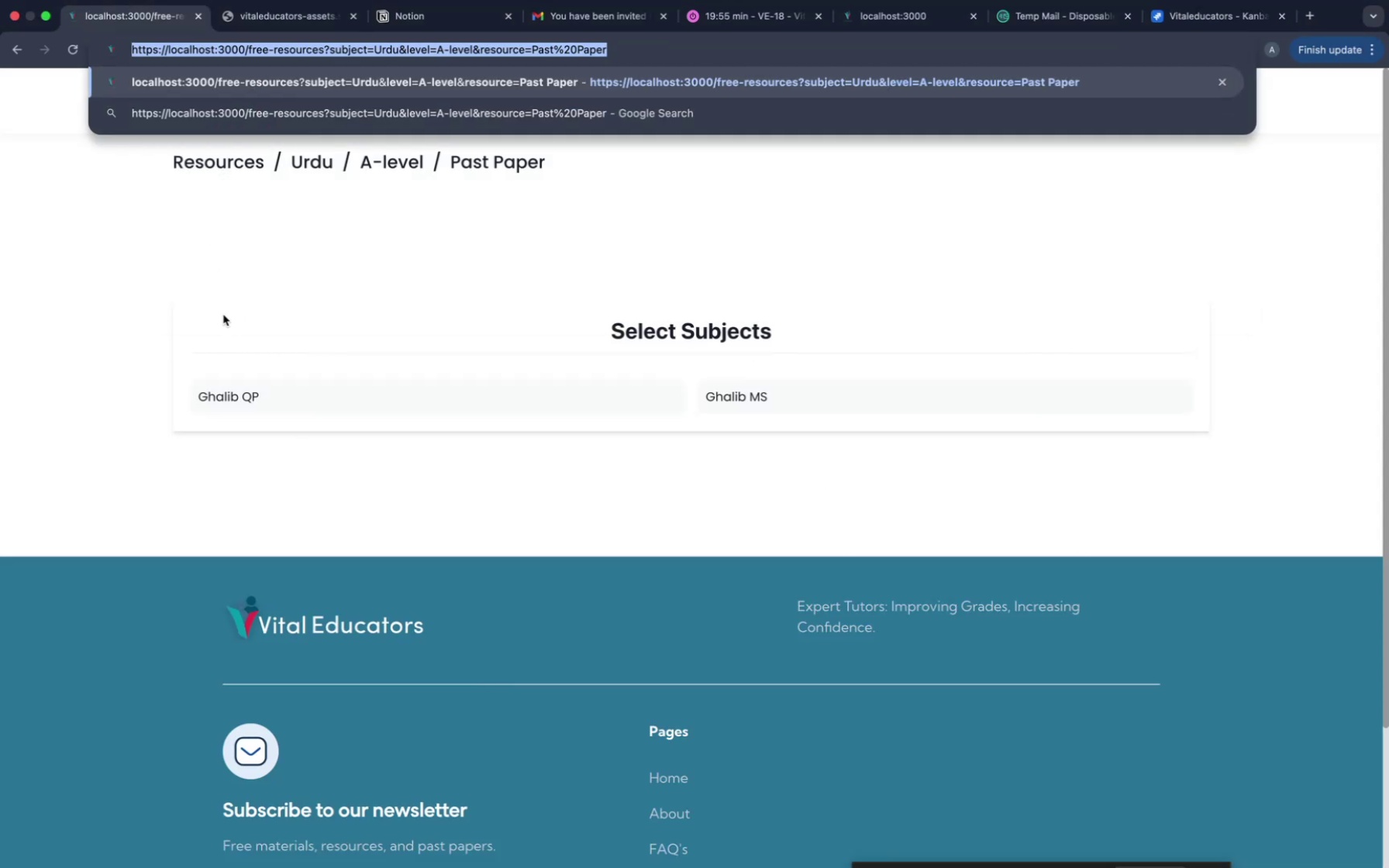 
left_click([267, 449])
 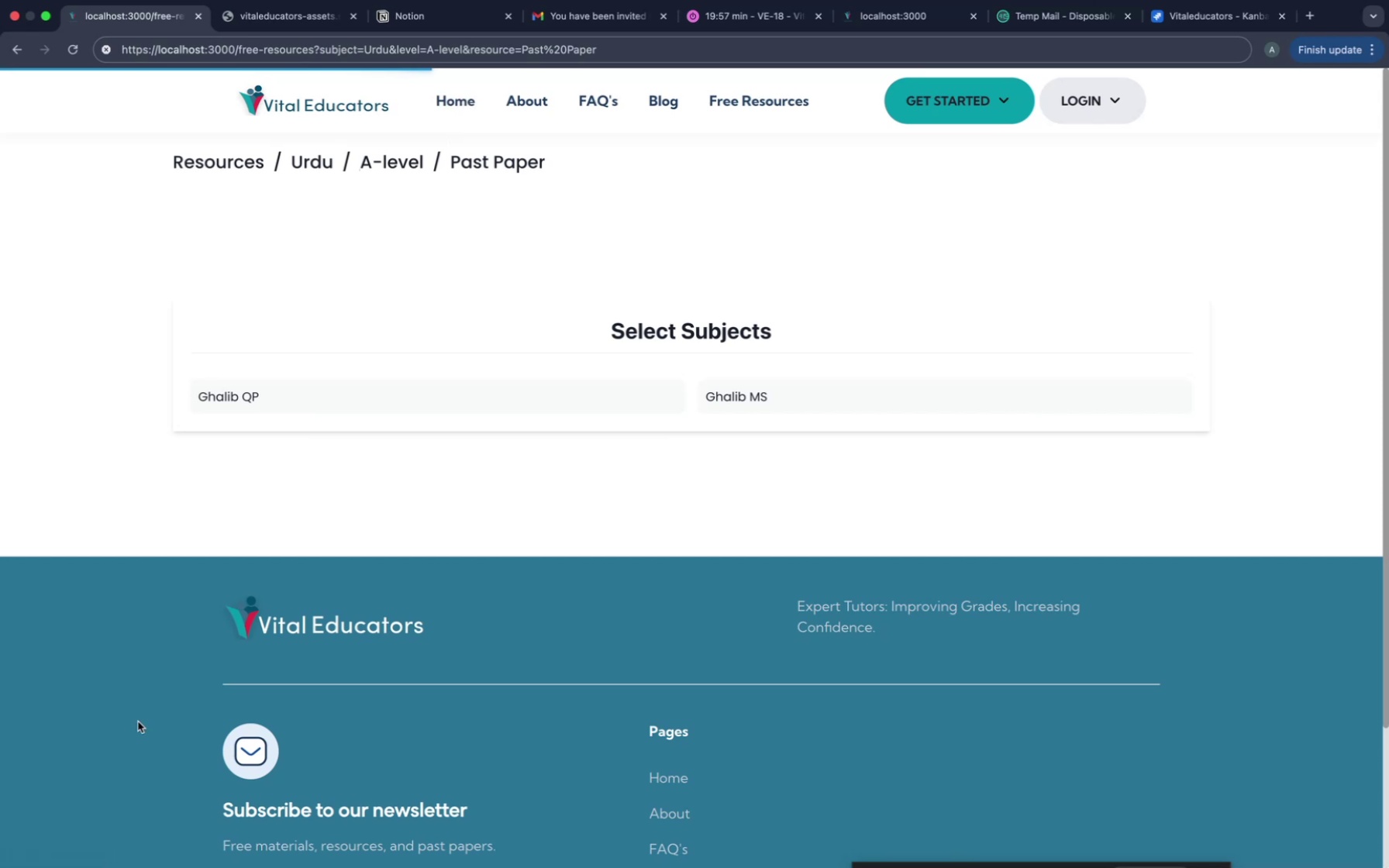 
mouse_move([442, 164])
 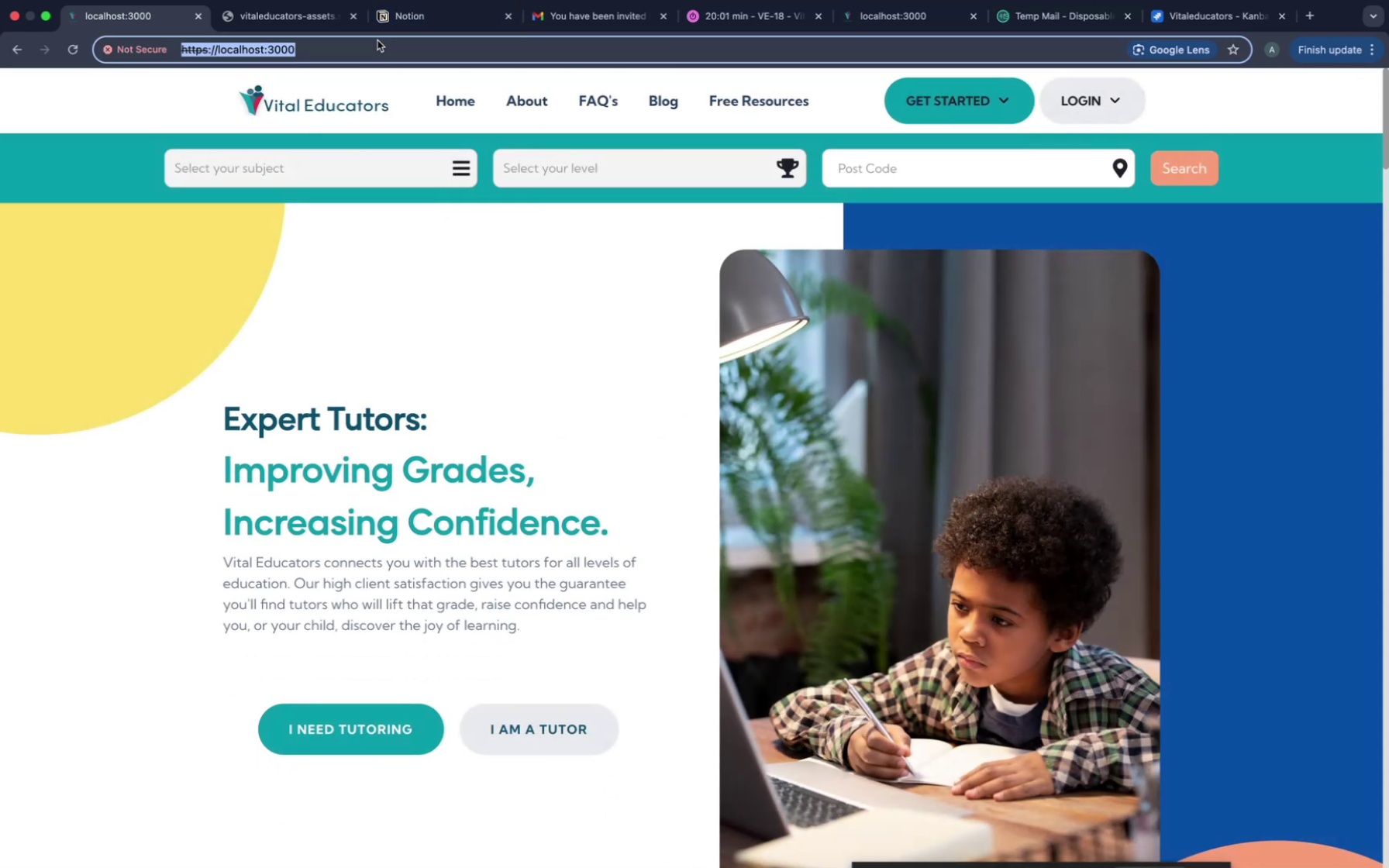 
key(ArrowRight)
 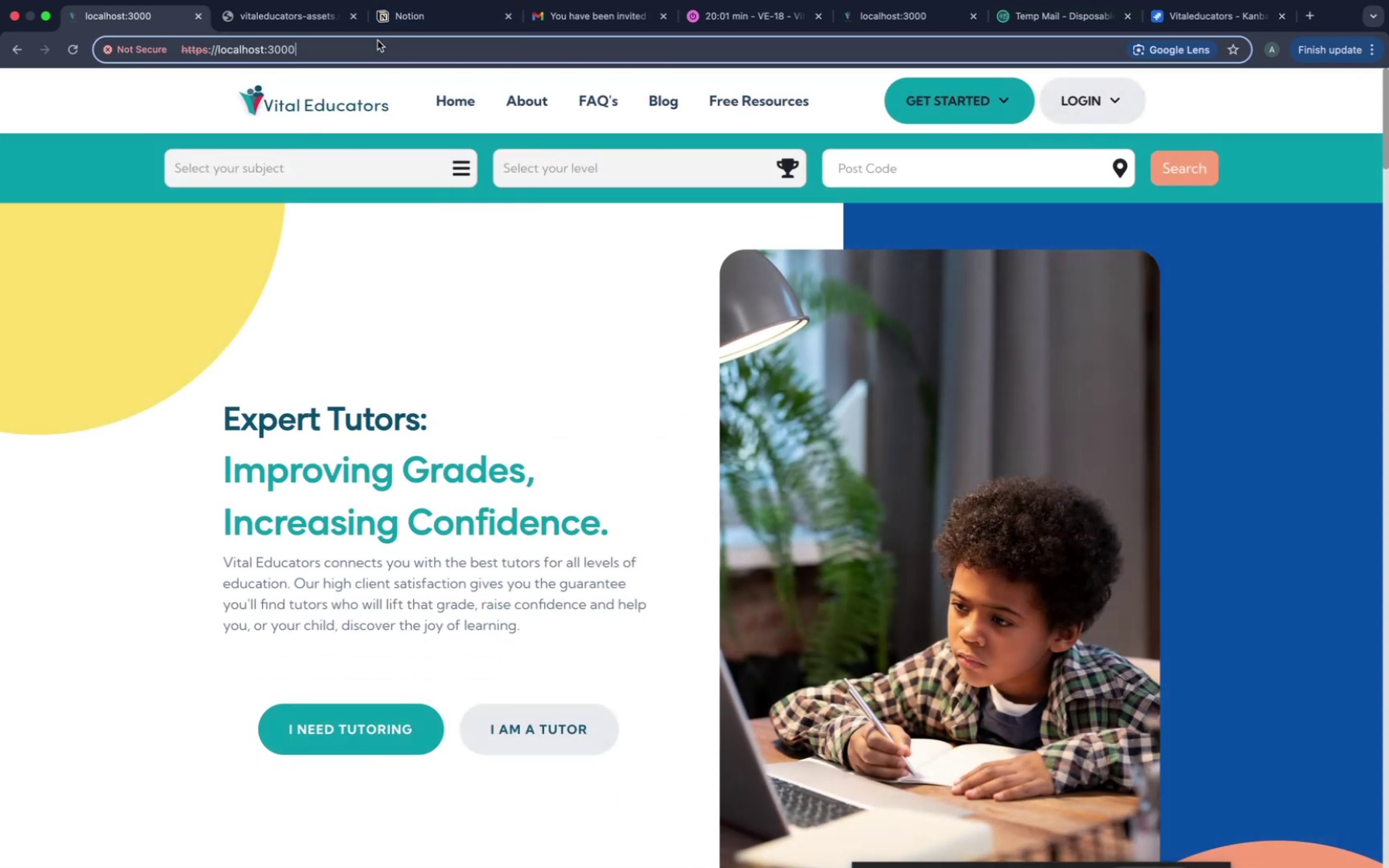 
key(Slash)
 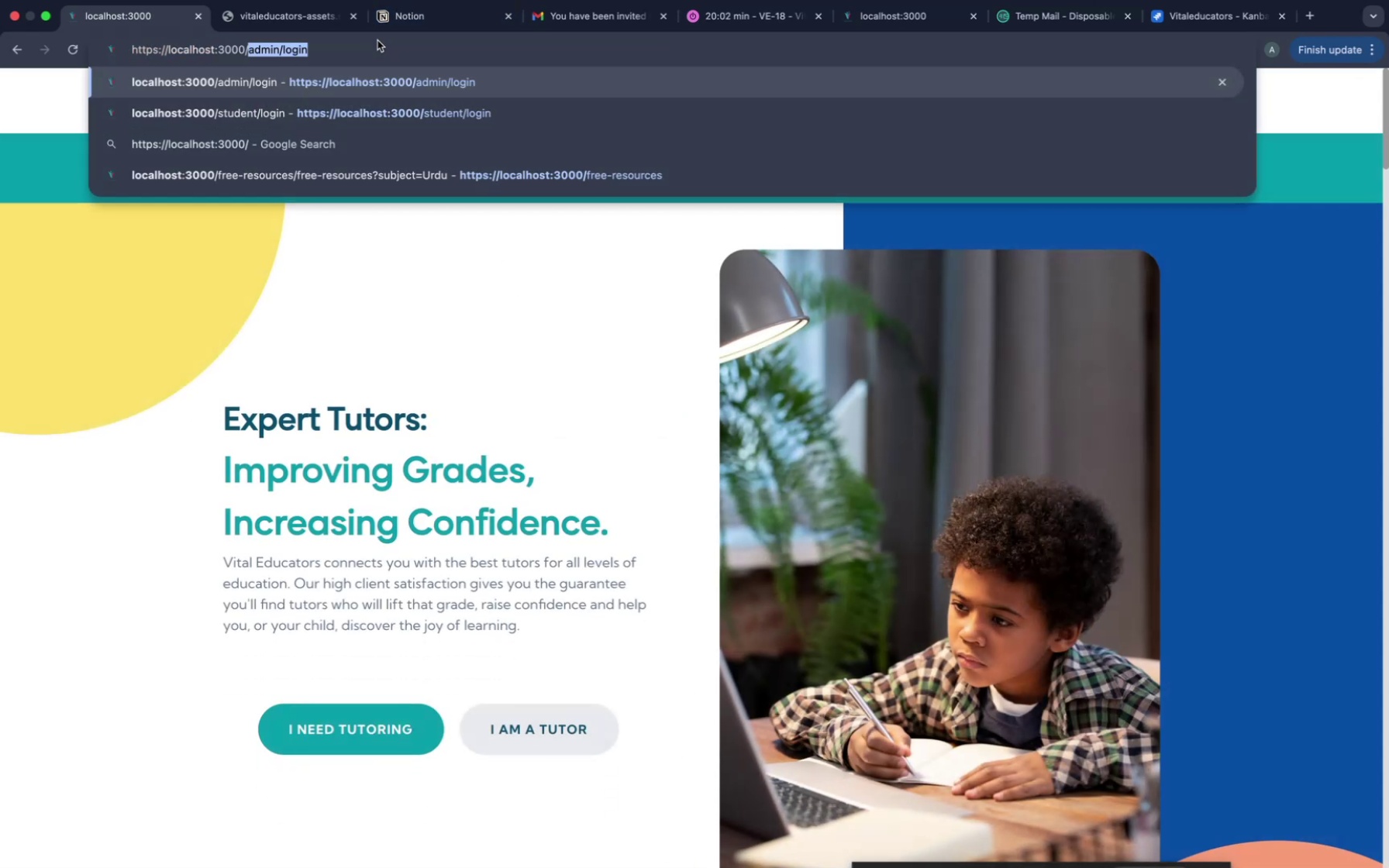 
key(A)
 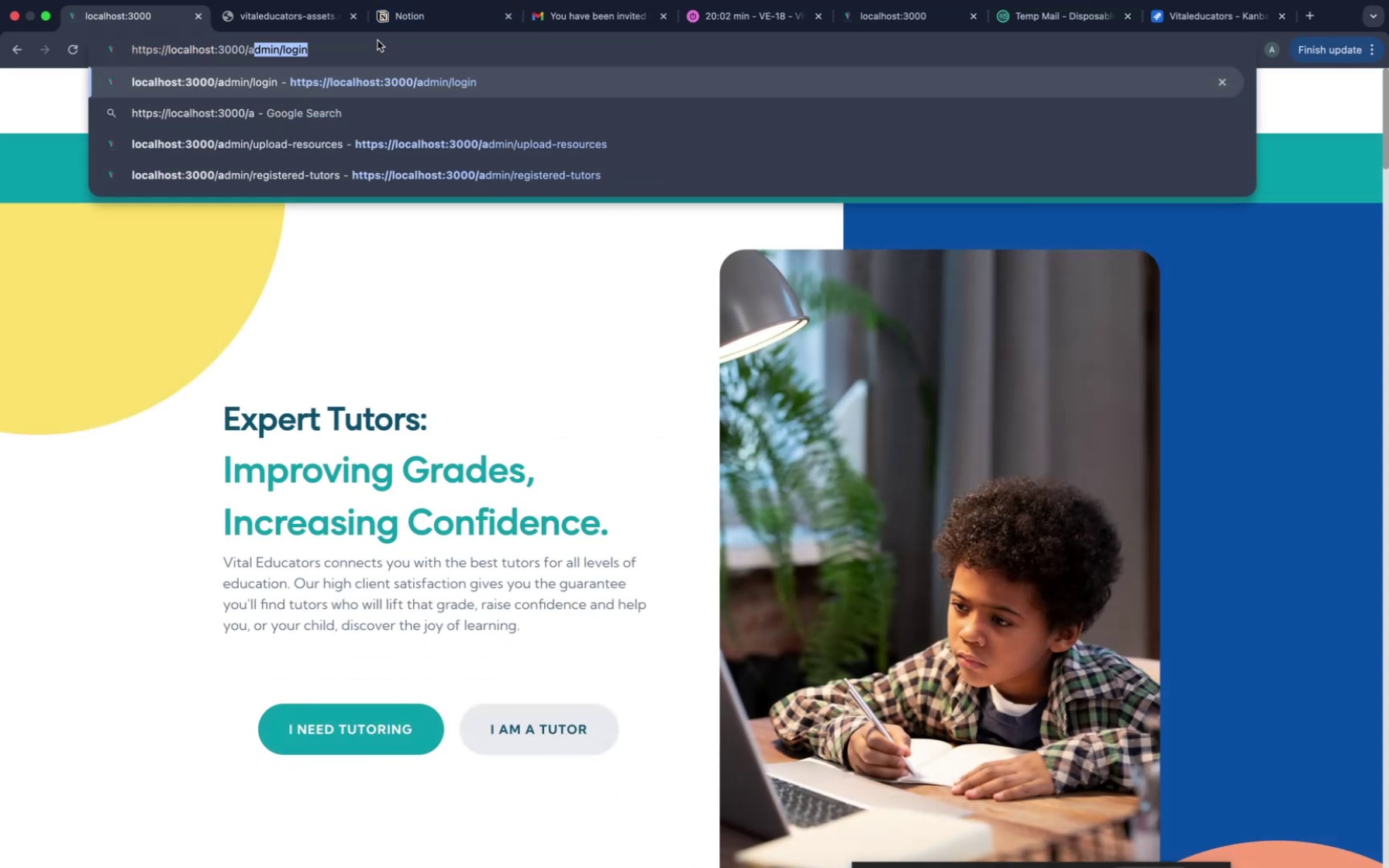 
key(ArrowRight)
 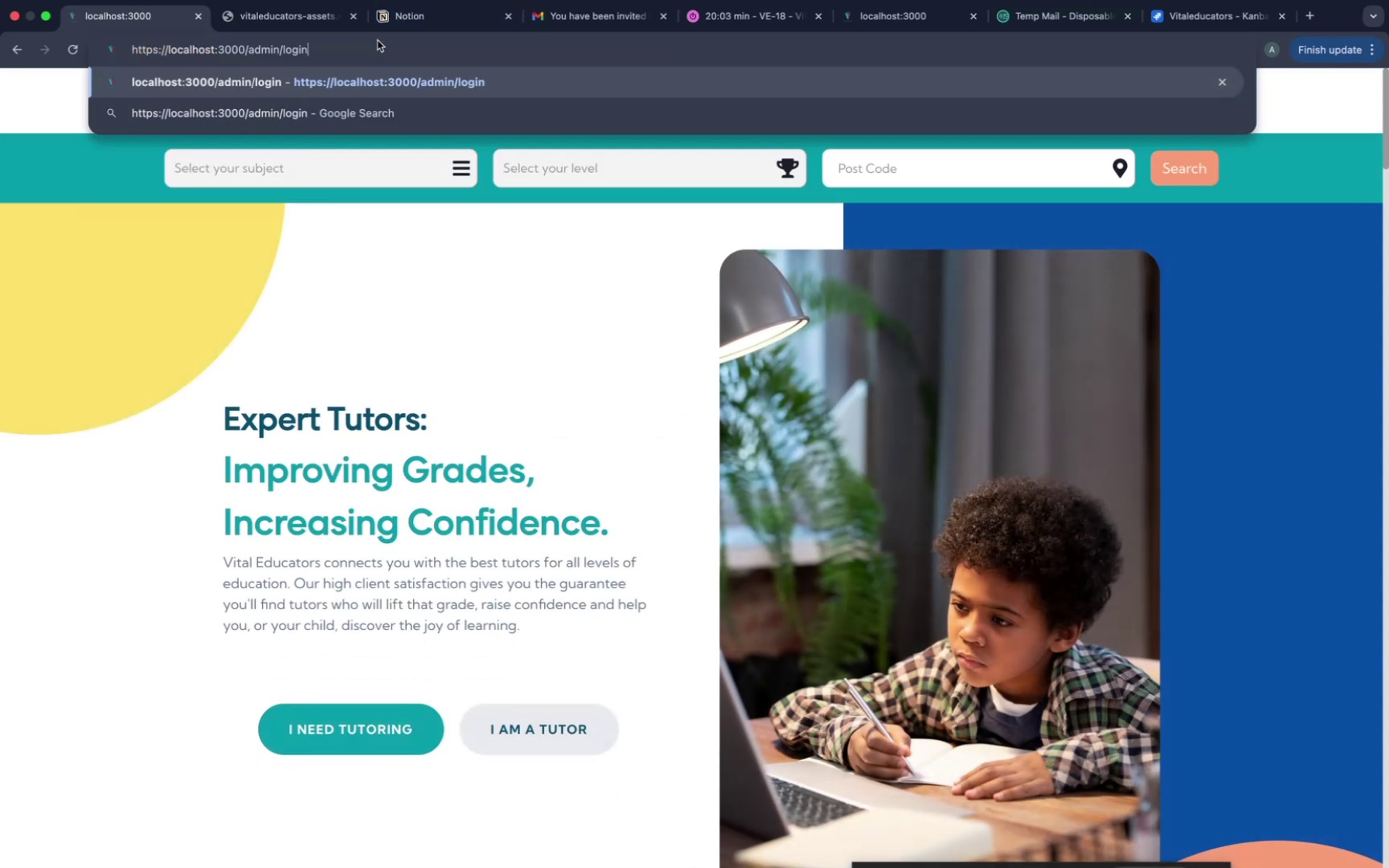 
key(Enter)
 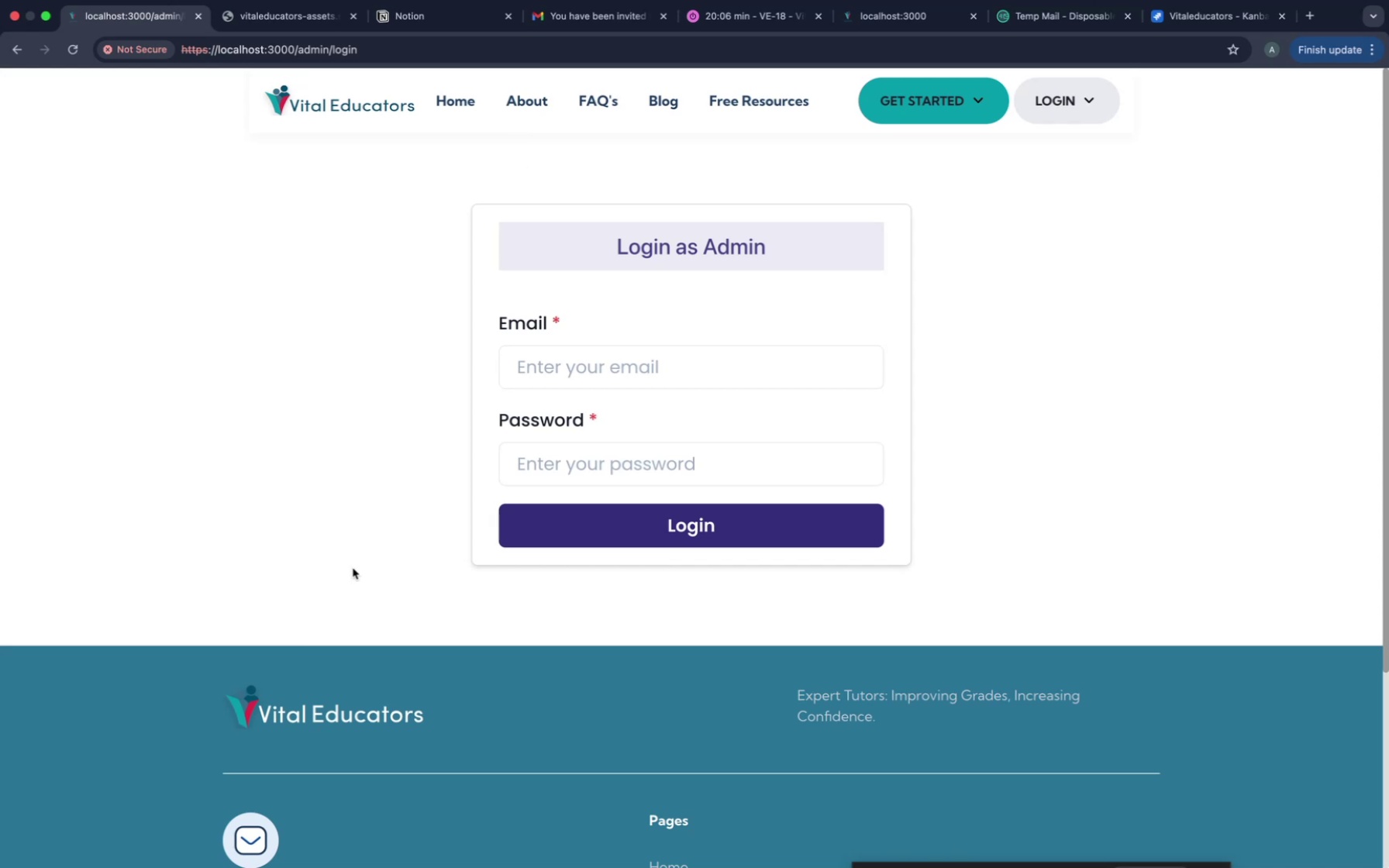 
left_click([591, 358])
 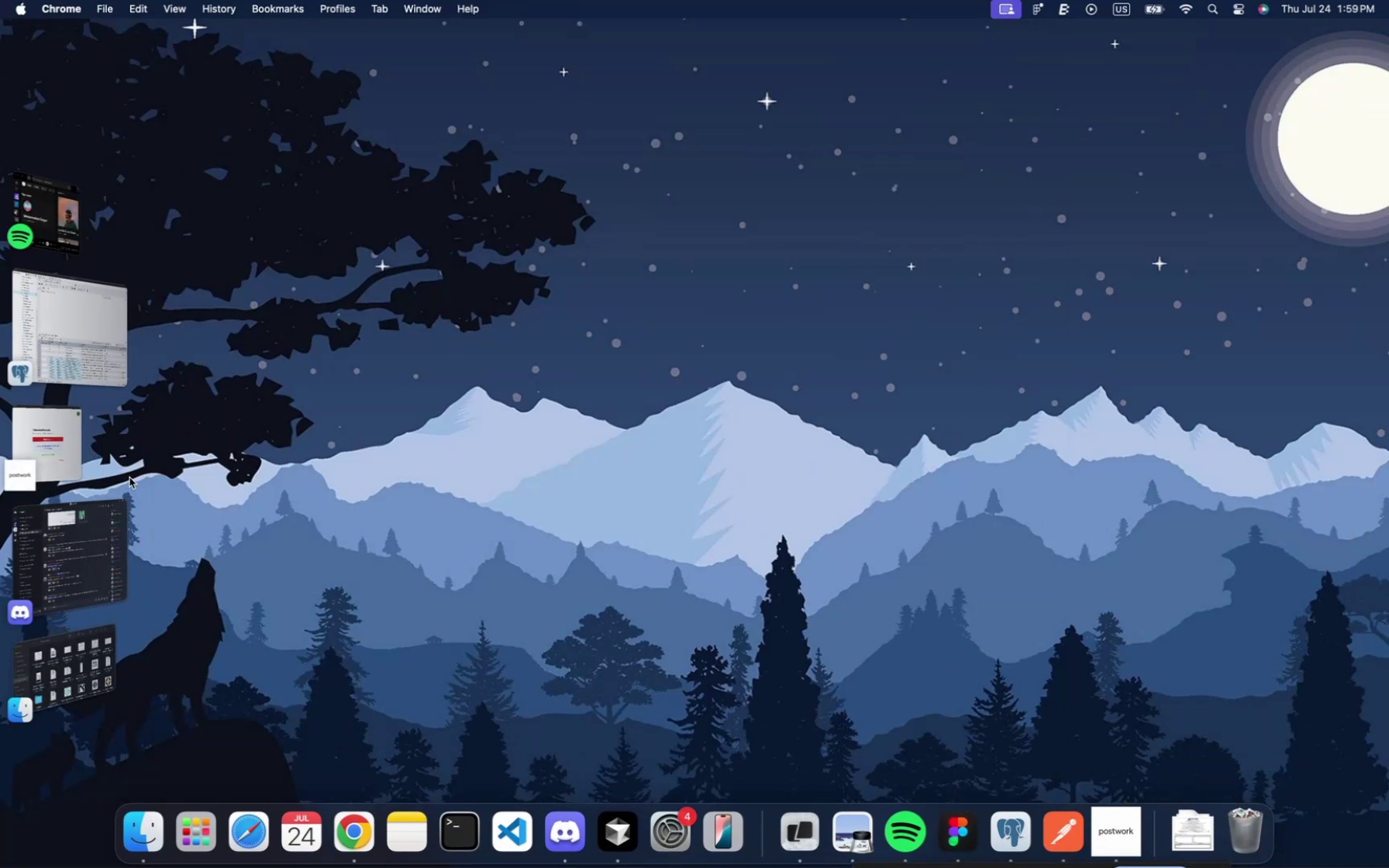 
wait(11.24)
 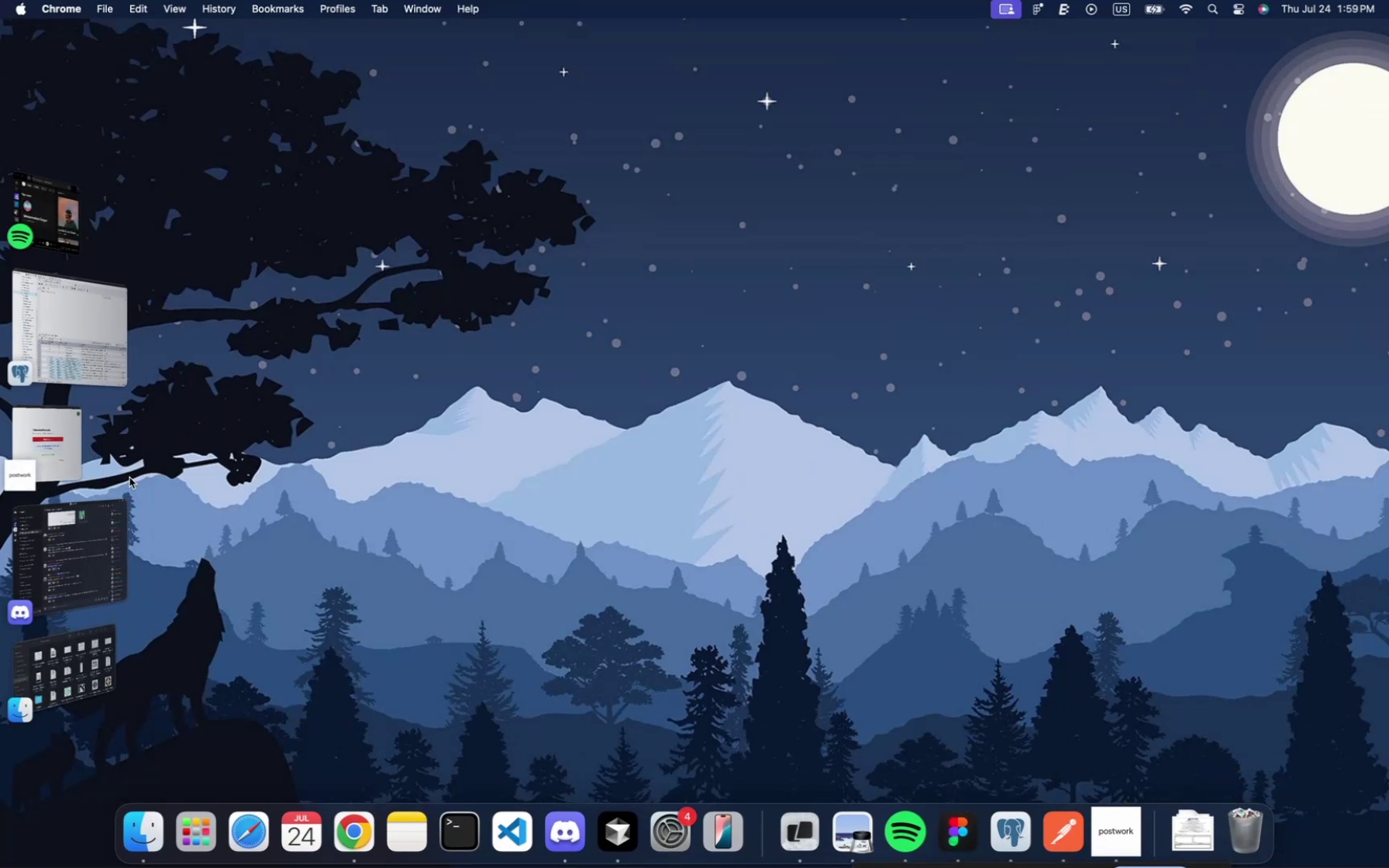 
left_click([338, 410])
 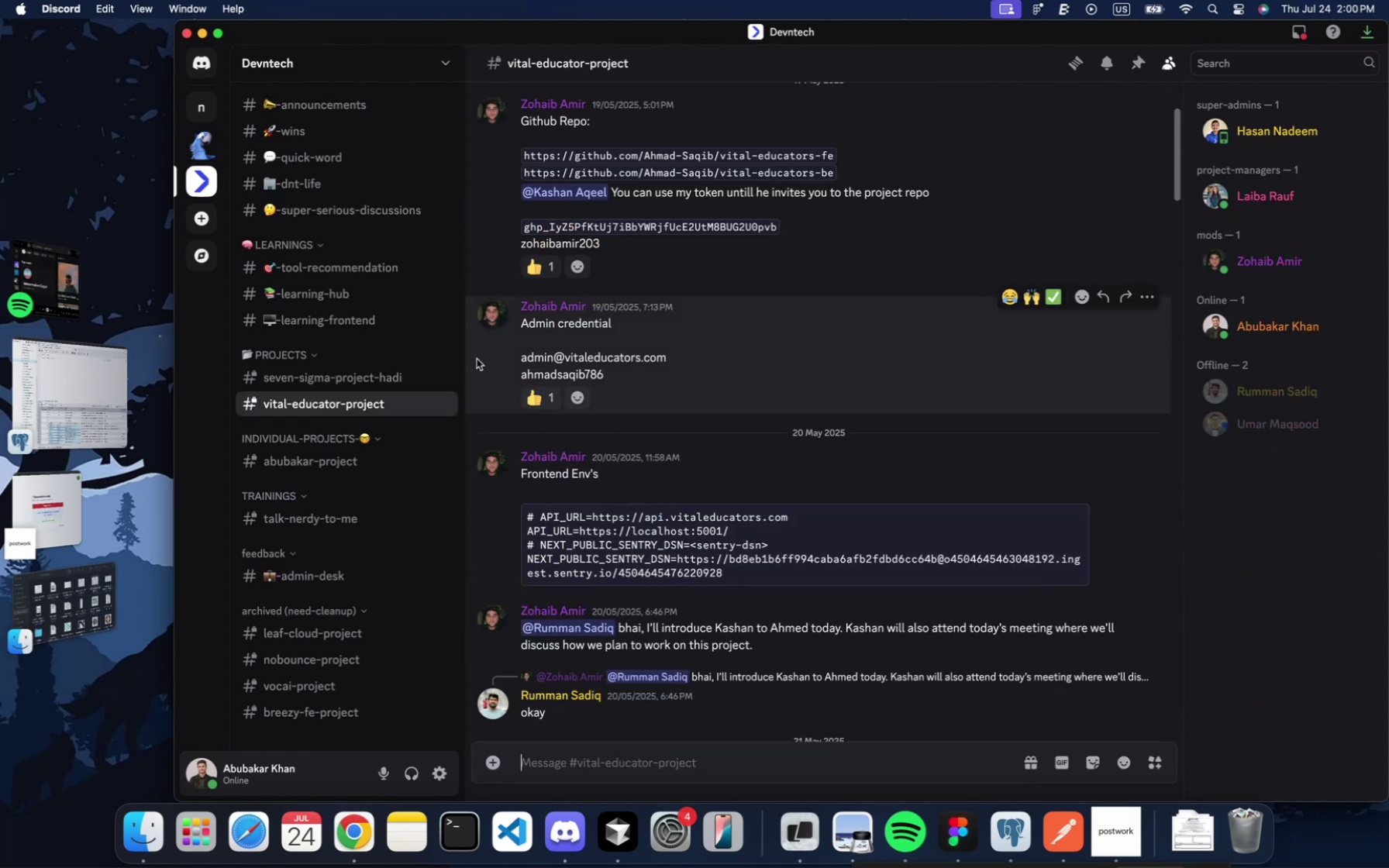 
left_click_drag(start_coordinate=[516, 353], to_coordinate=[763, 350])
 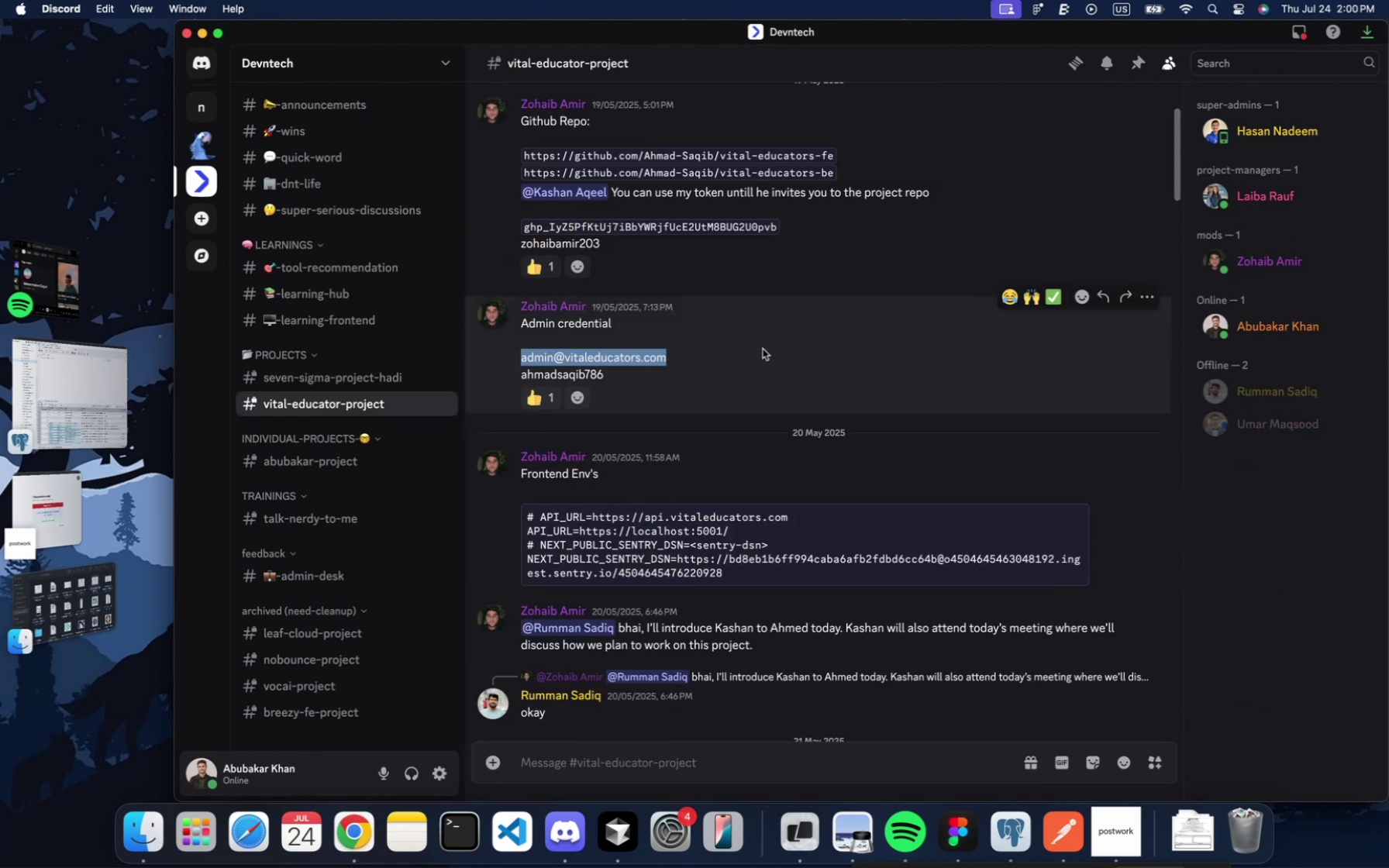 
key(Meta+CommandLeft)
 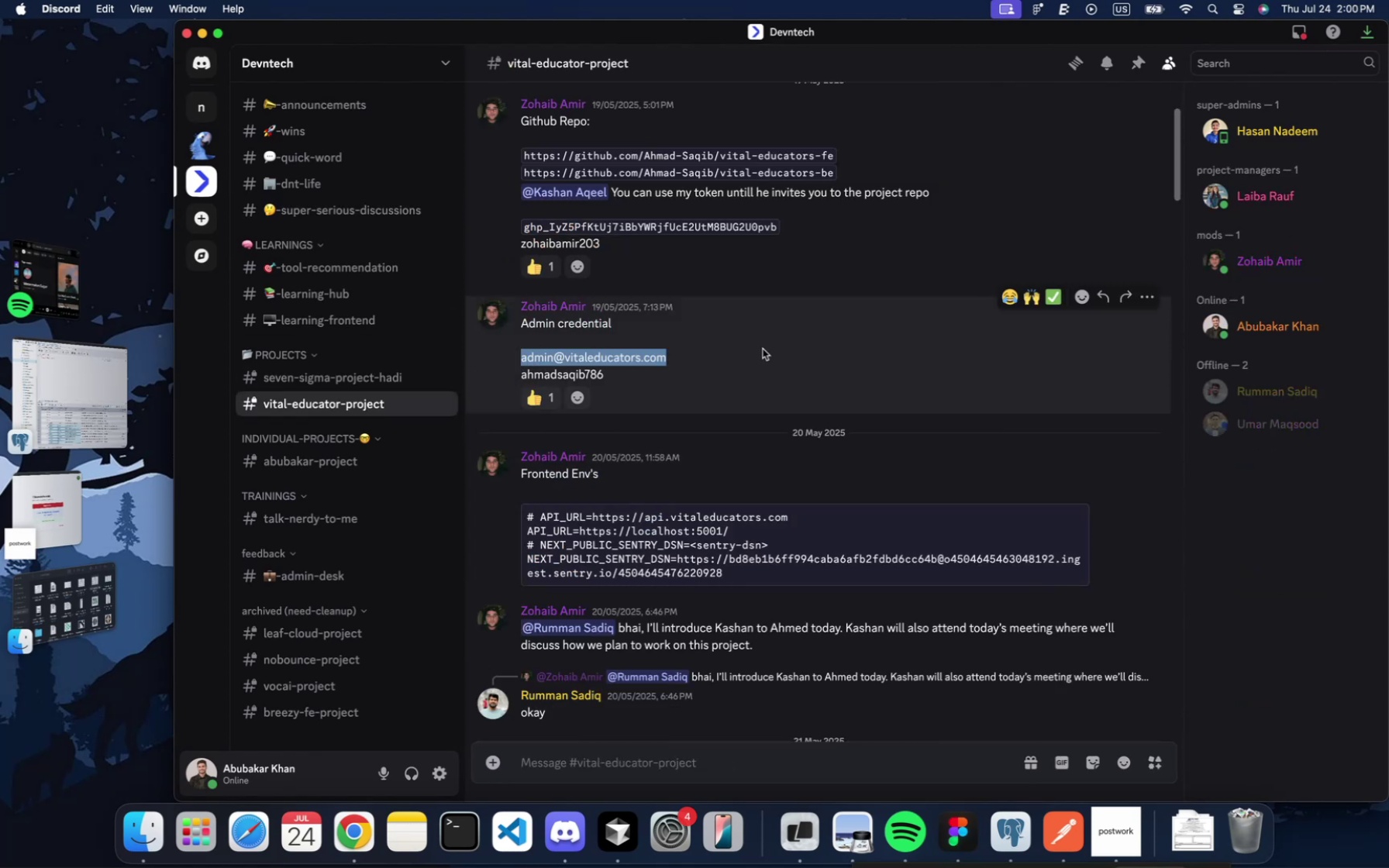 
key(Meta+C)
 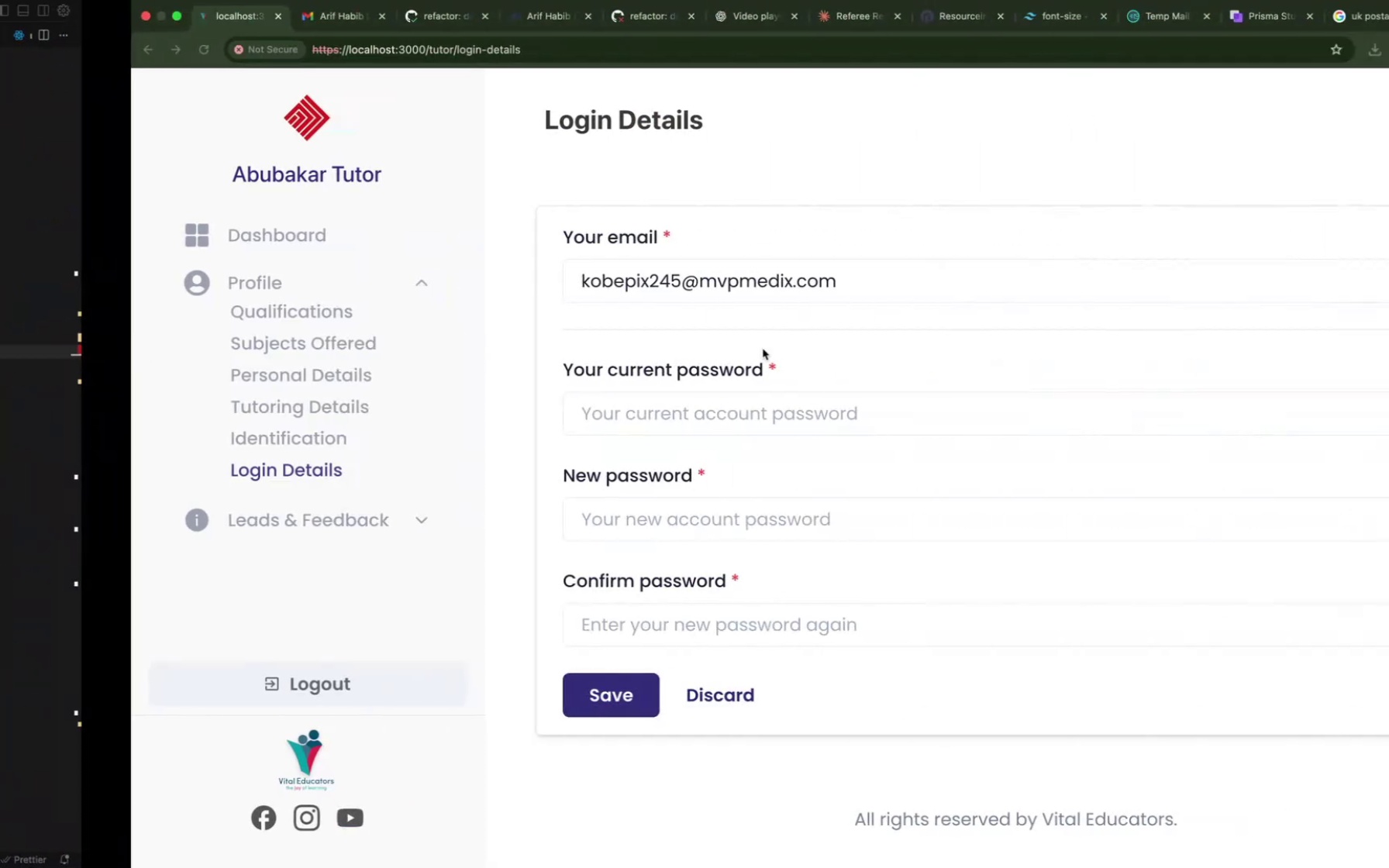 
left_click([677, 366])
 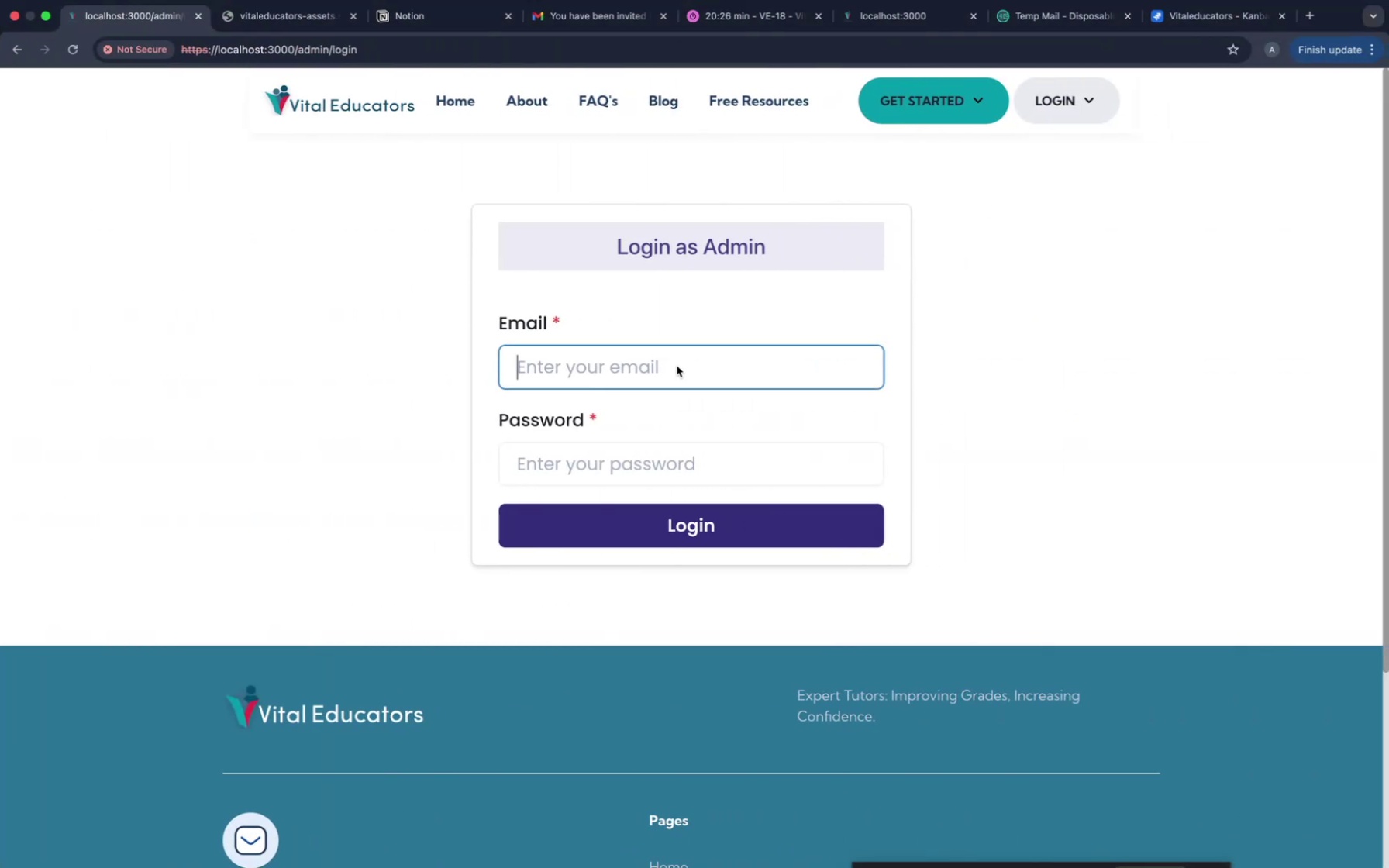 
key(Meta+CommandLeft)
 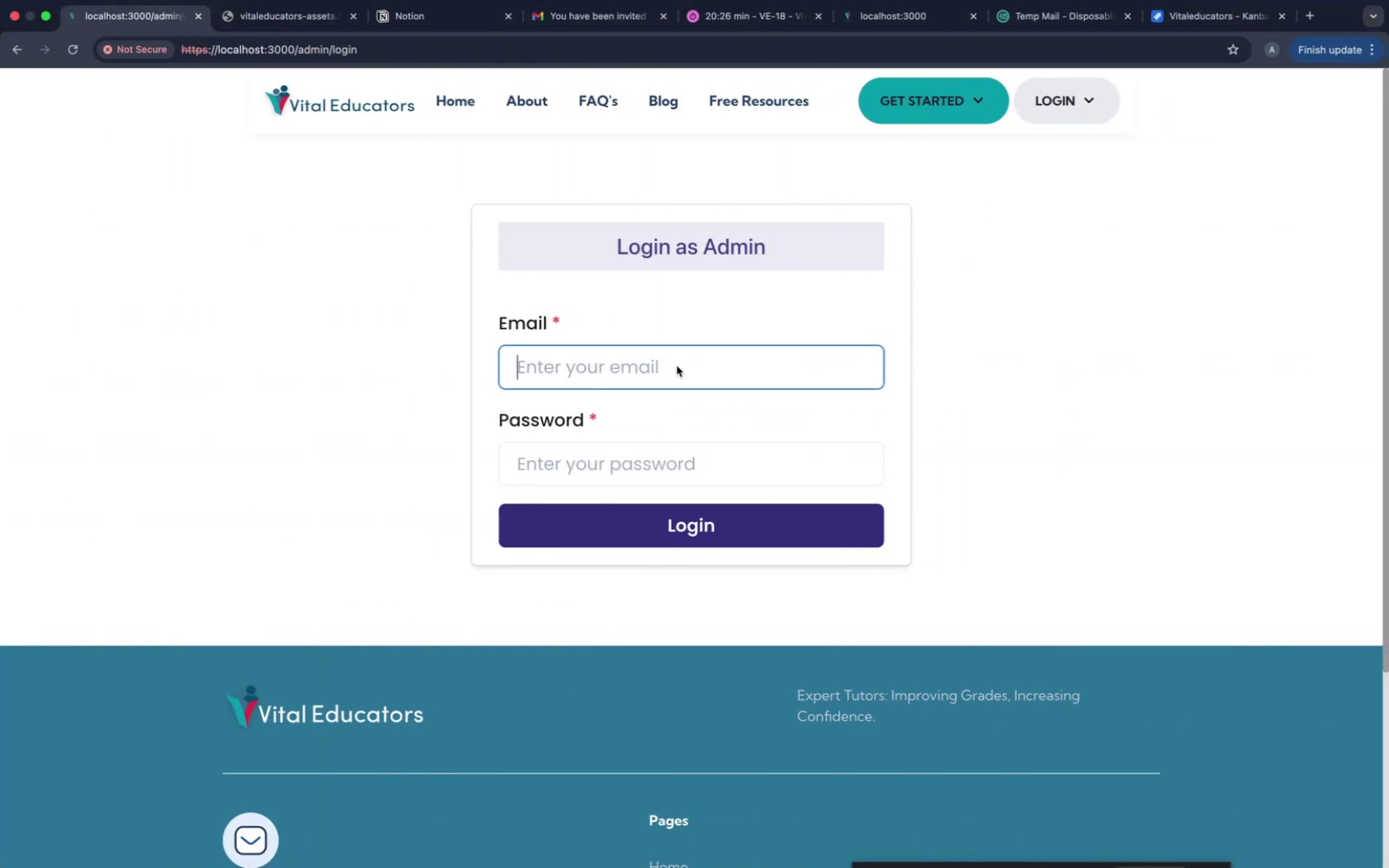 
key(Meta+V)
 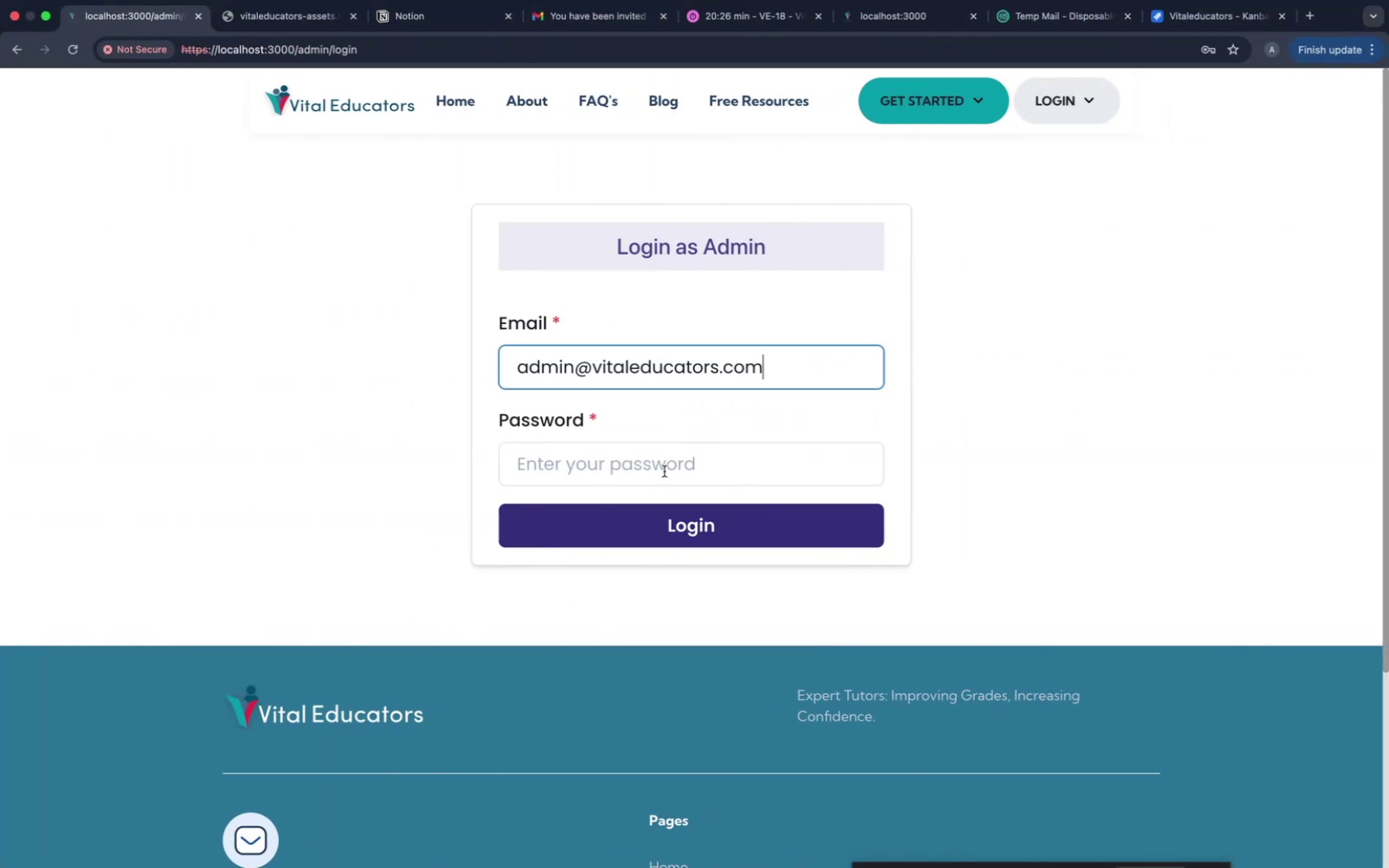 
left_click([663, 471])
 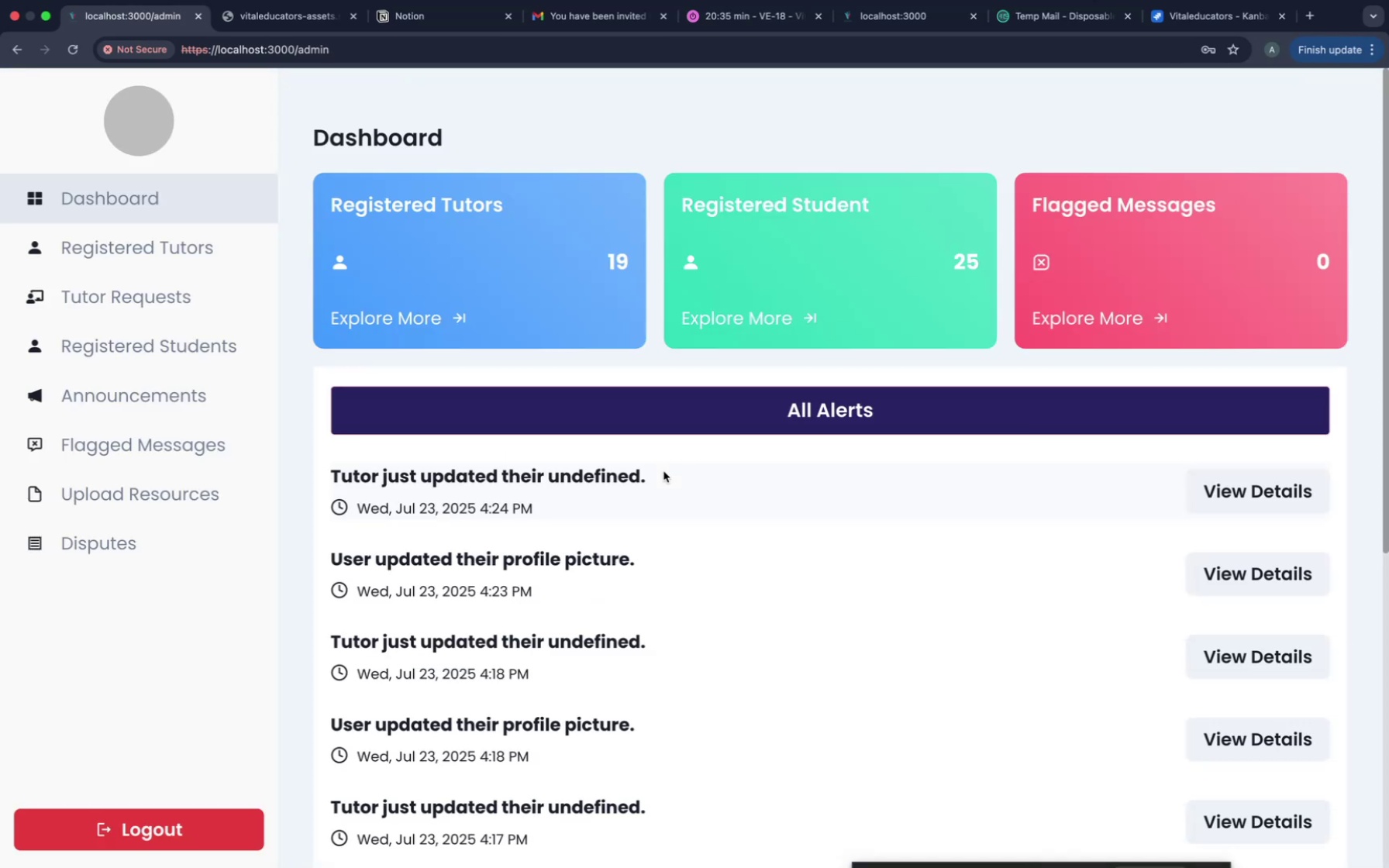 
wait(15.4)
 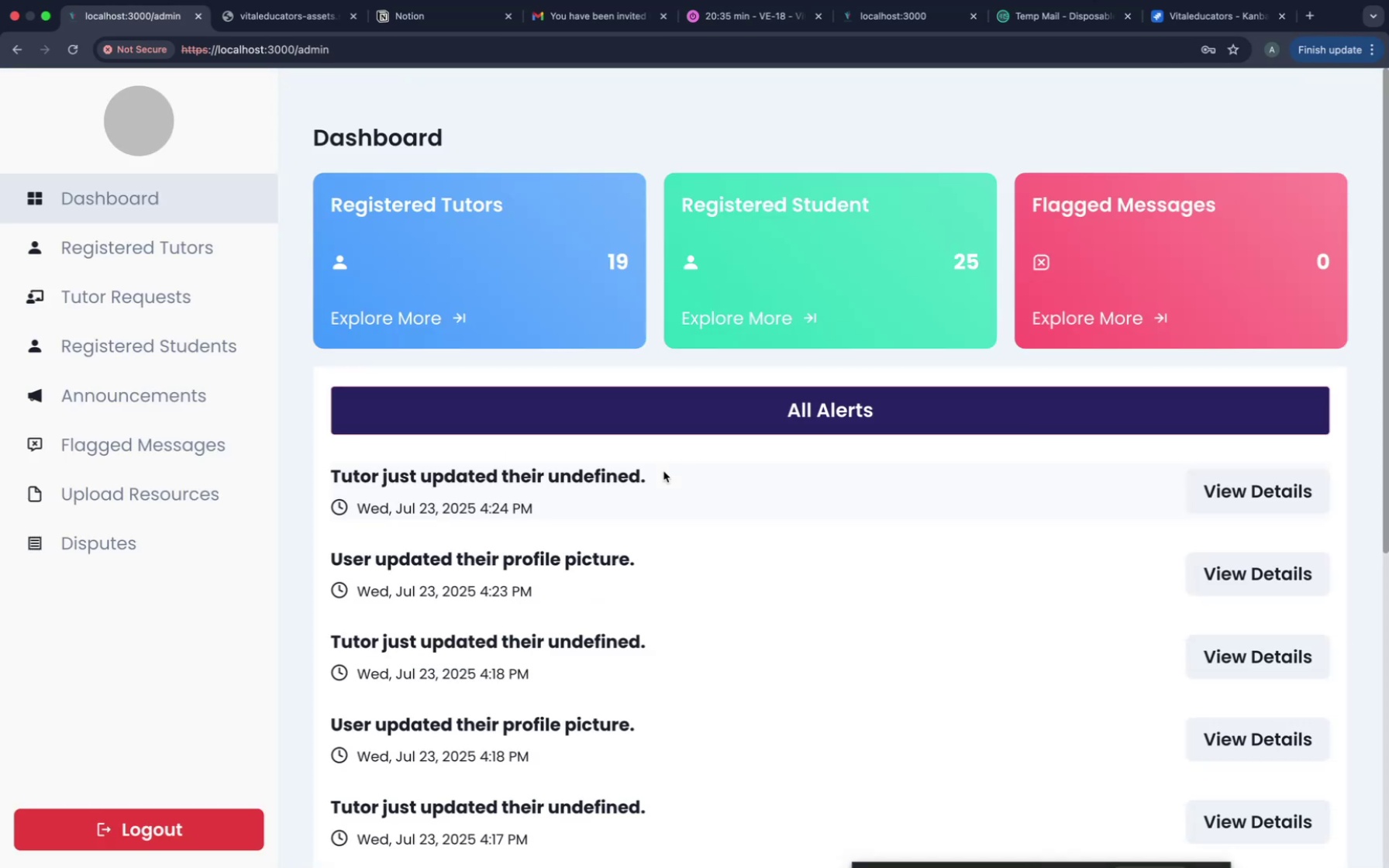 
scroll: coordinate [334, 693], scroll_direction: down, amount: 727.0
 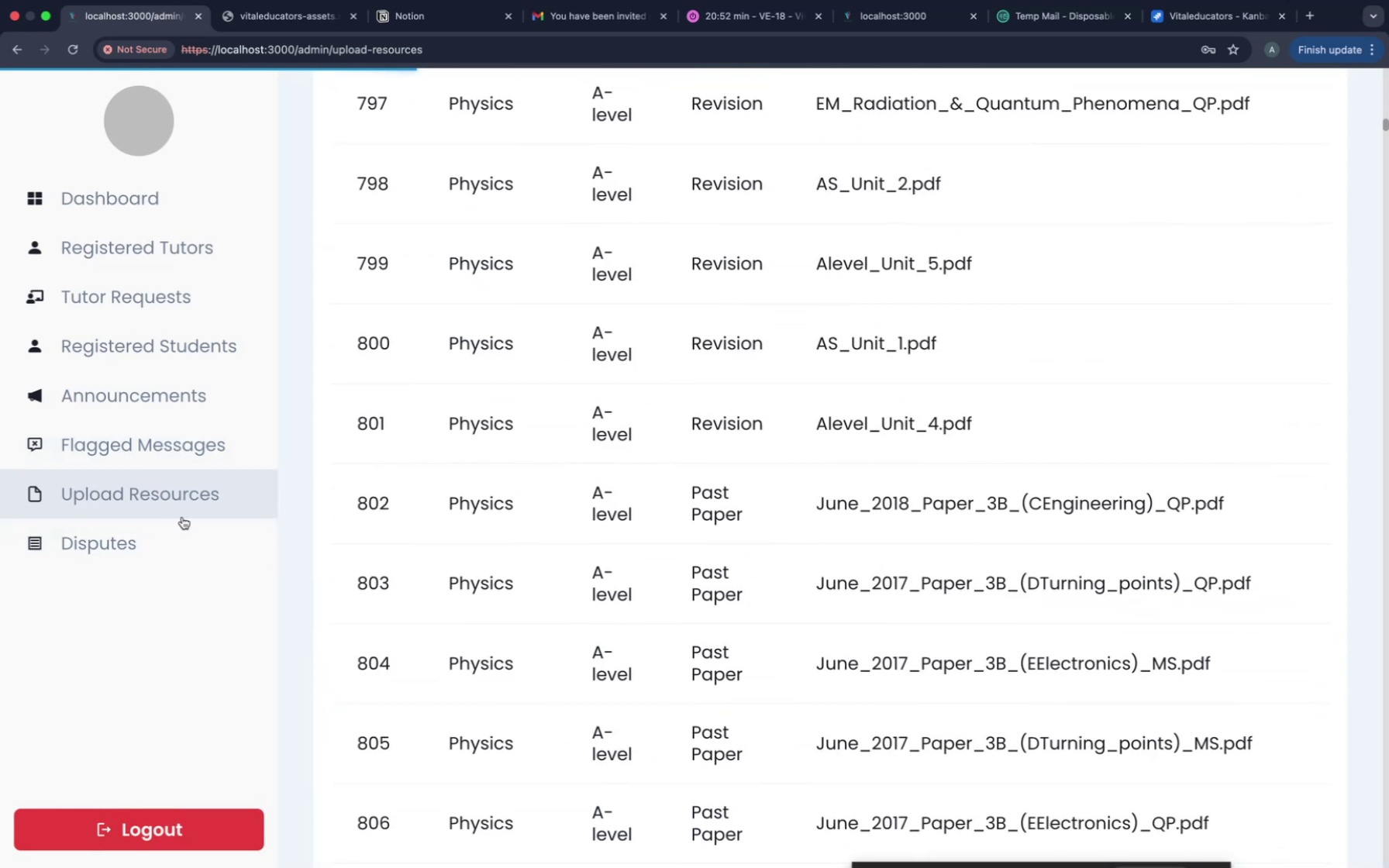 
left_click([167, 378])
 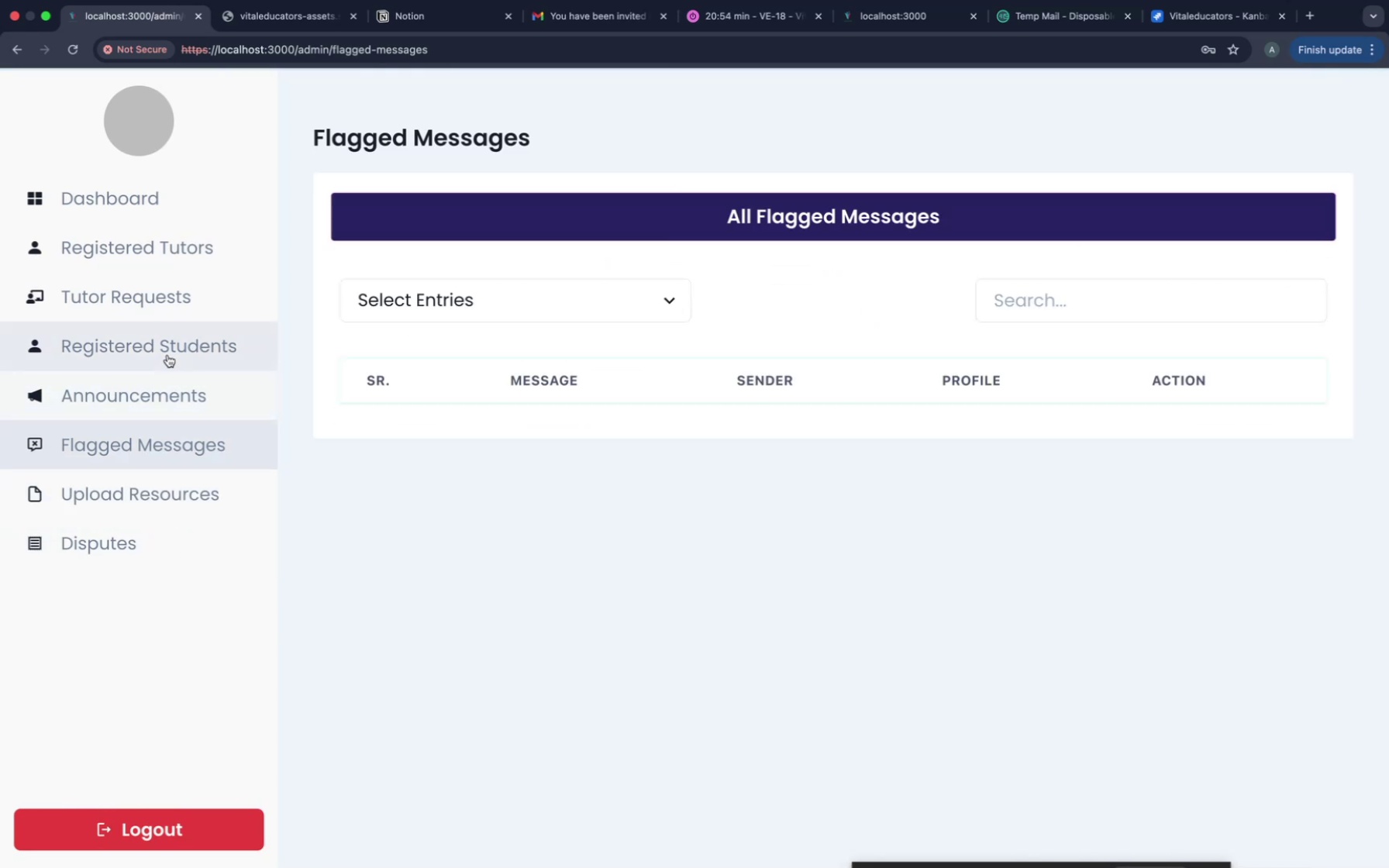 
left_click([167, 355])
 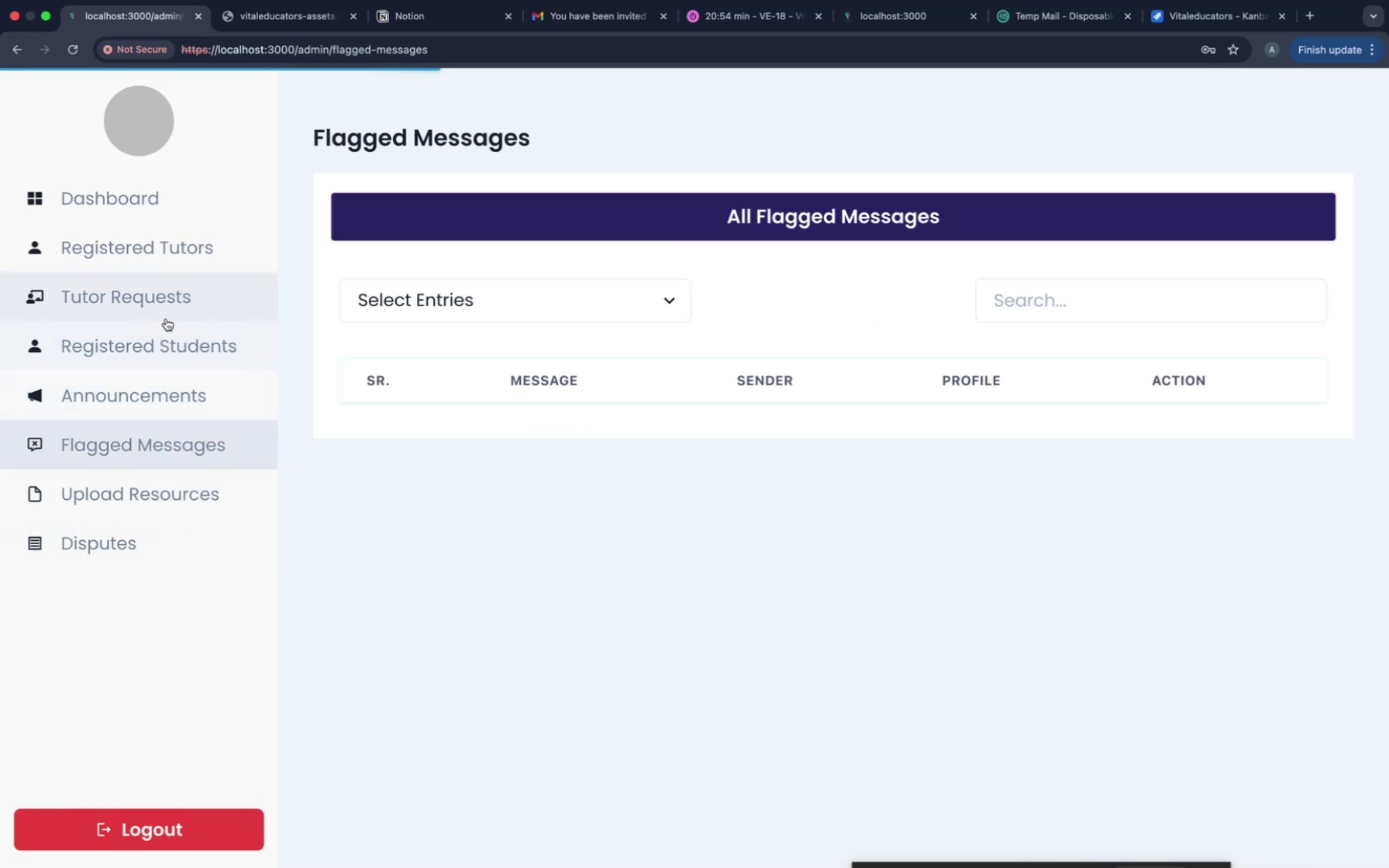 
left_click([166, 318])
 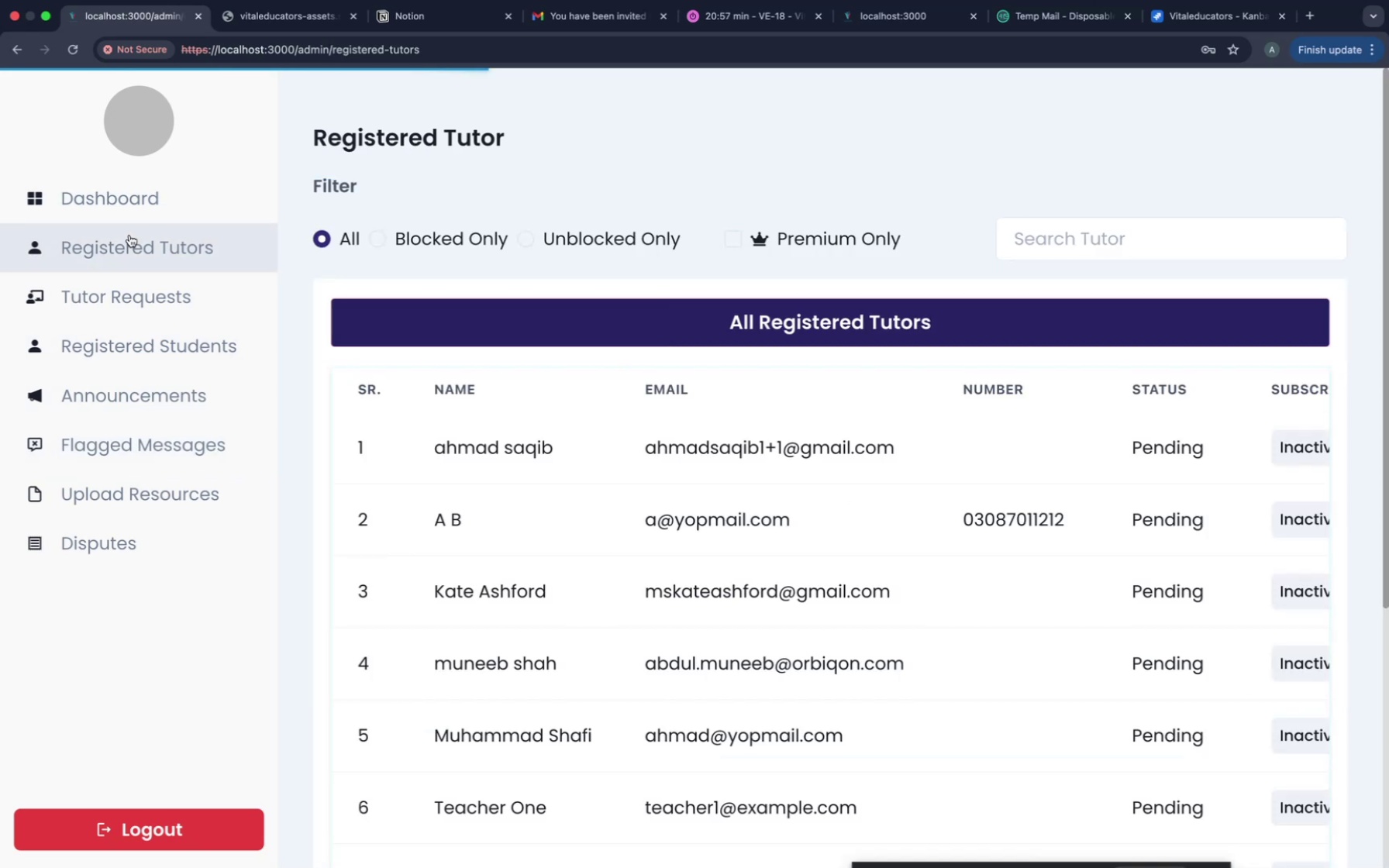 
scroll: coordinate [584, 701], scroll_direction: down, amount: 605.0
 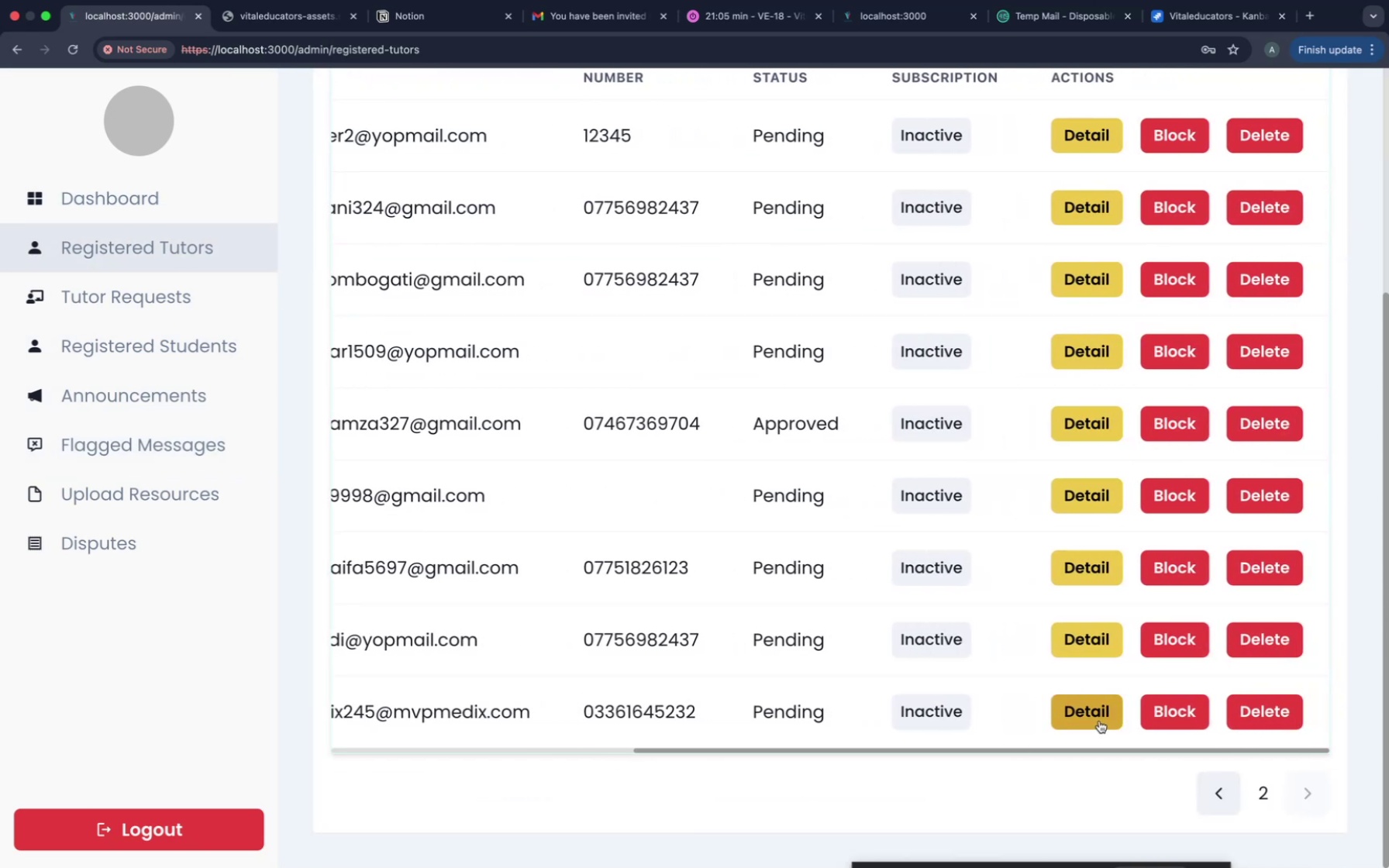 
left_click([1098, 719])
 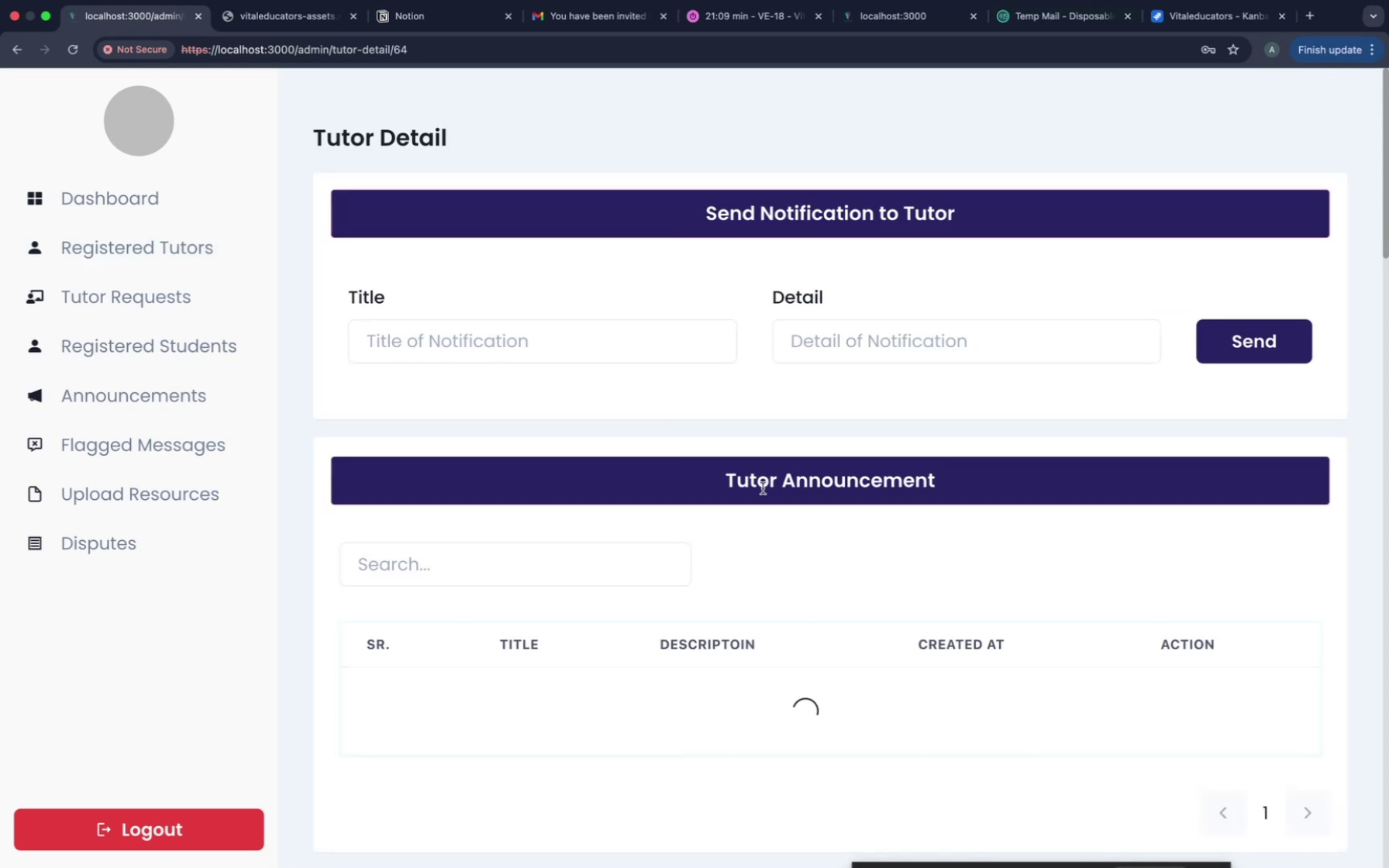 
scroll: coordinate [710, 660], scroll_direction: down, amount: 104.0
 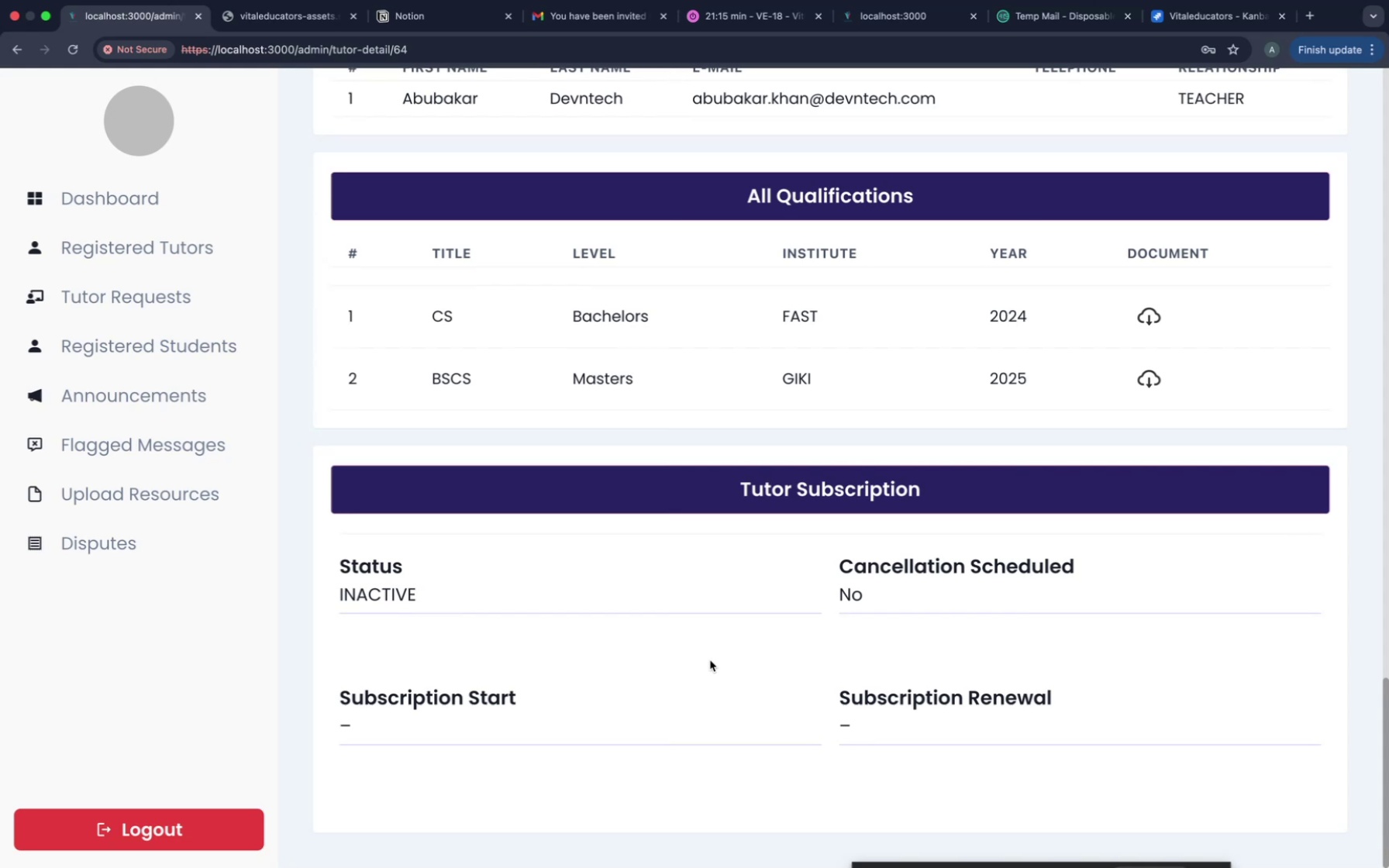 
scroll: coordinate [710, 660], scroll_direction: up, amount: 121.0
 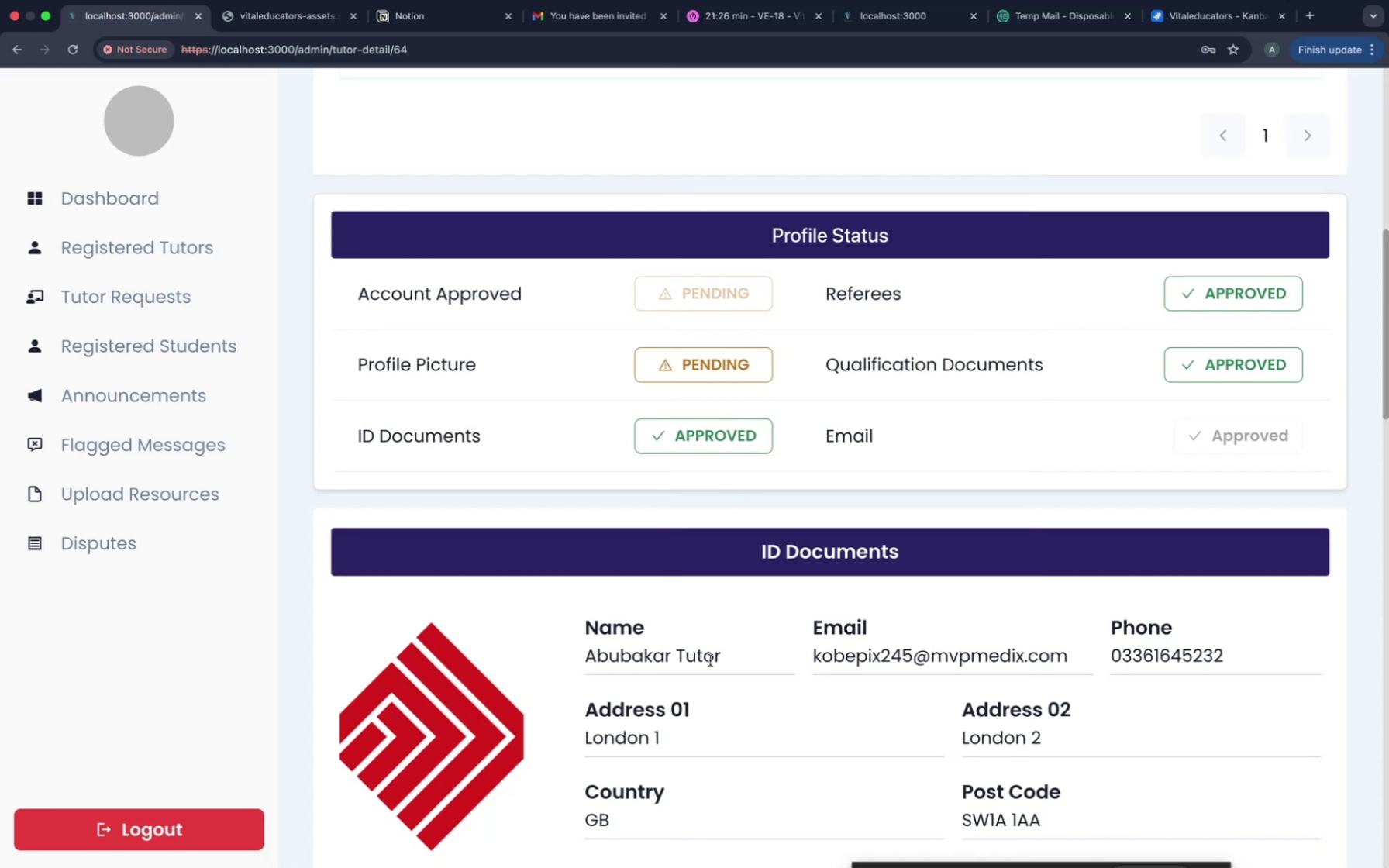 
scroll: coordinate [687, 722], scroll_direction: down, amount: 130.0
 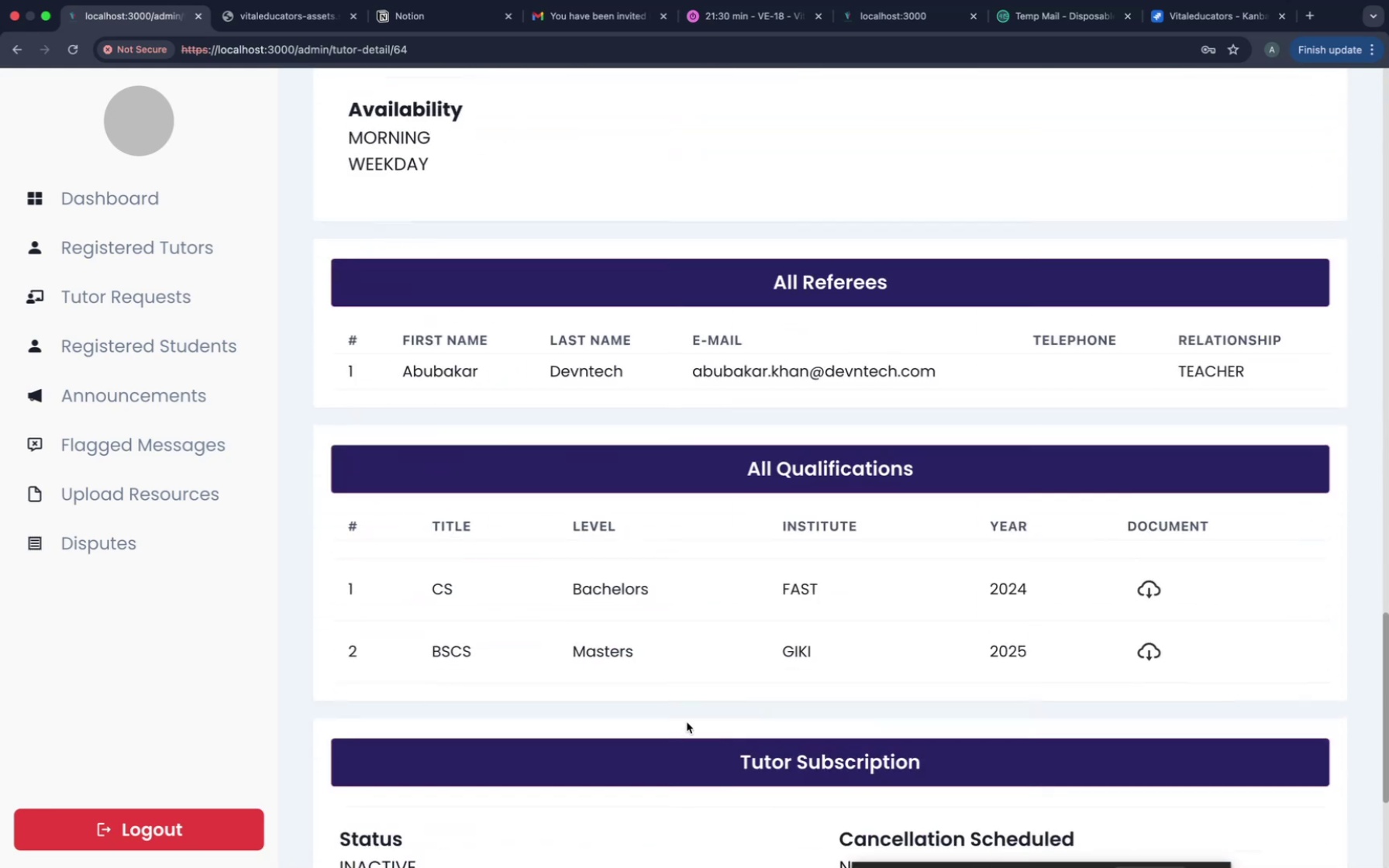 
scroll: coordinate [687, 722], scroll_direction: up, amount: 200.0
 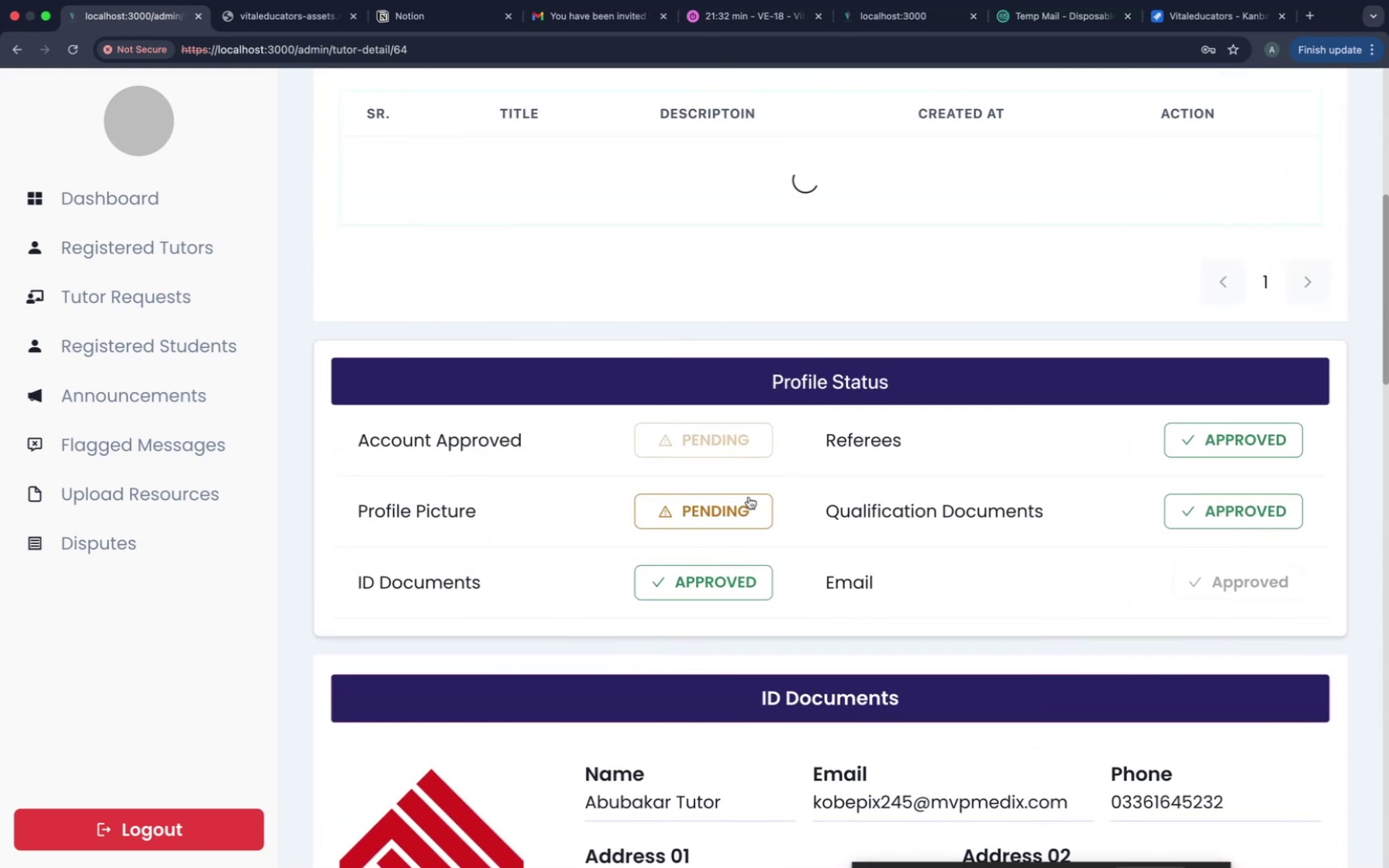 
left_click([749, 508])
 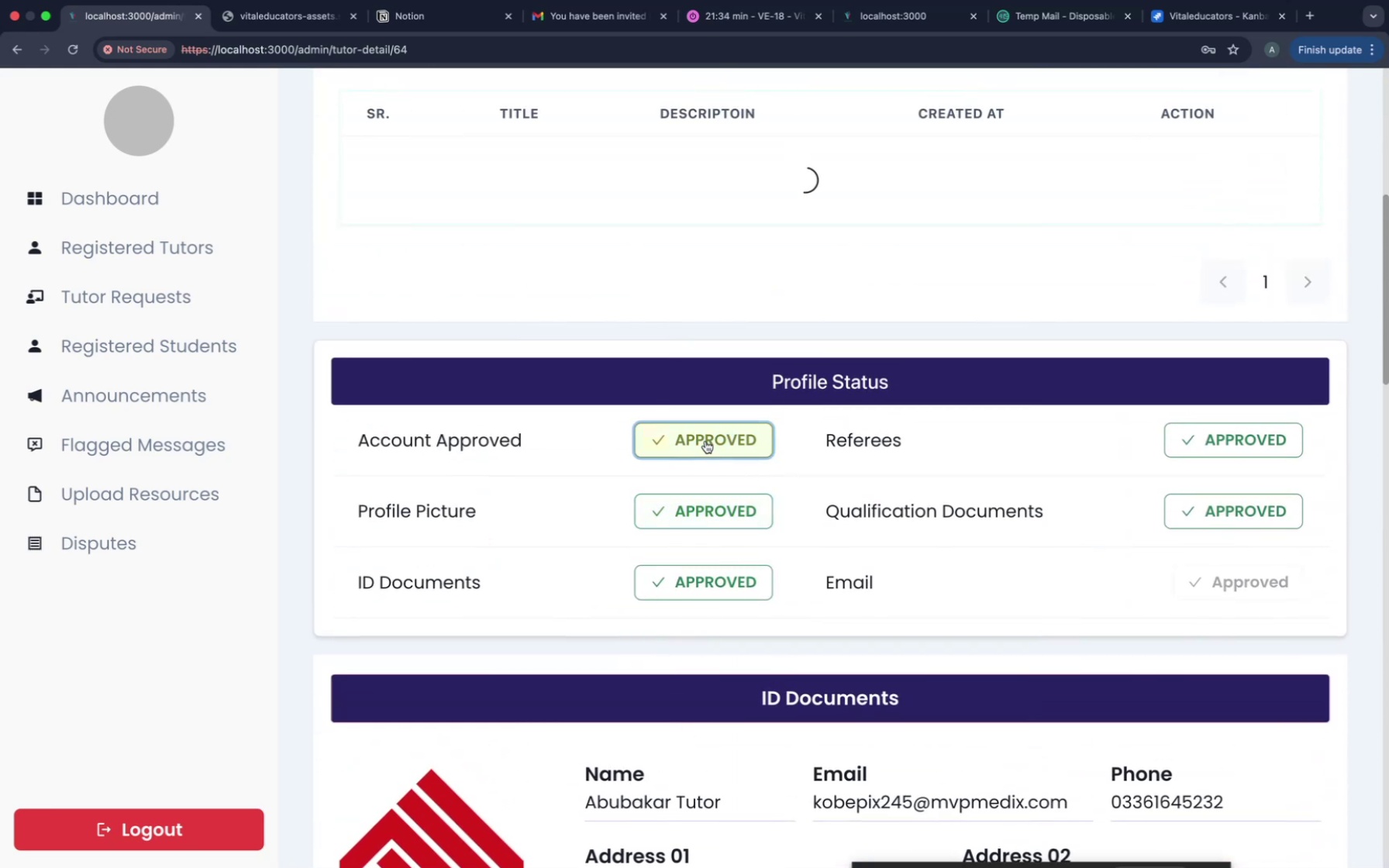 
scroll: coordinate [767, 508], scroll_direction: up, amount: 135.0
 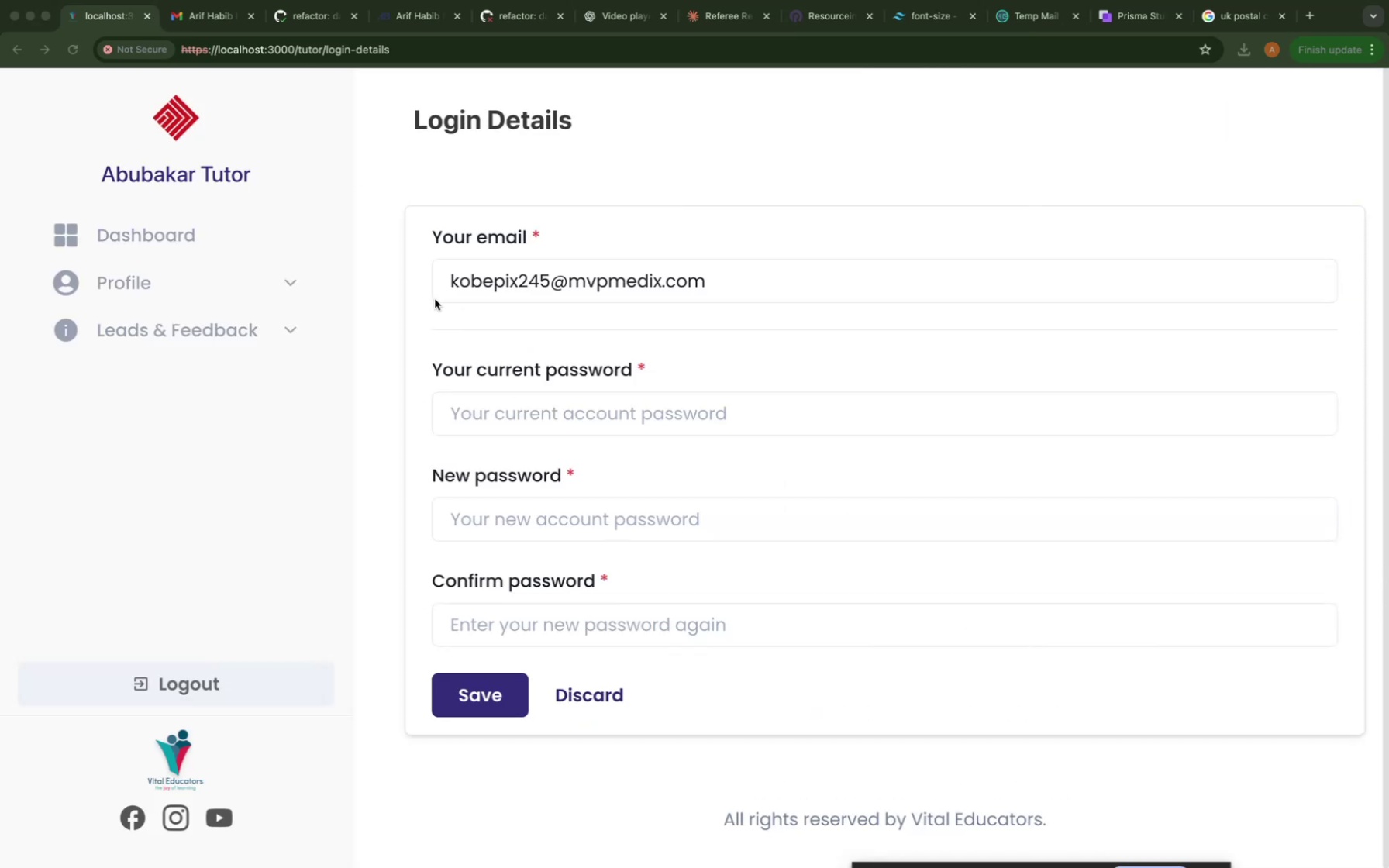 
left_click([166, 228])
 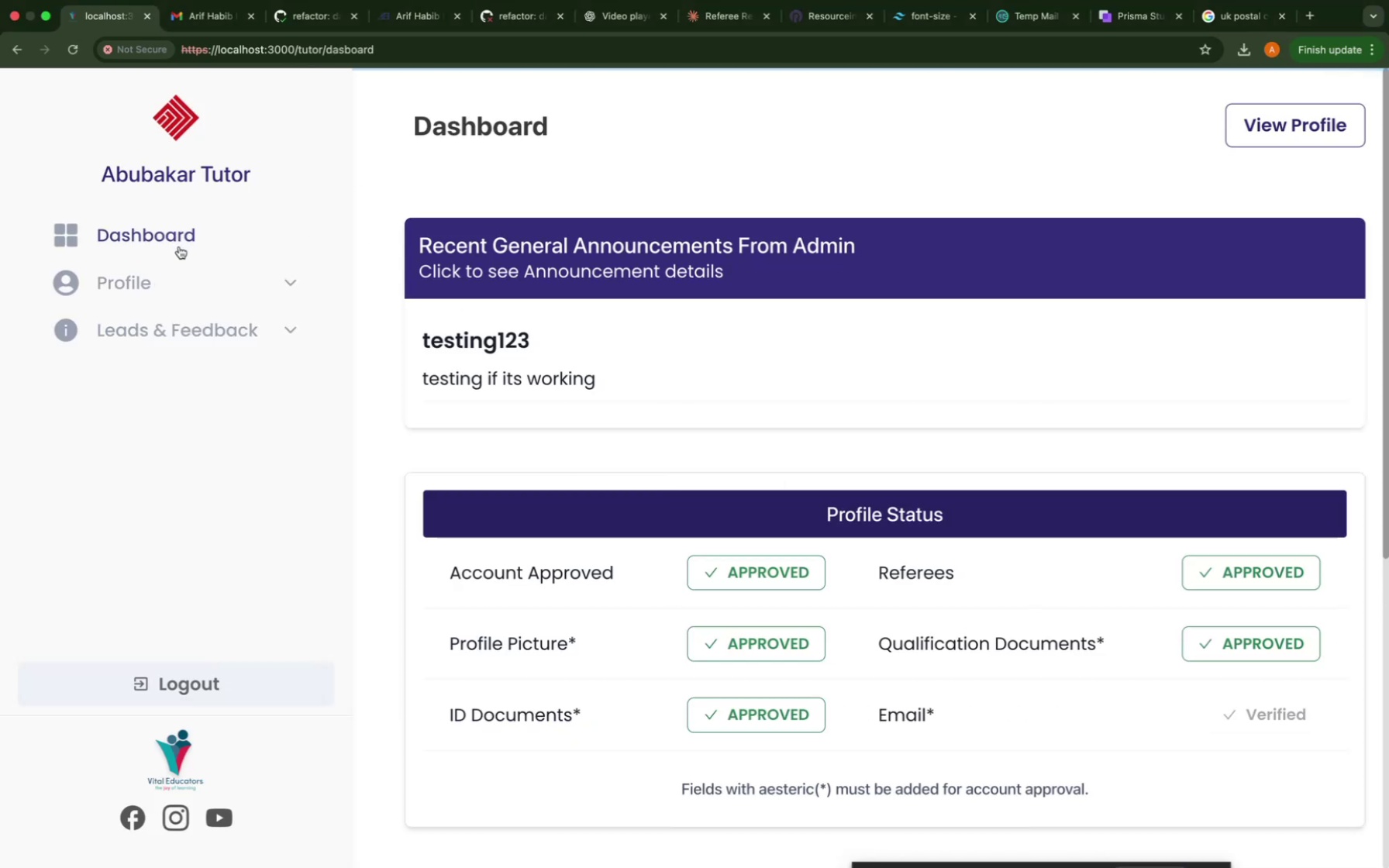 
scroll: coordinate [603, 395], scroll_direction: down, amount: 58.0
 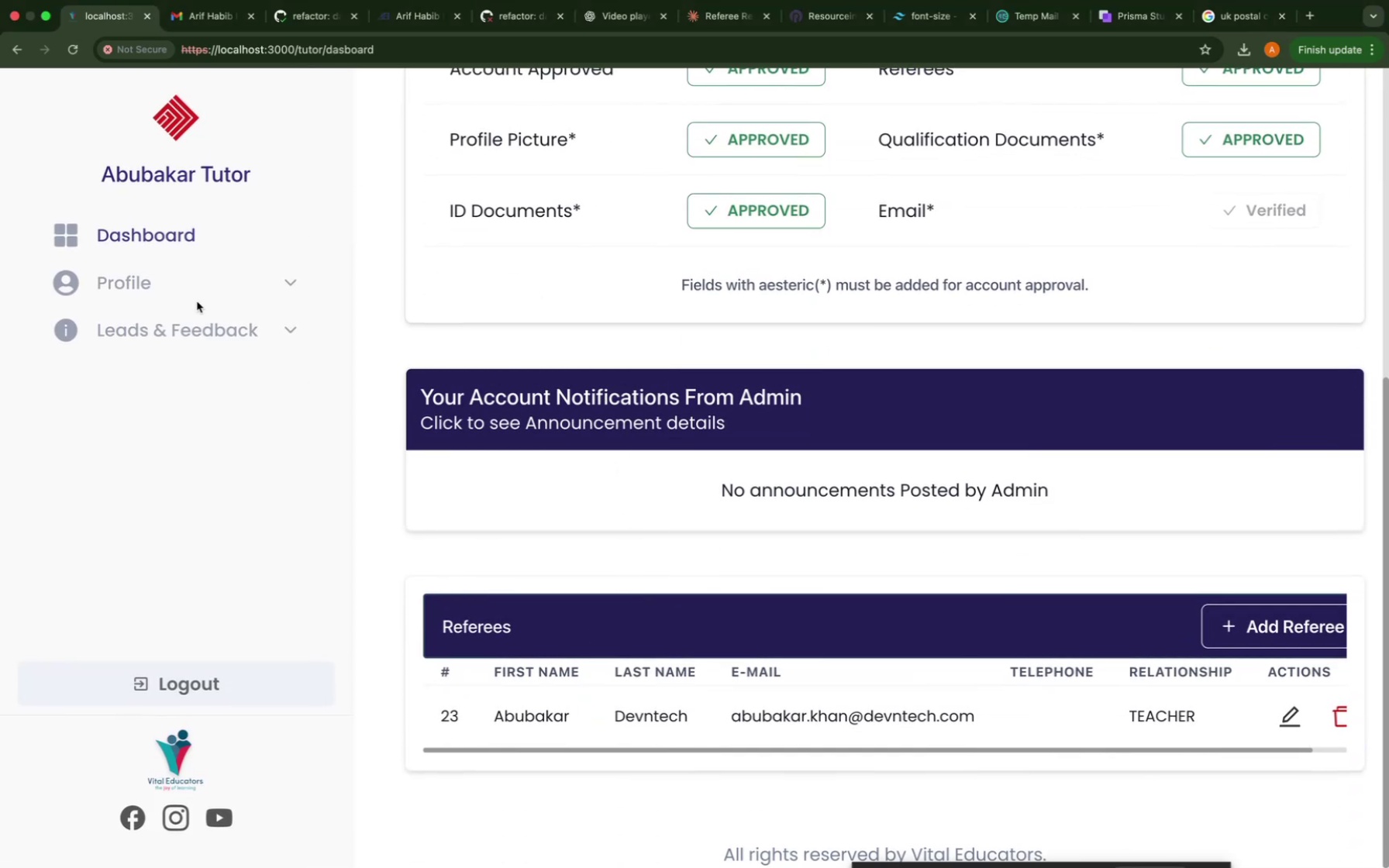 
left_click([198, 293])
 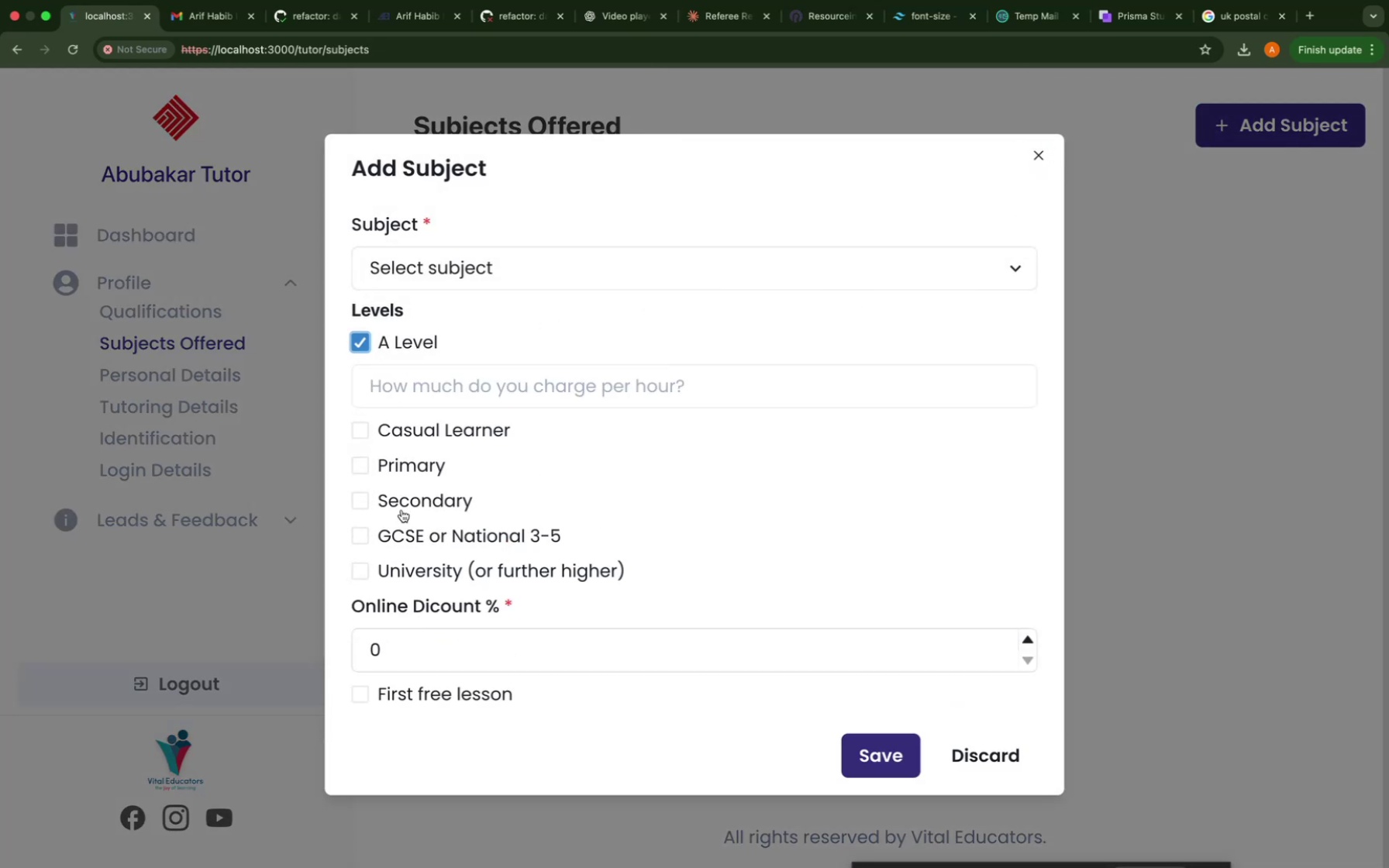 
wait(7.95)
 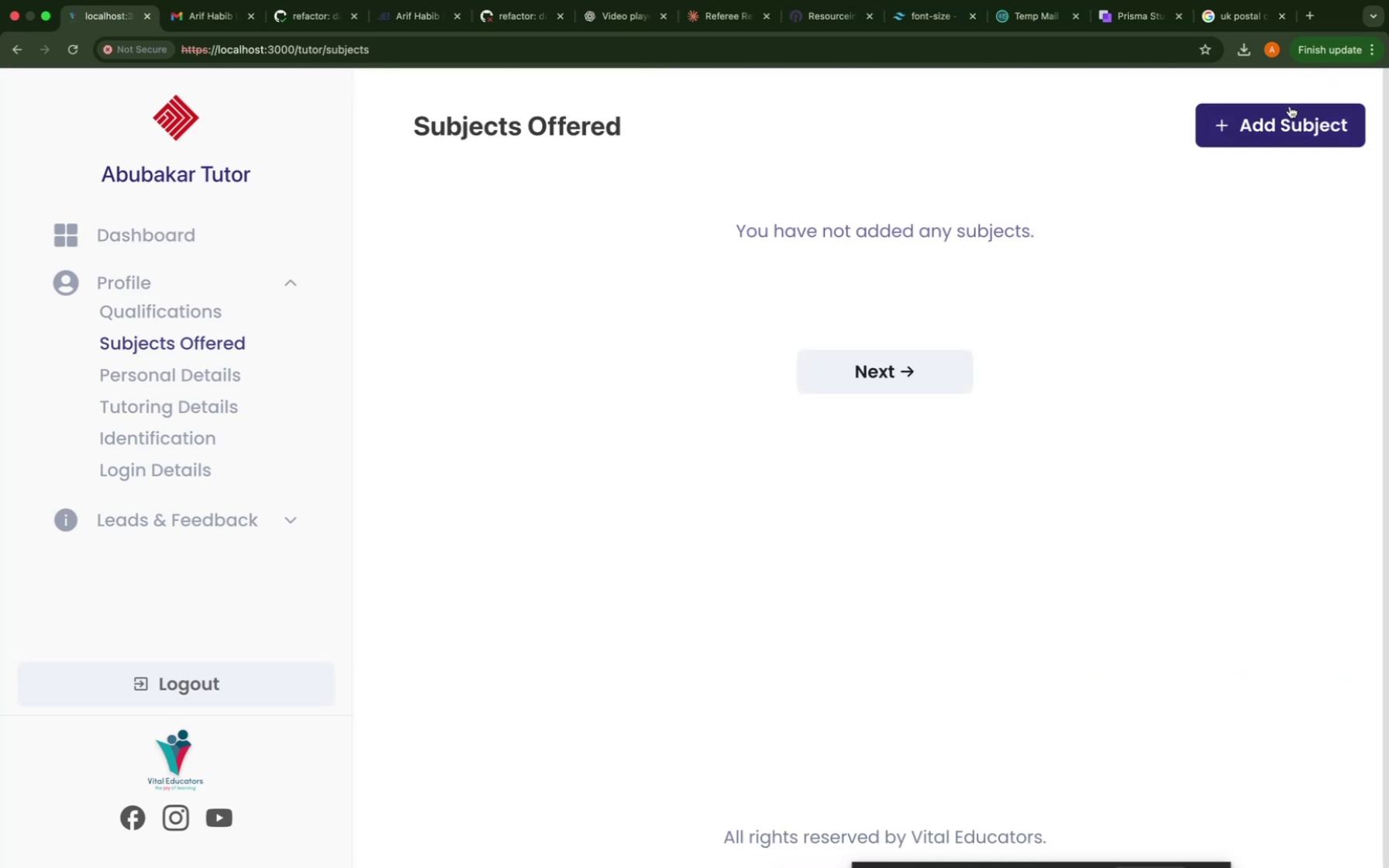 
type(25)
 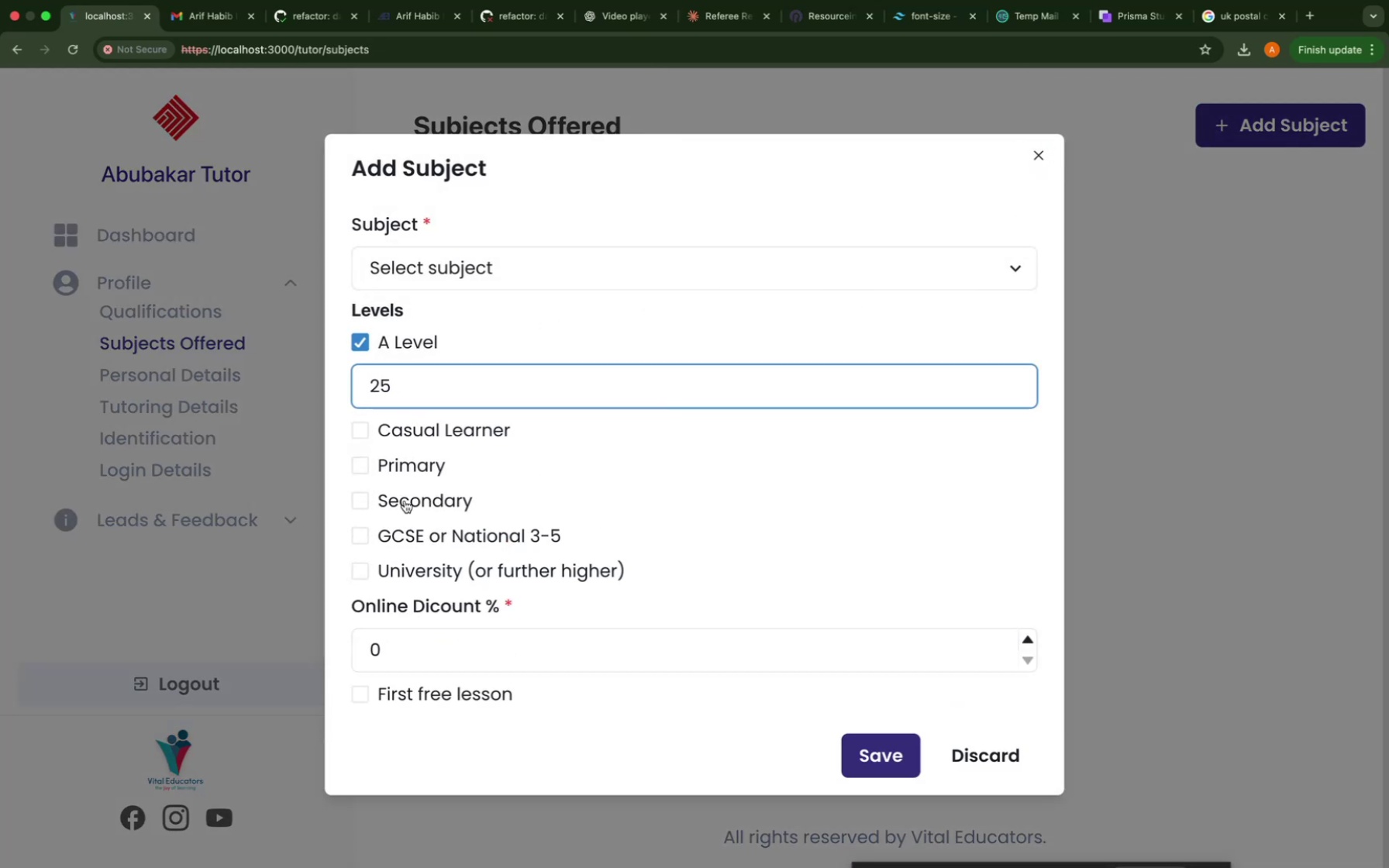 
left_click([403, 471])
 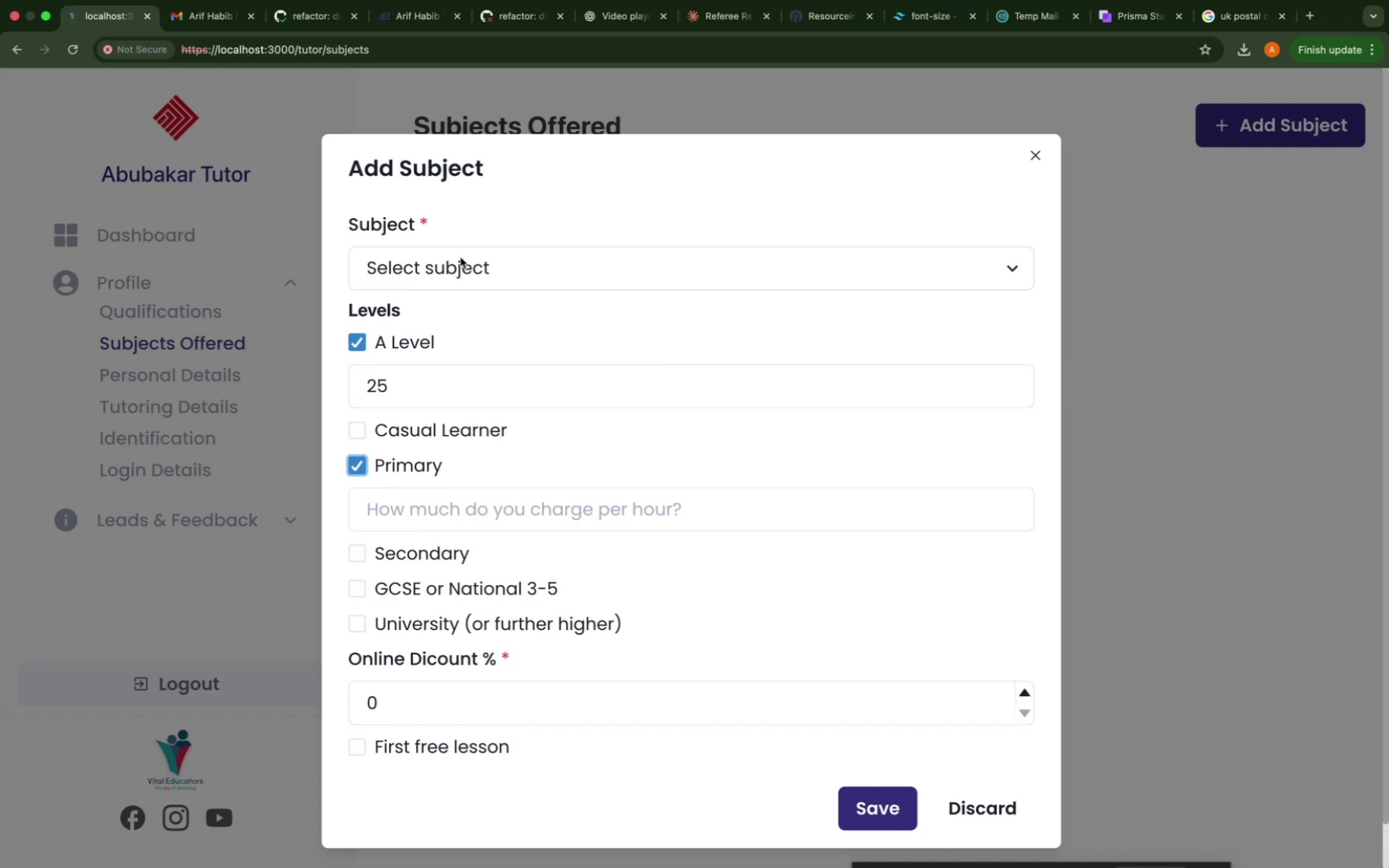 
wait(5.94)
 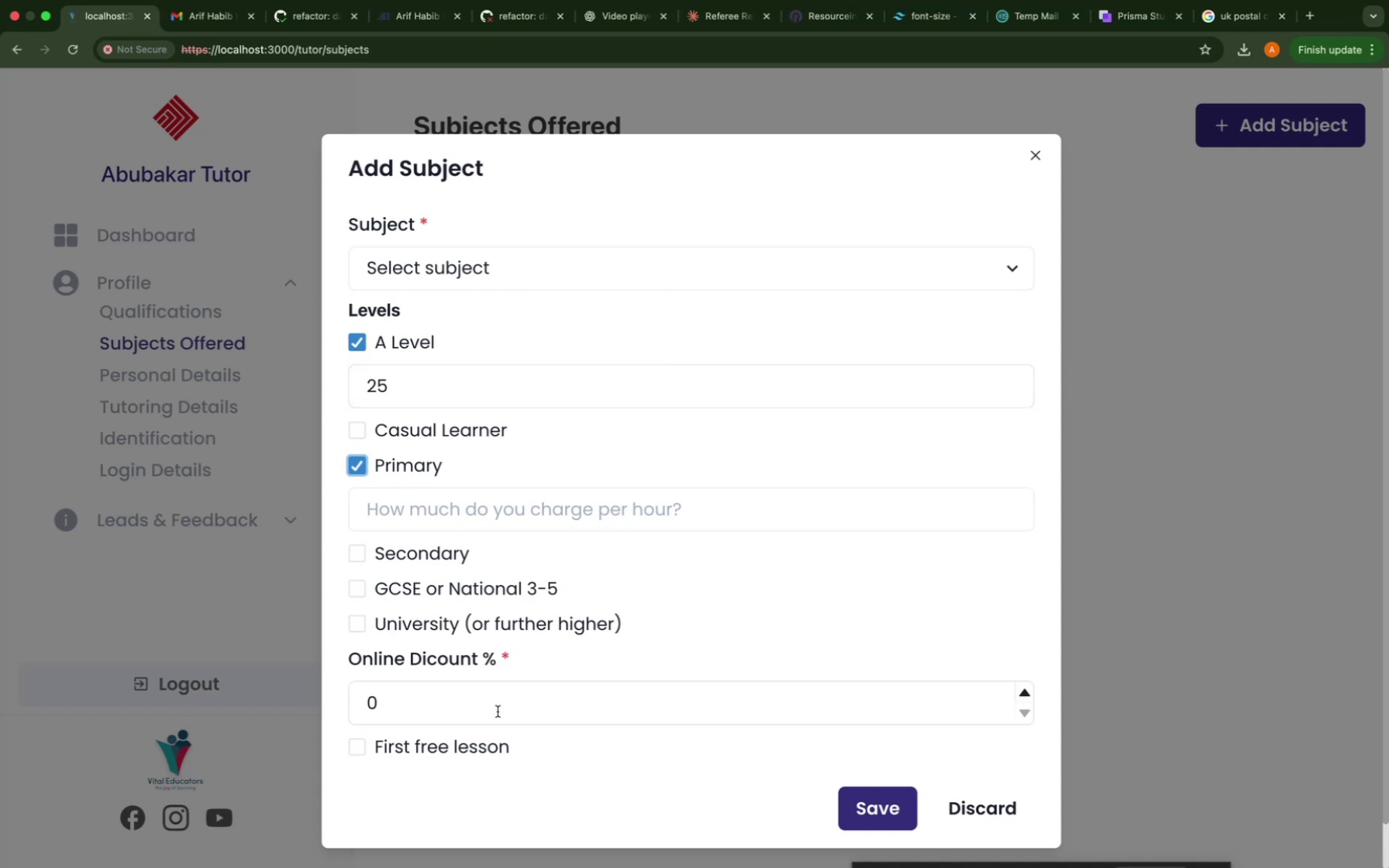 
left_click([1184, 29])
 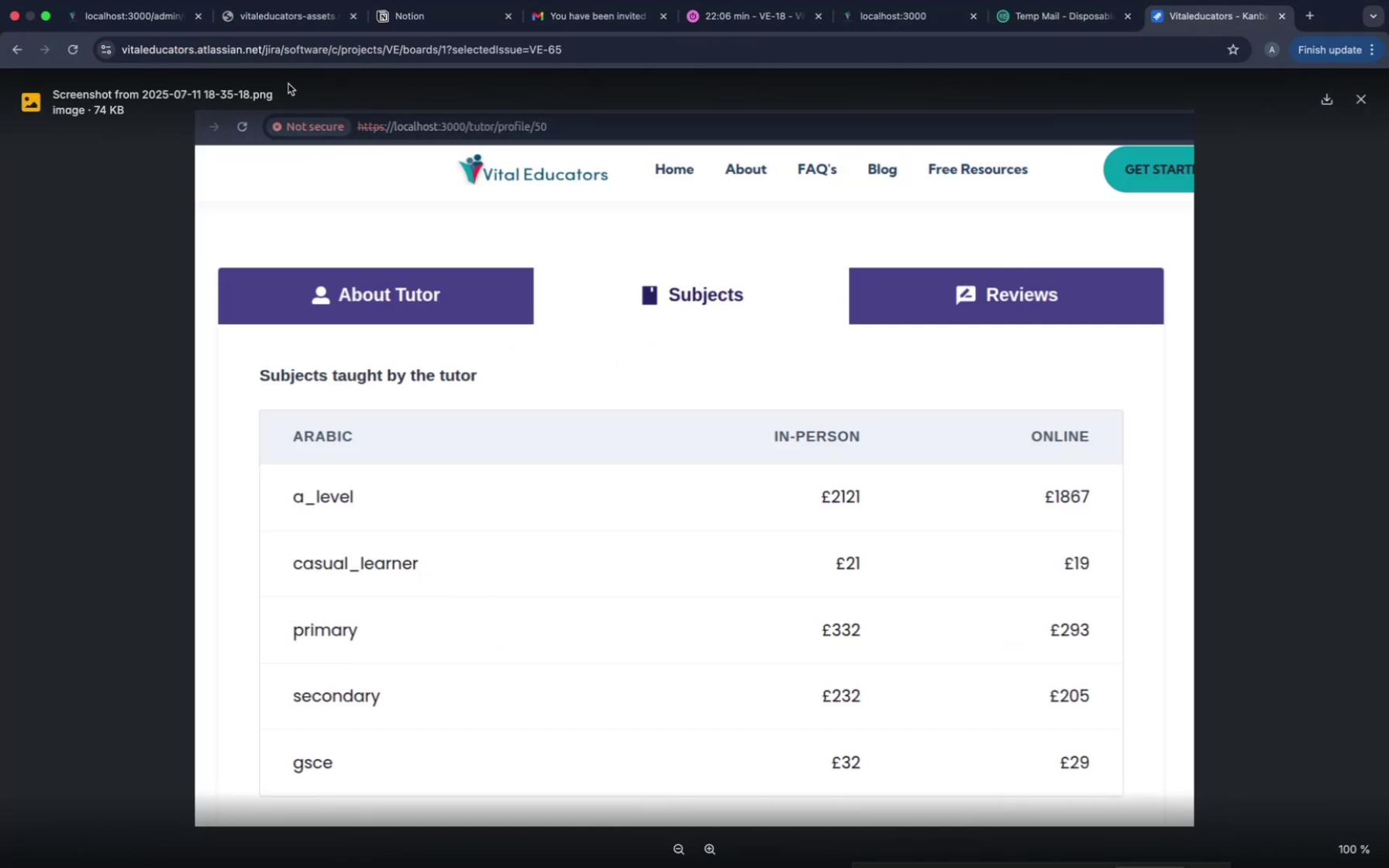 
wait(5.56)
 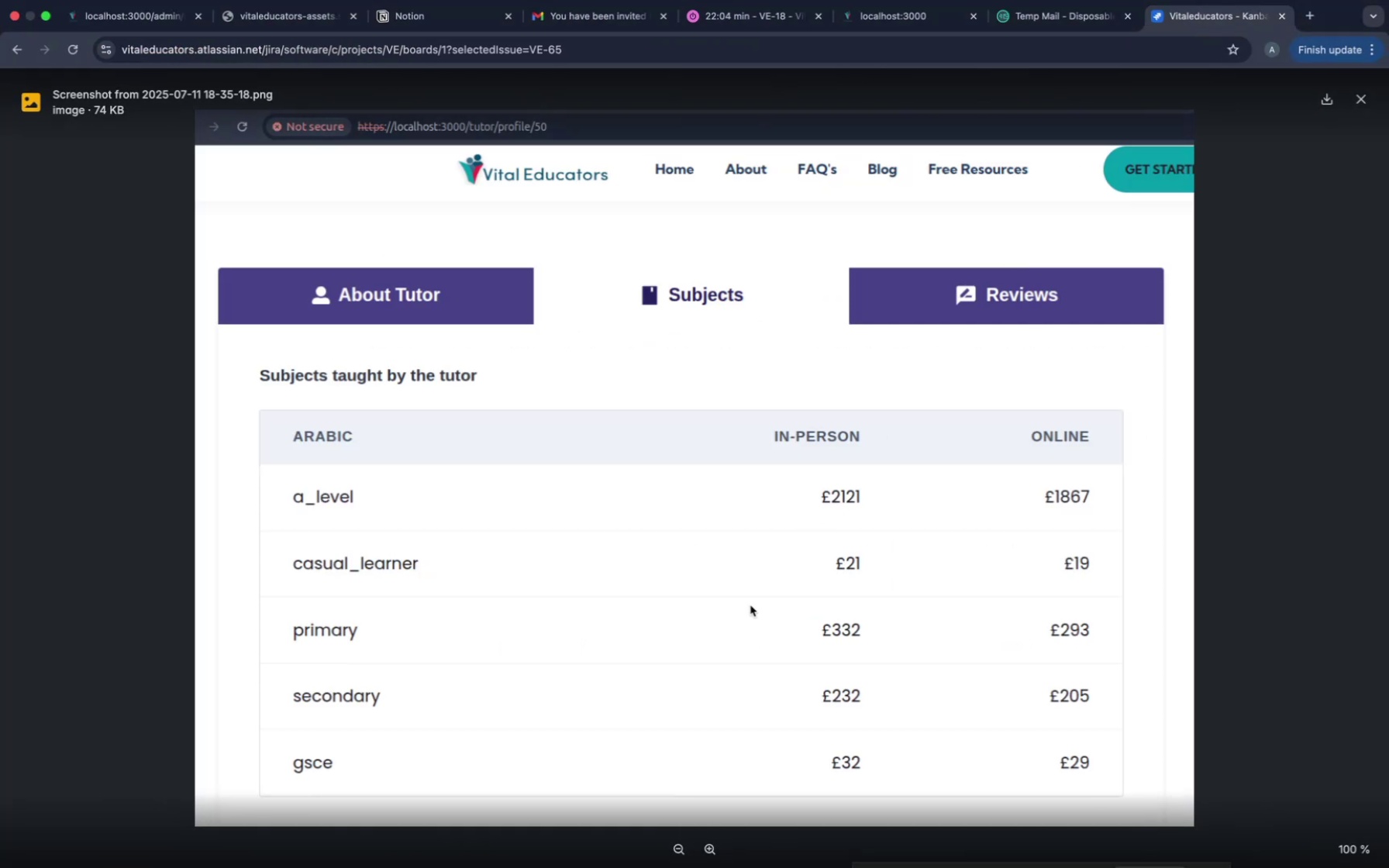 
left_click([137, 21])
 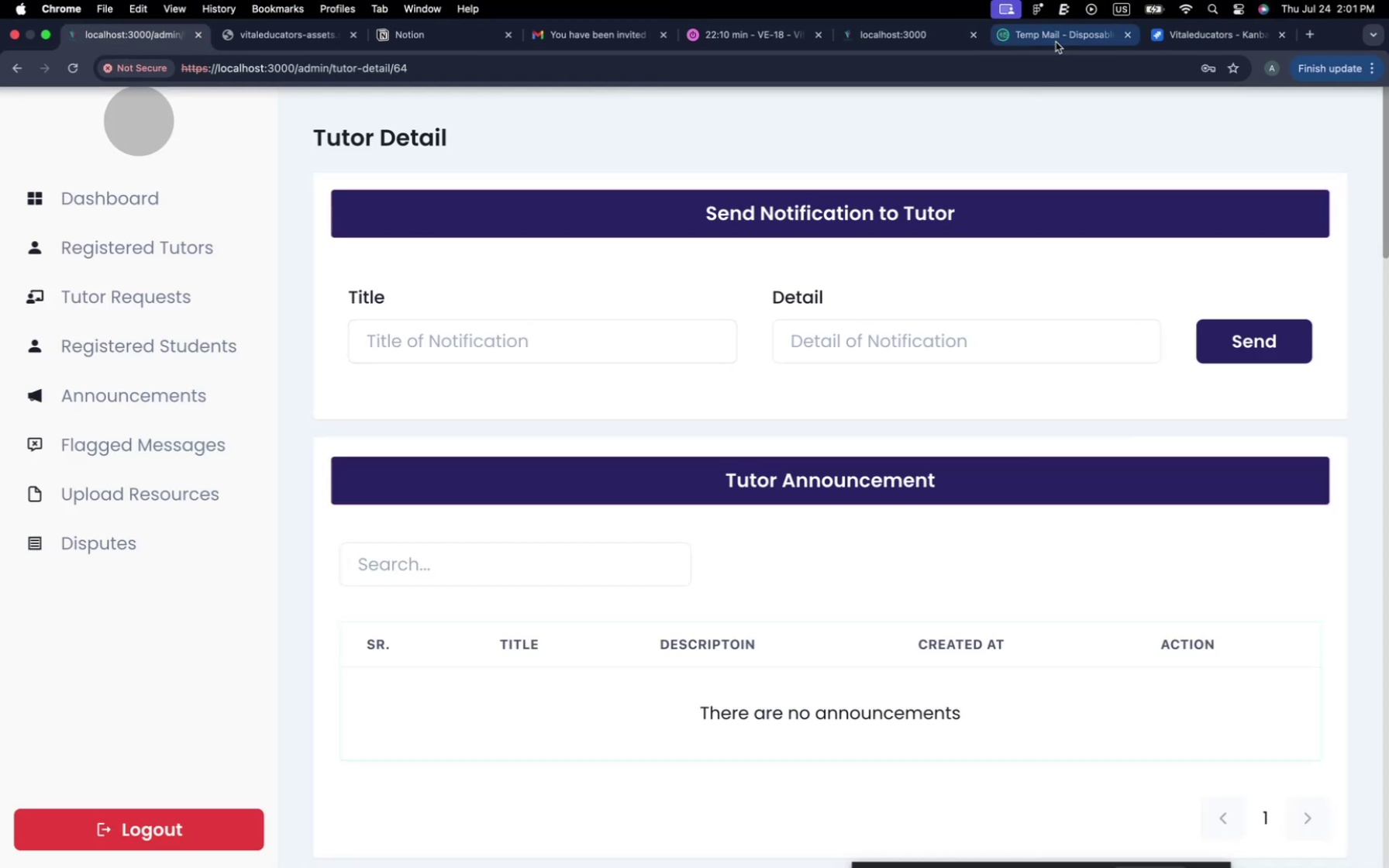 
left_click([1053, 42])
 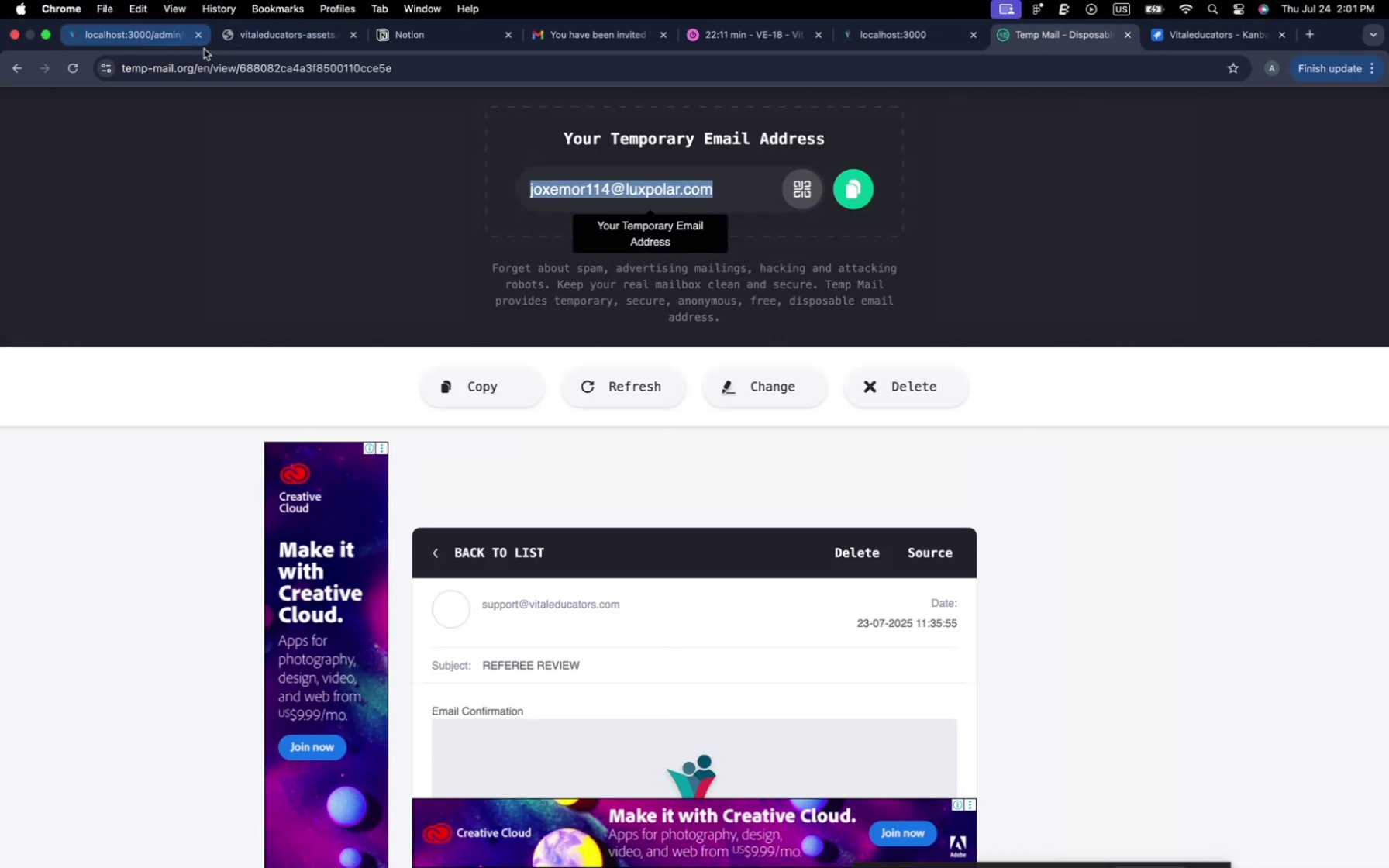 
left_click([127, 39])
 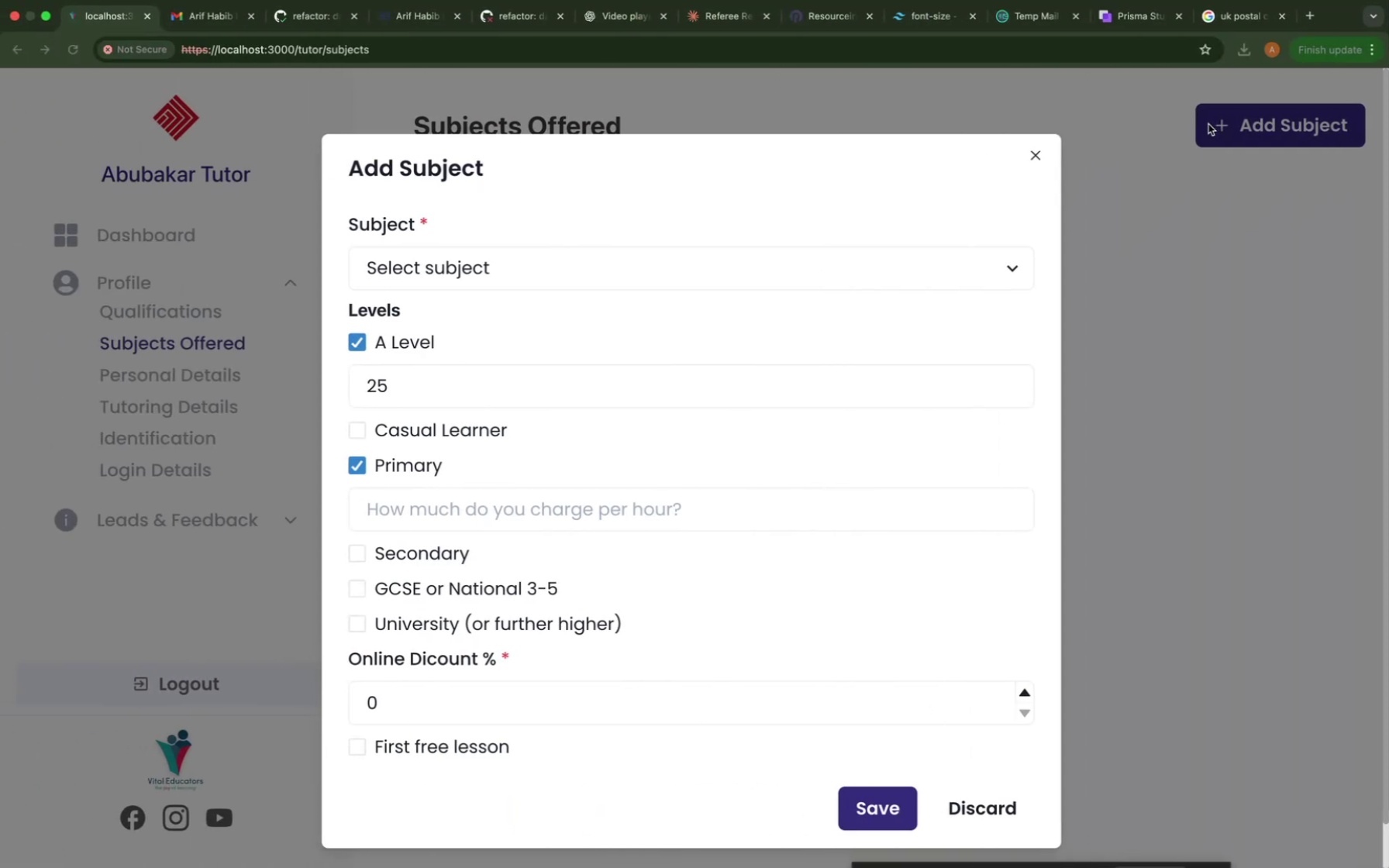 
left_click([405, 425])
 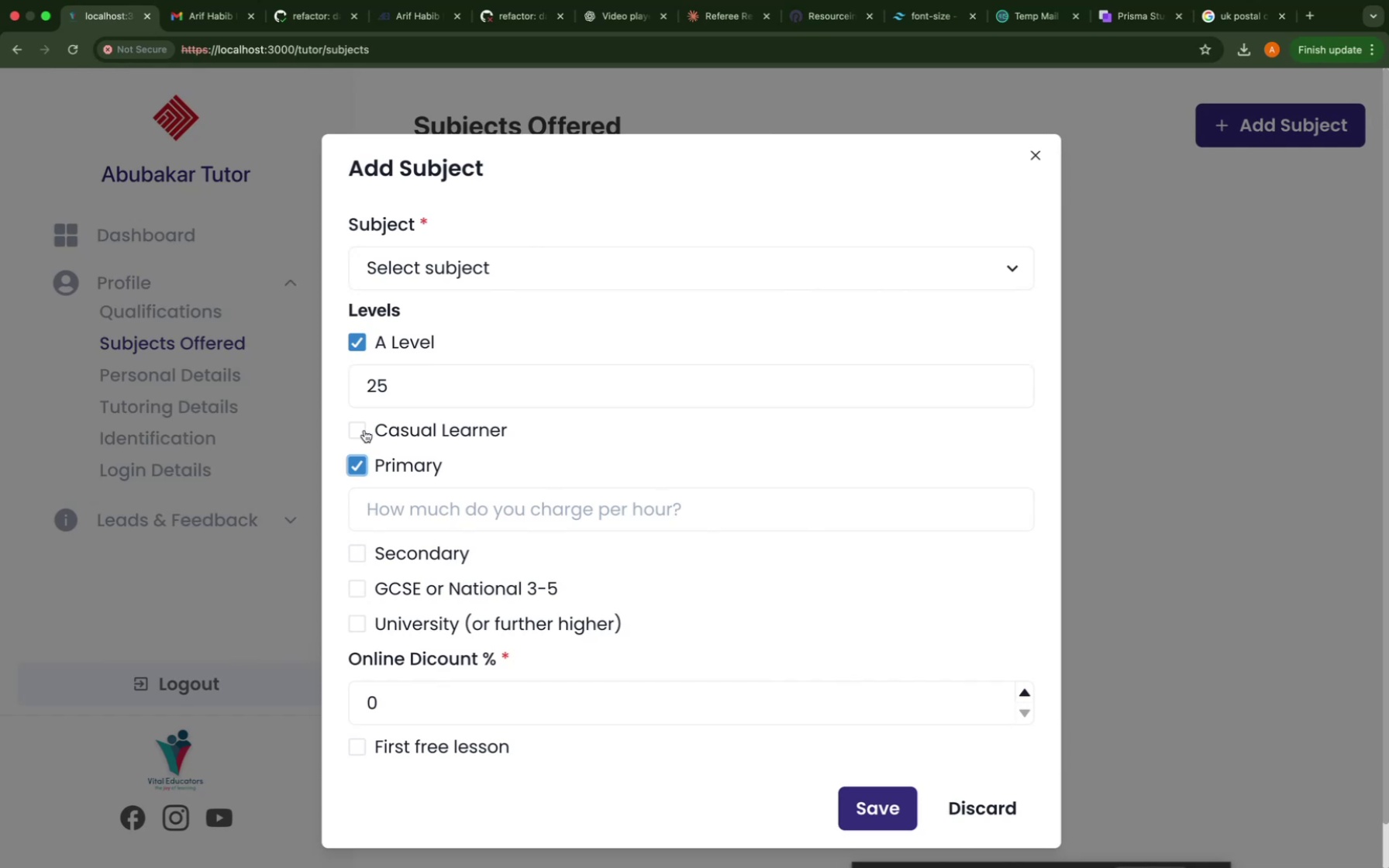 
left_click([364, 430])
 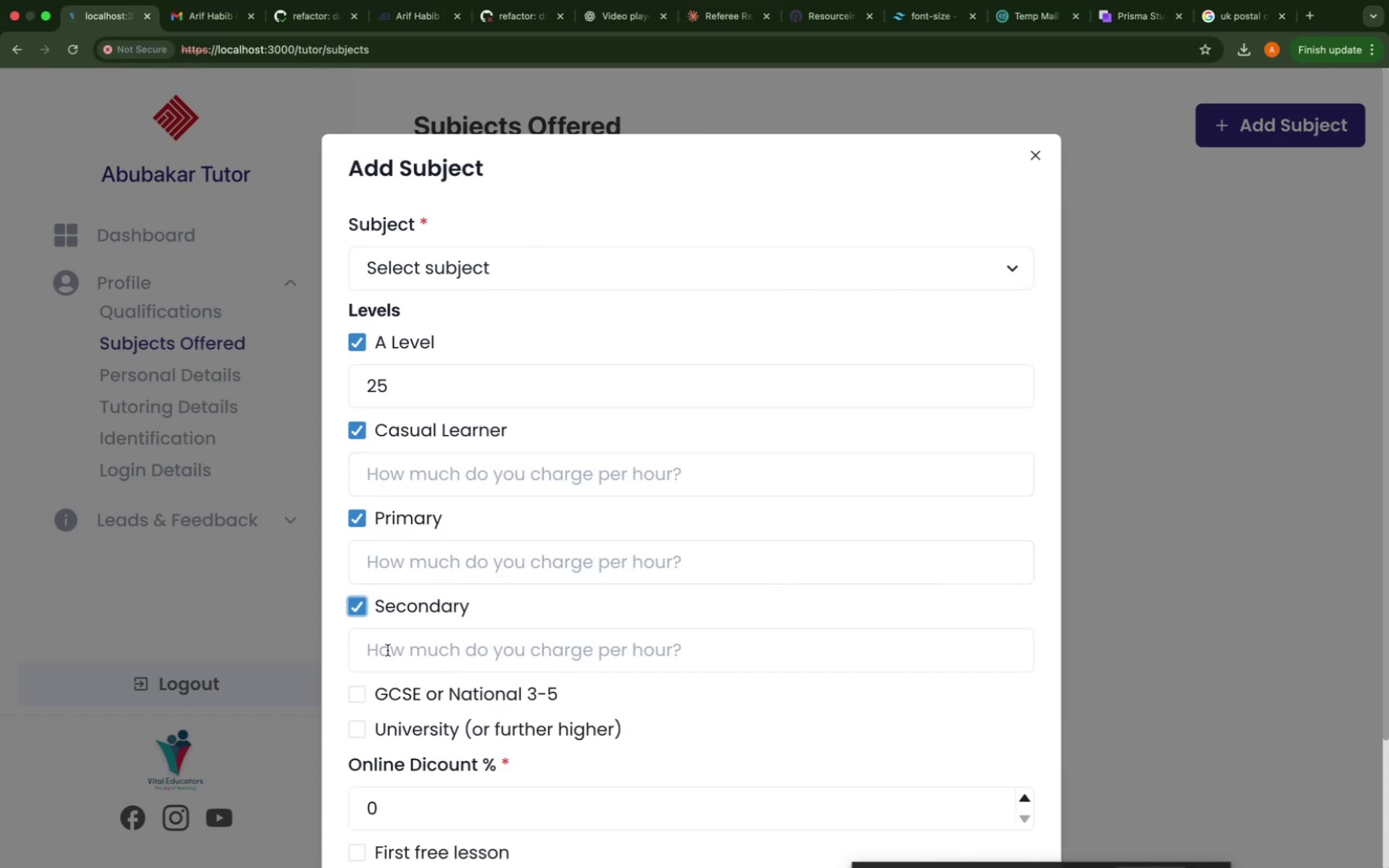 
left_click([398, 696])
 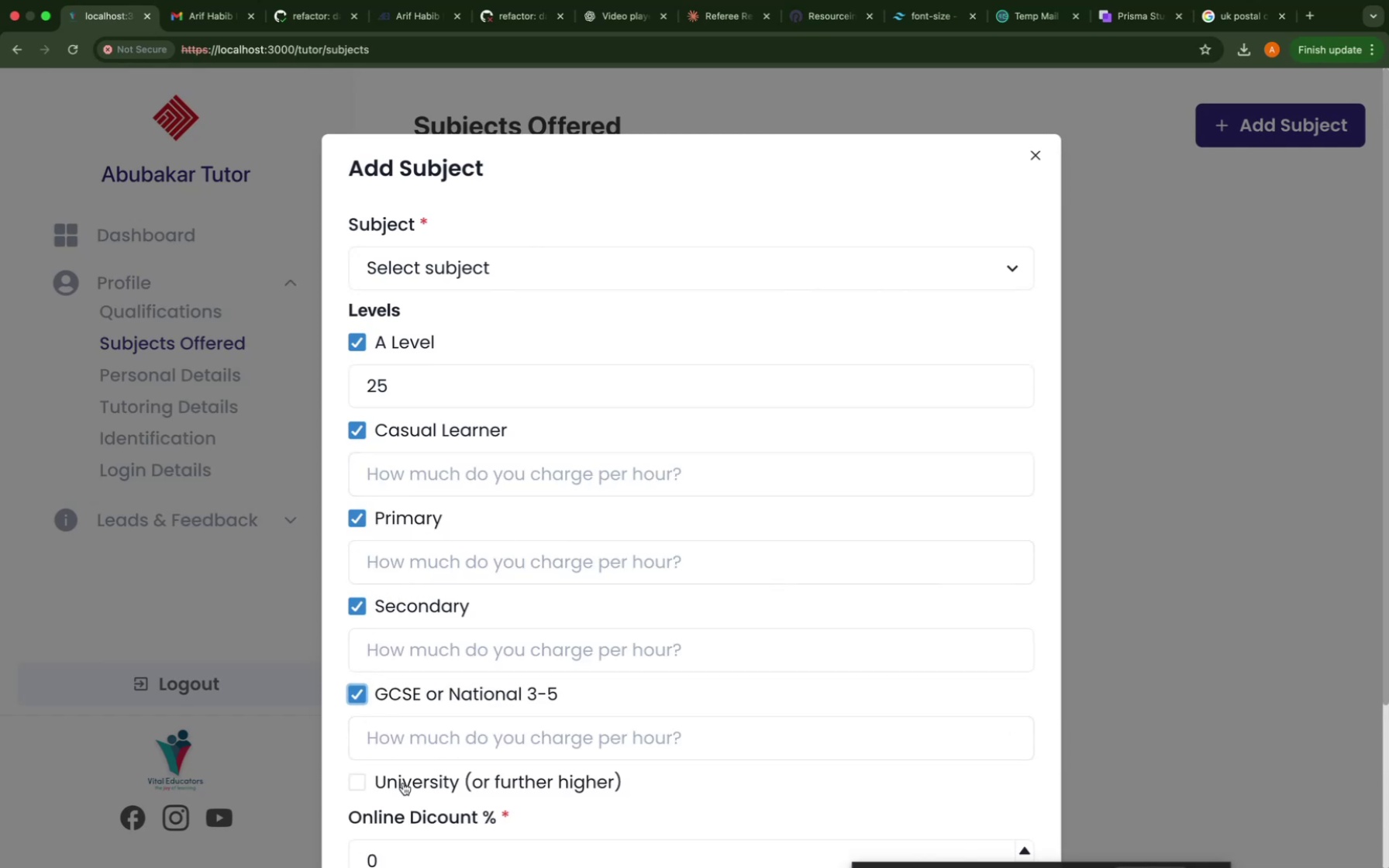 
left_click([402, 784])
 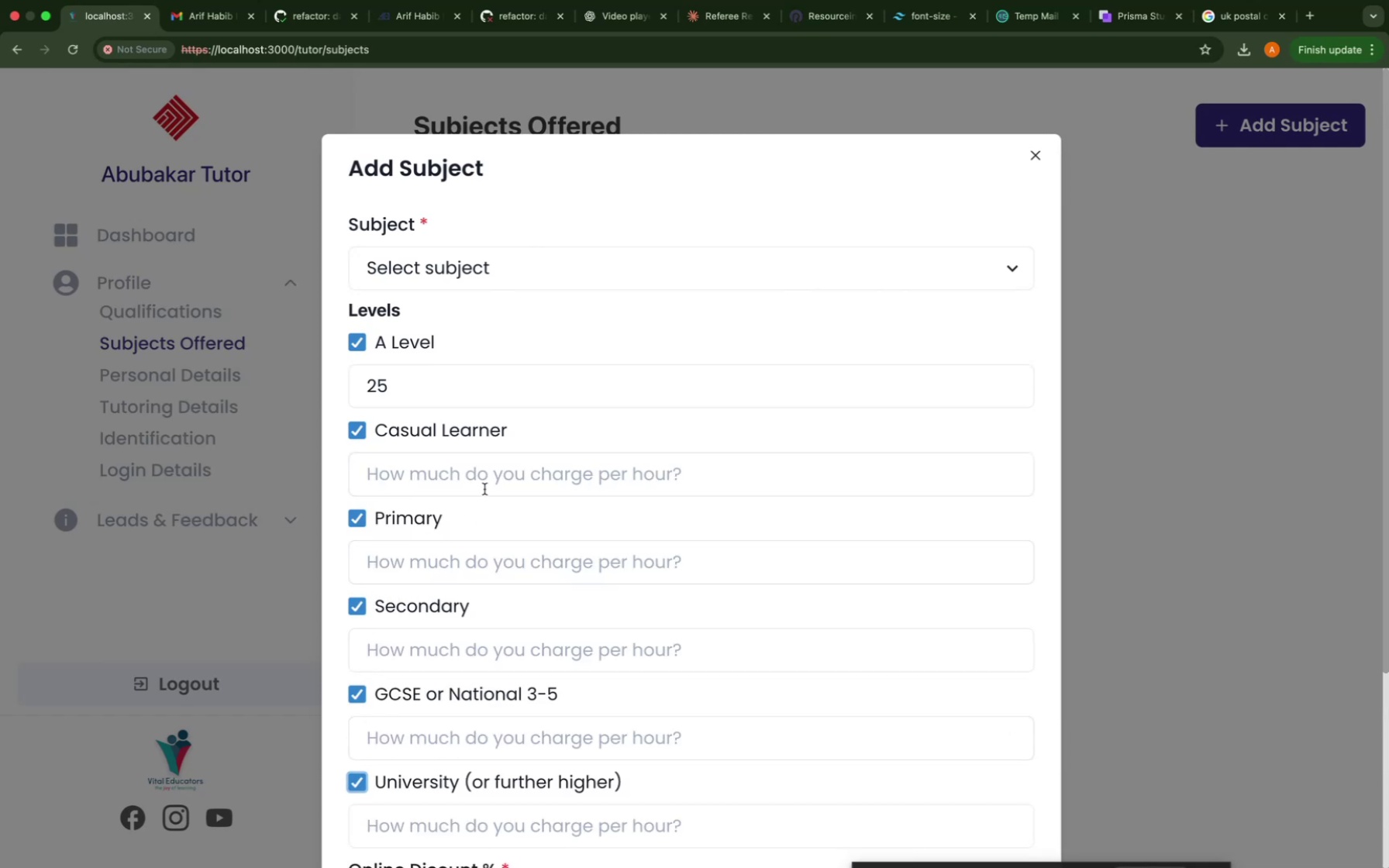 
left_click([484, 489])
 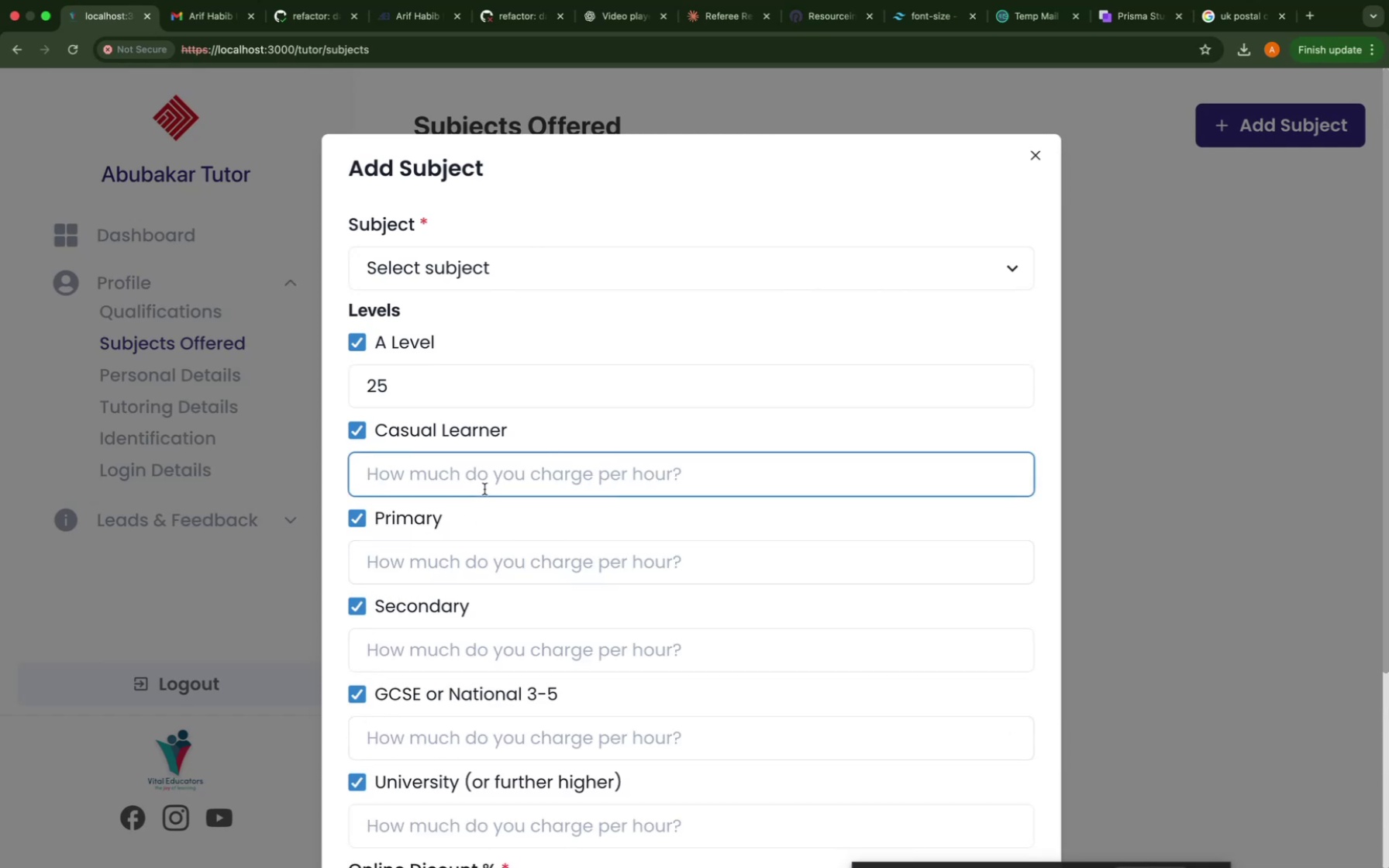 
type(201510)
 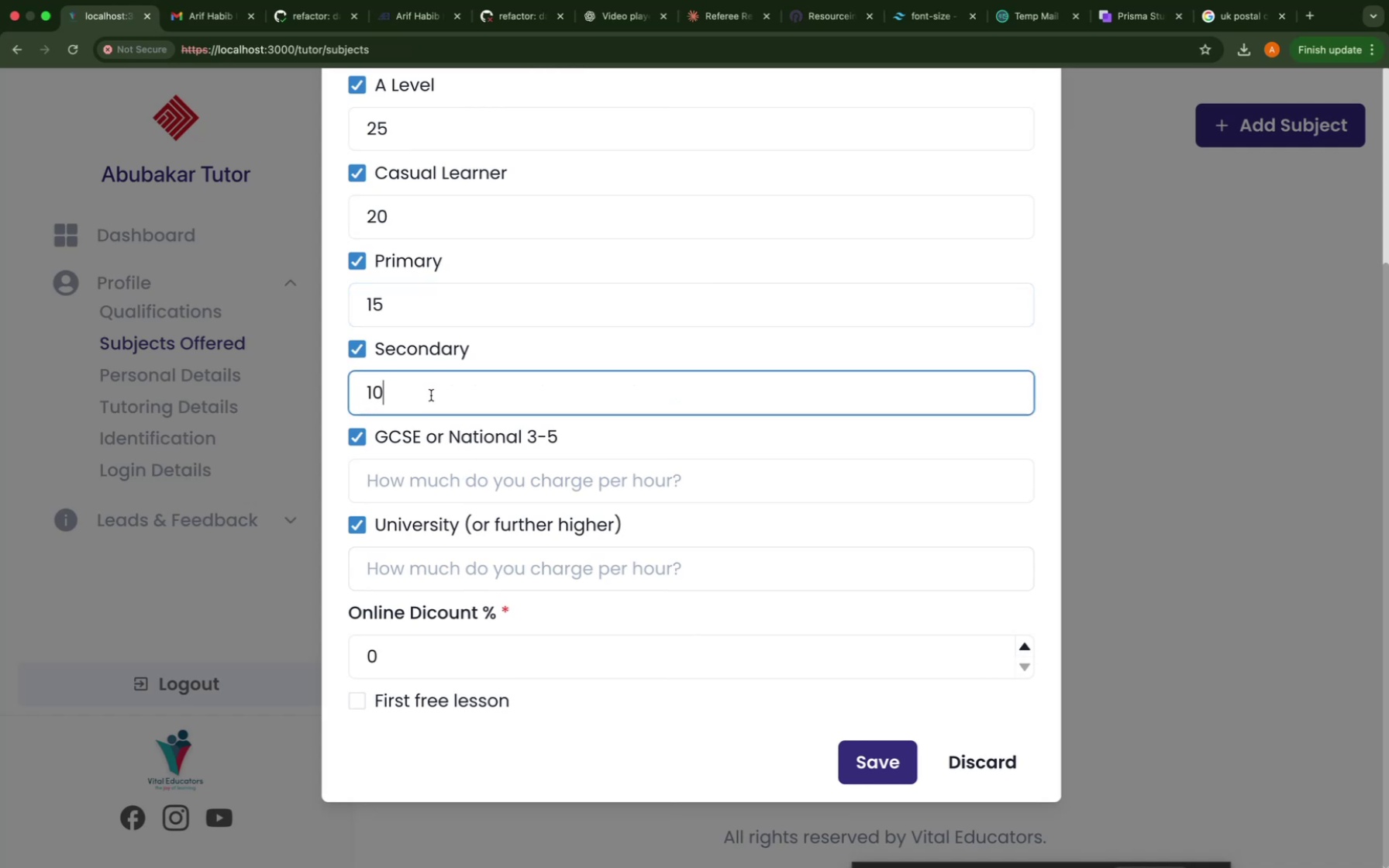 
scroll: coordinate [470, 553], scroll_direction: down, amount: 42.0
 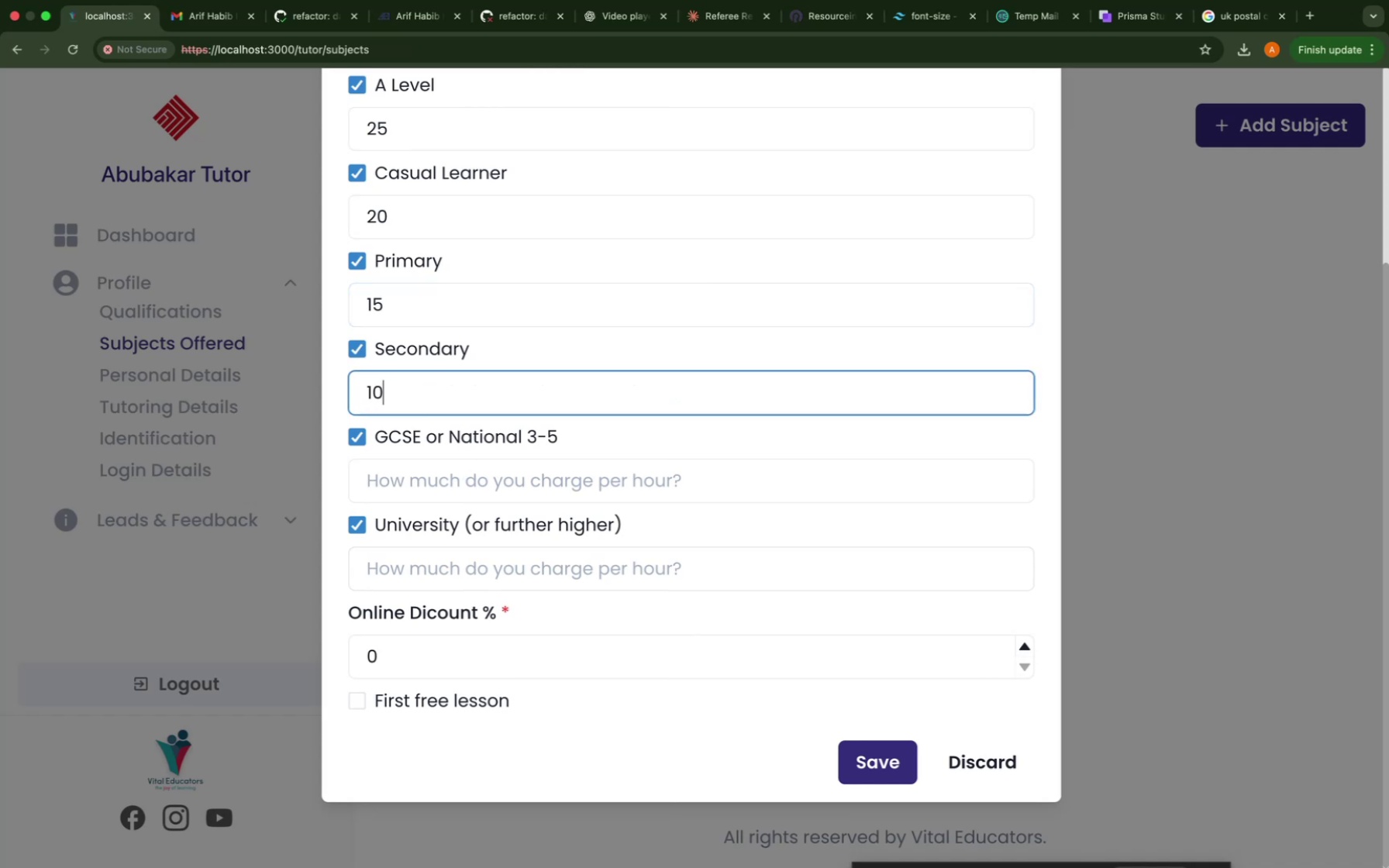 
left_click([443, 484])
 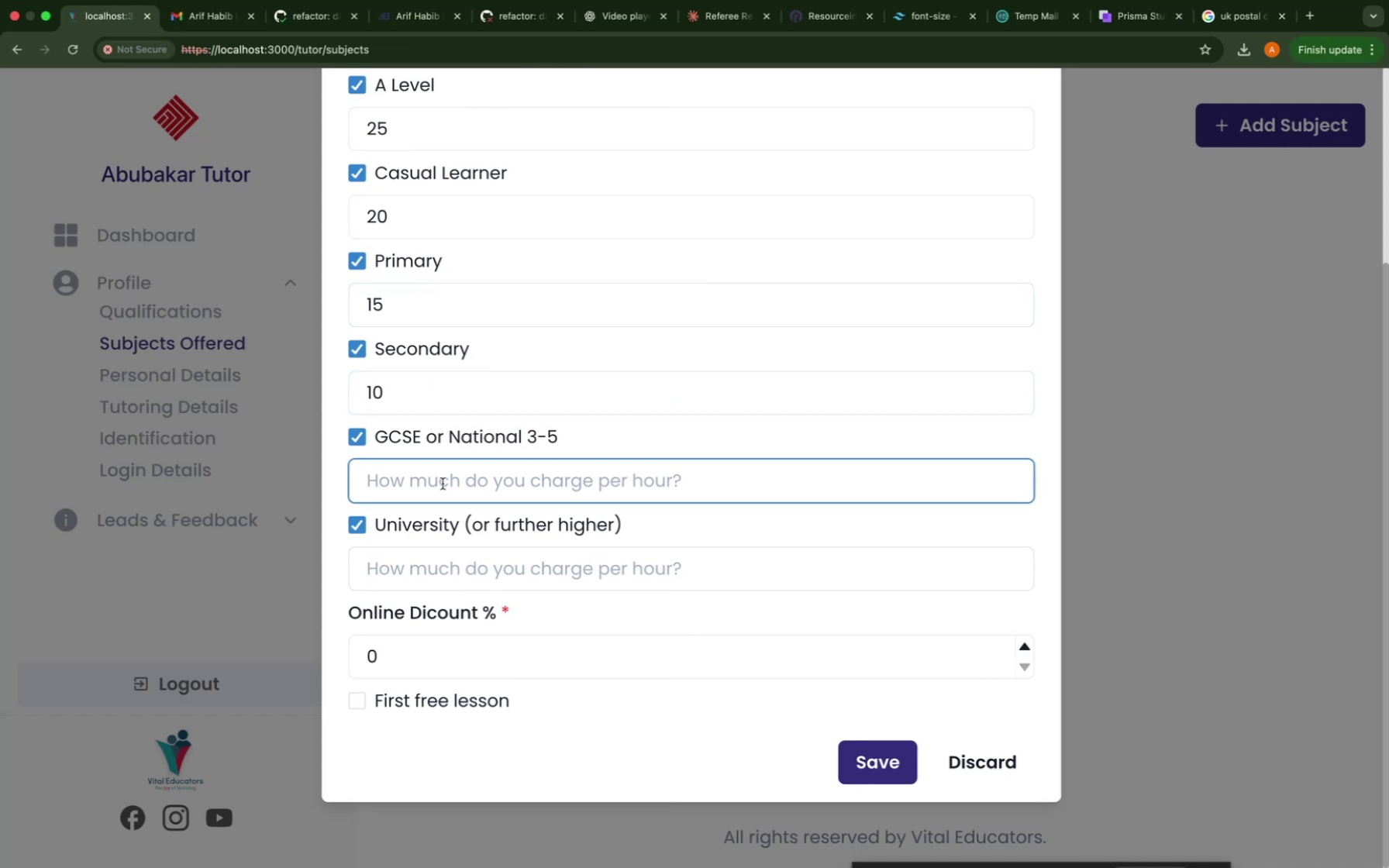 
type(530)
 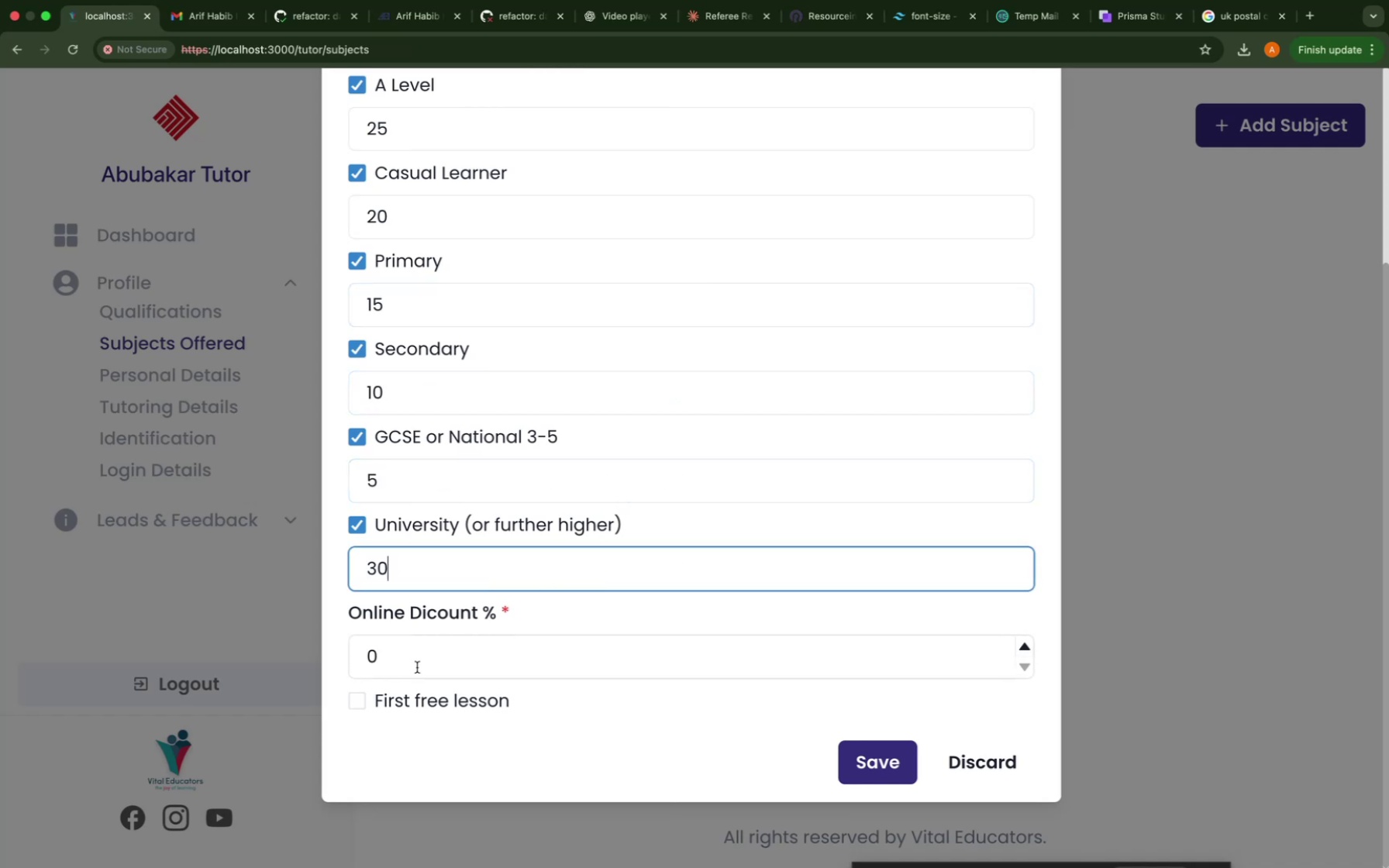 
scroll: coordinate [417, 667], scroll_direction: up, amount: 9.0
 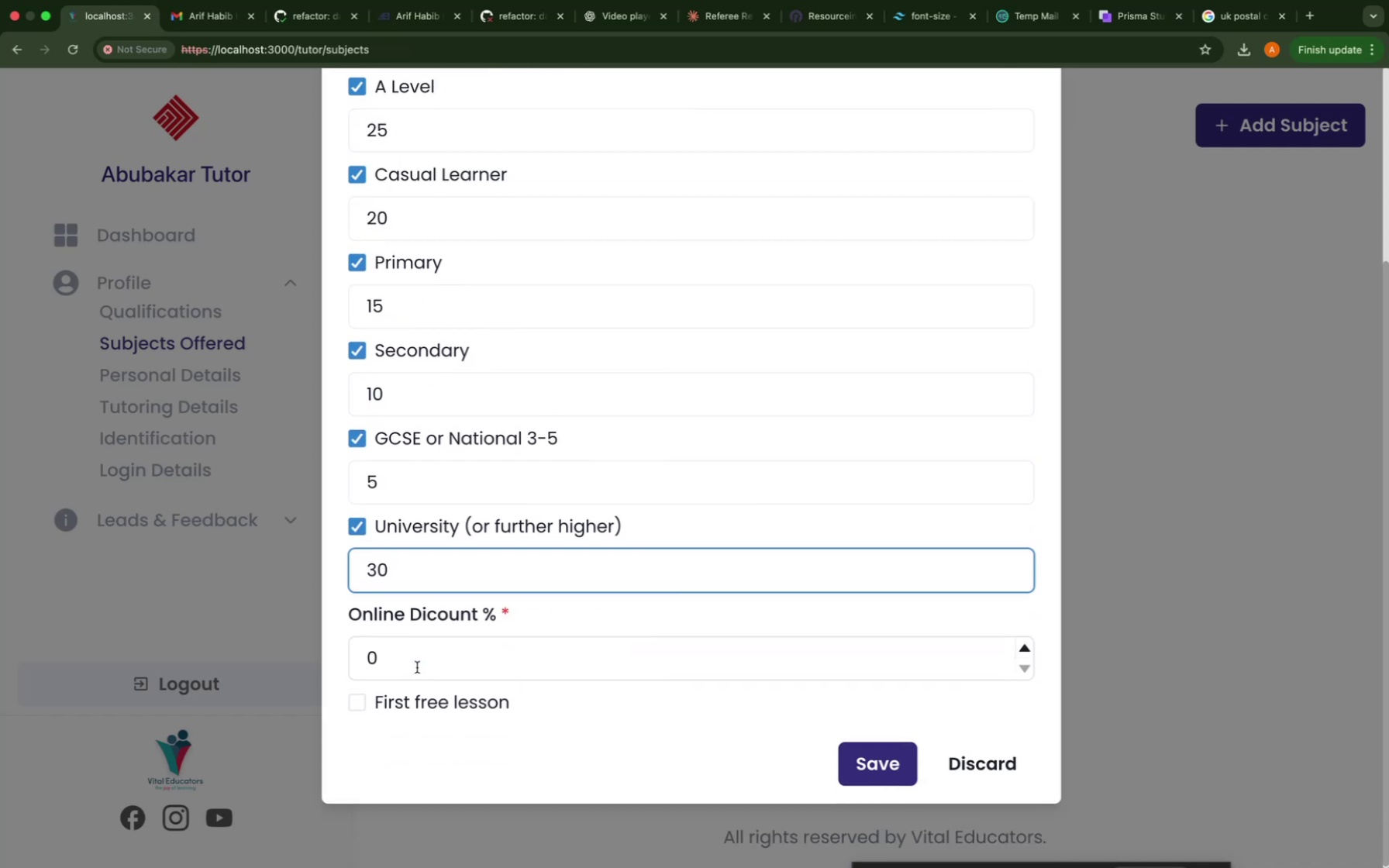 
left_click([417, 667])
 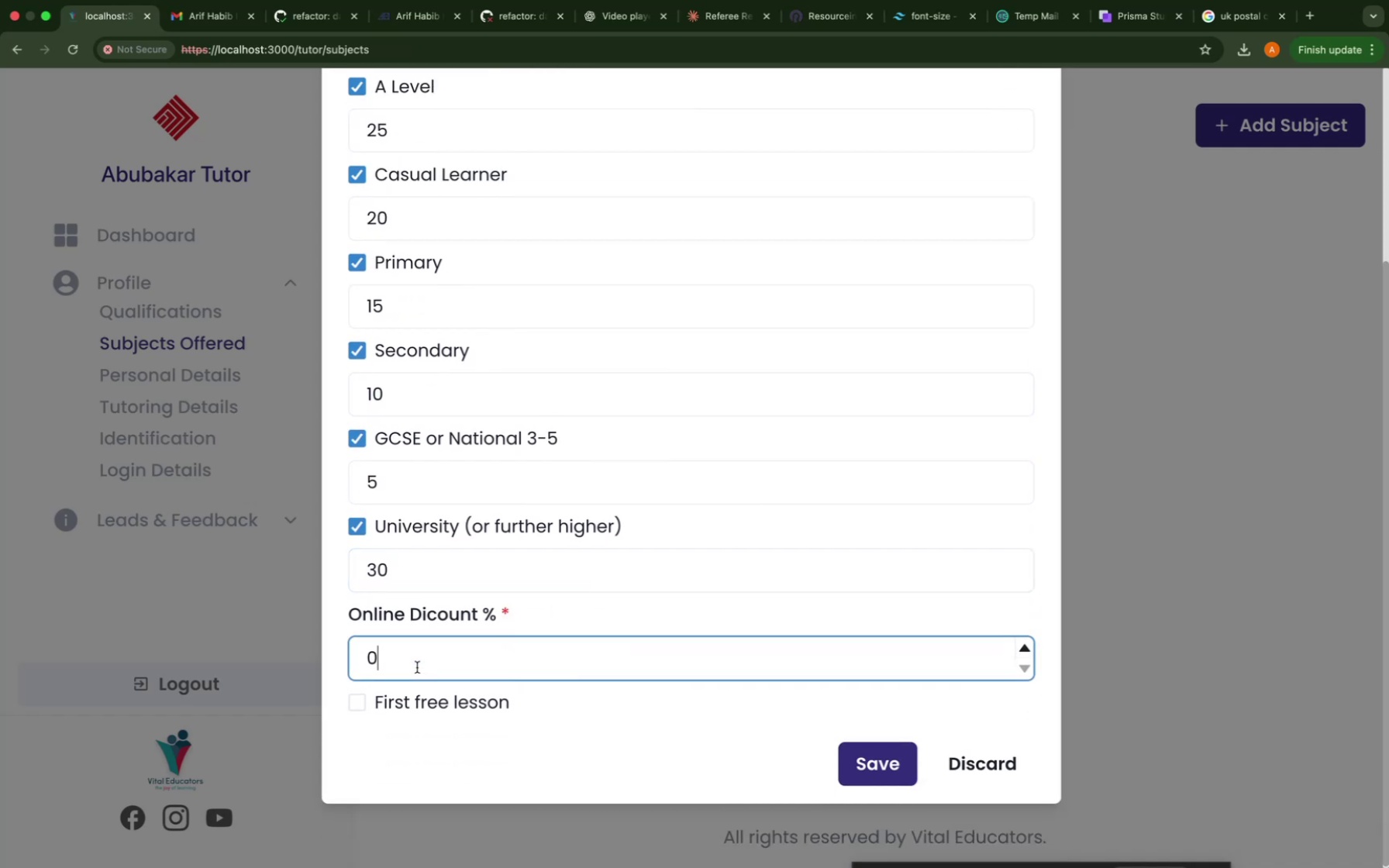 
type(10)
 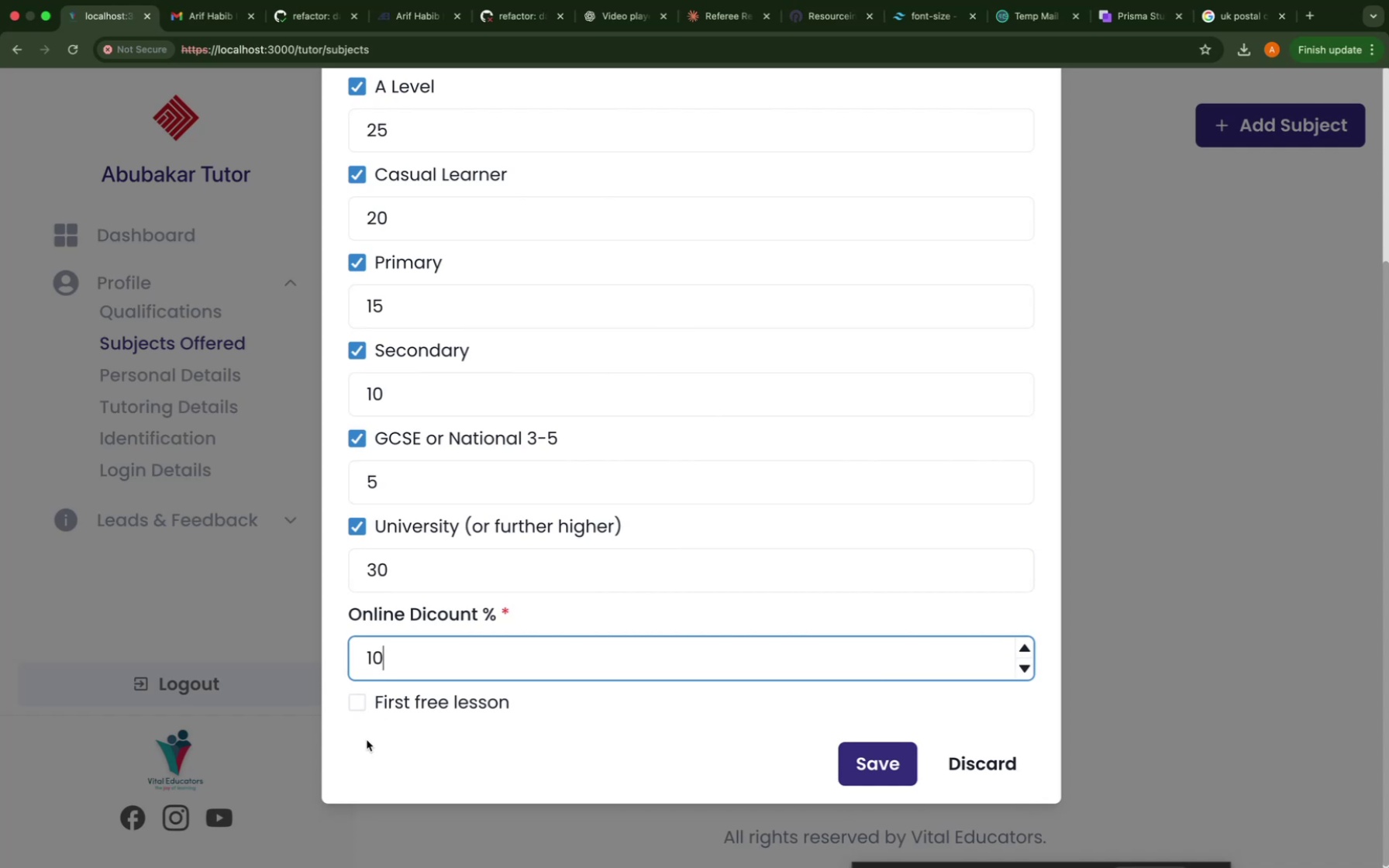 
left_click([367, 711])
 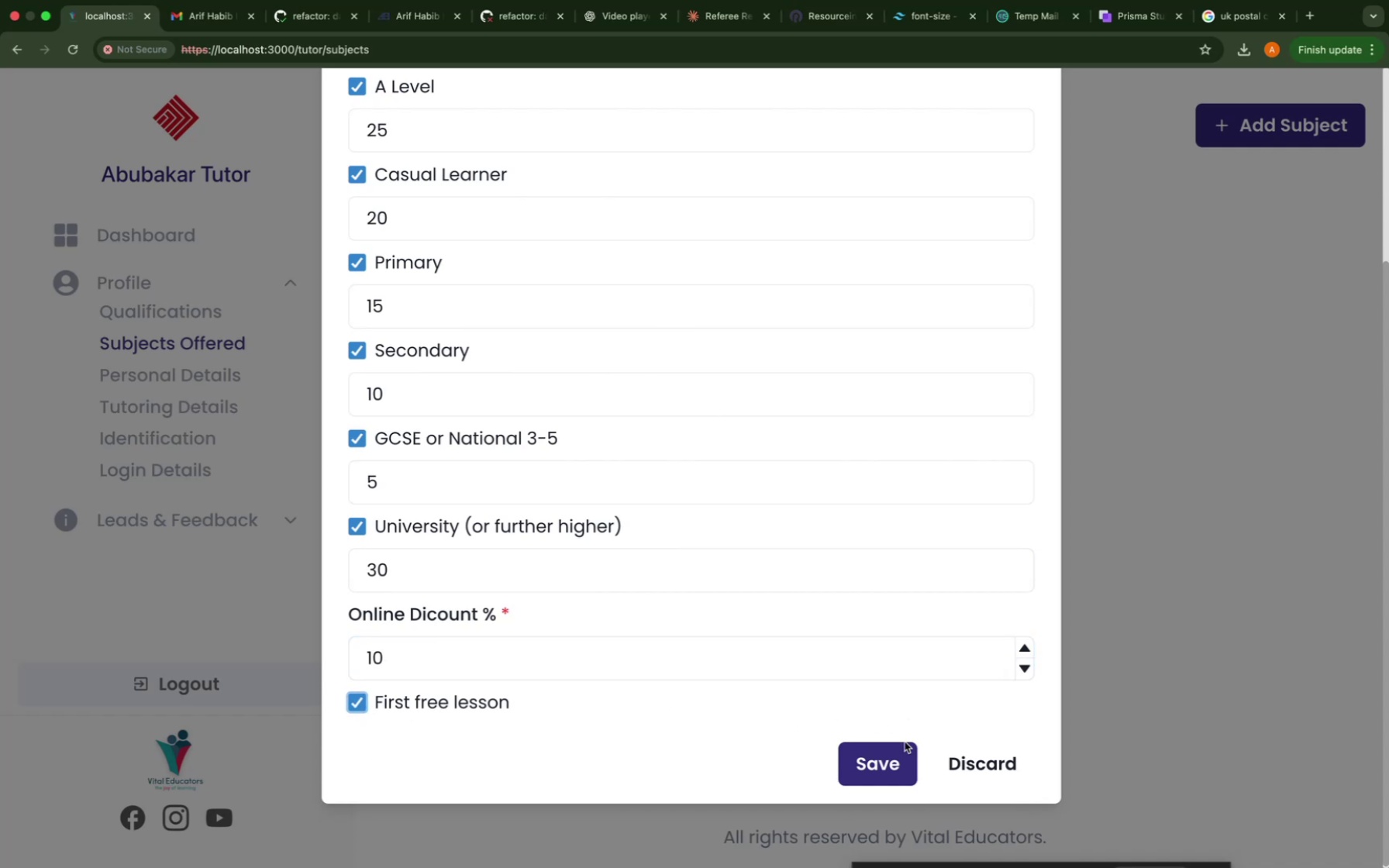 
left_click([900, 751])
 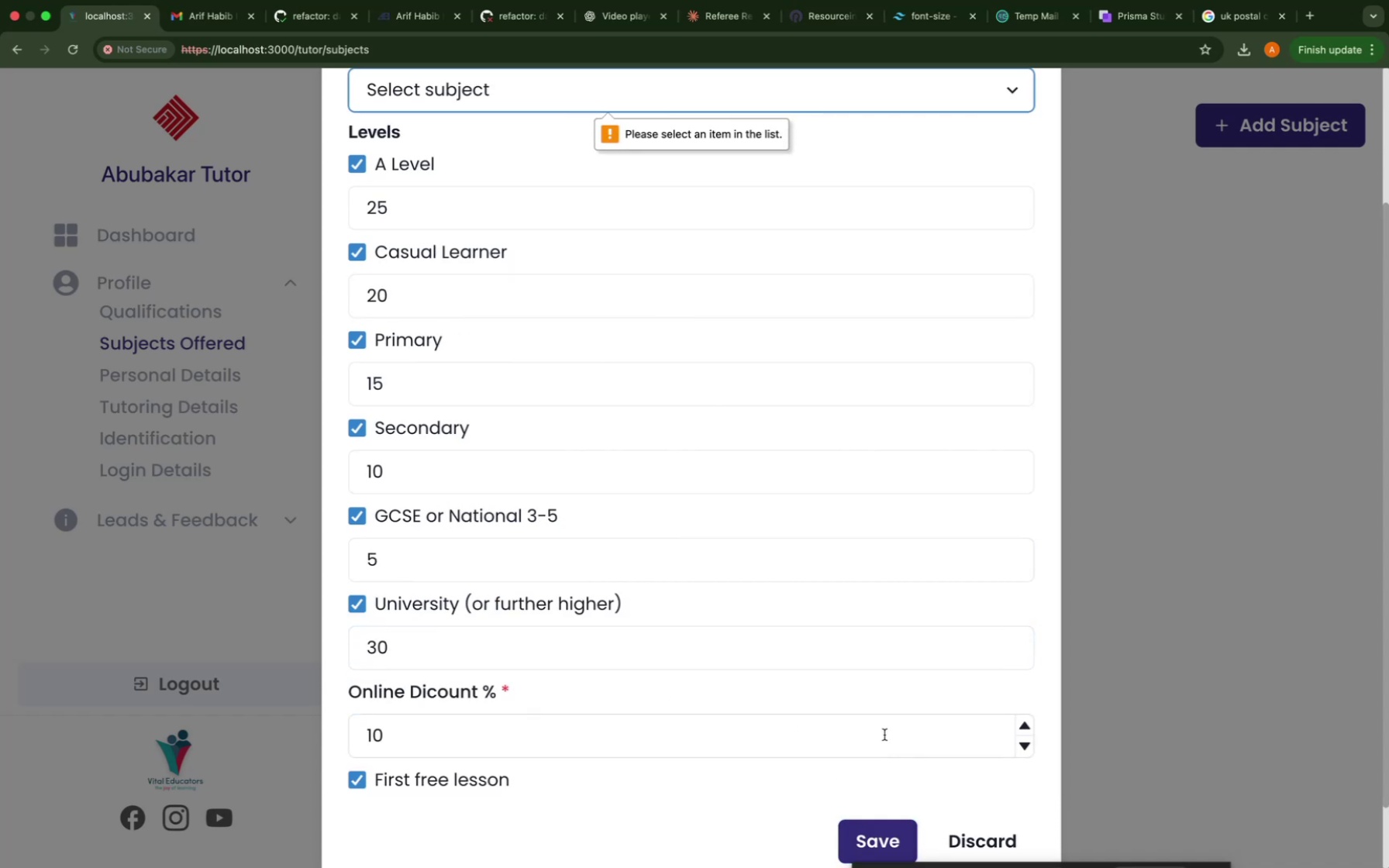 
scroll: coordinate [736, 470], scroll_direction: up, amount: 35.0
 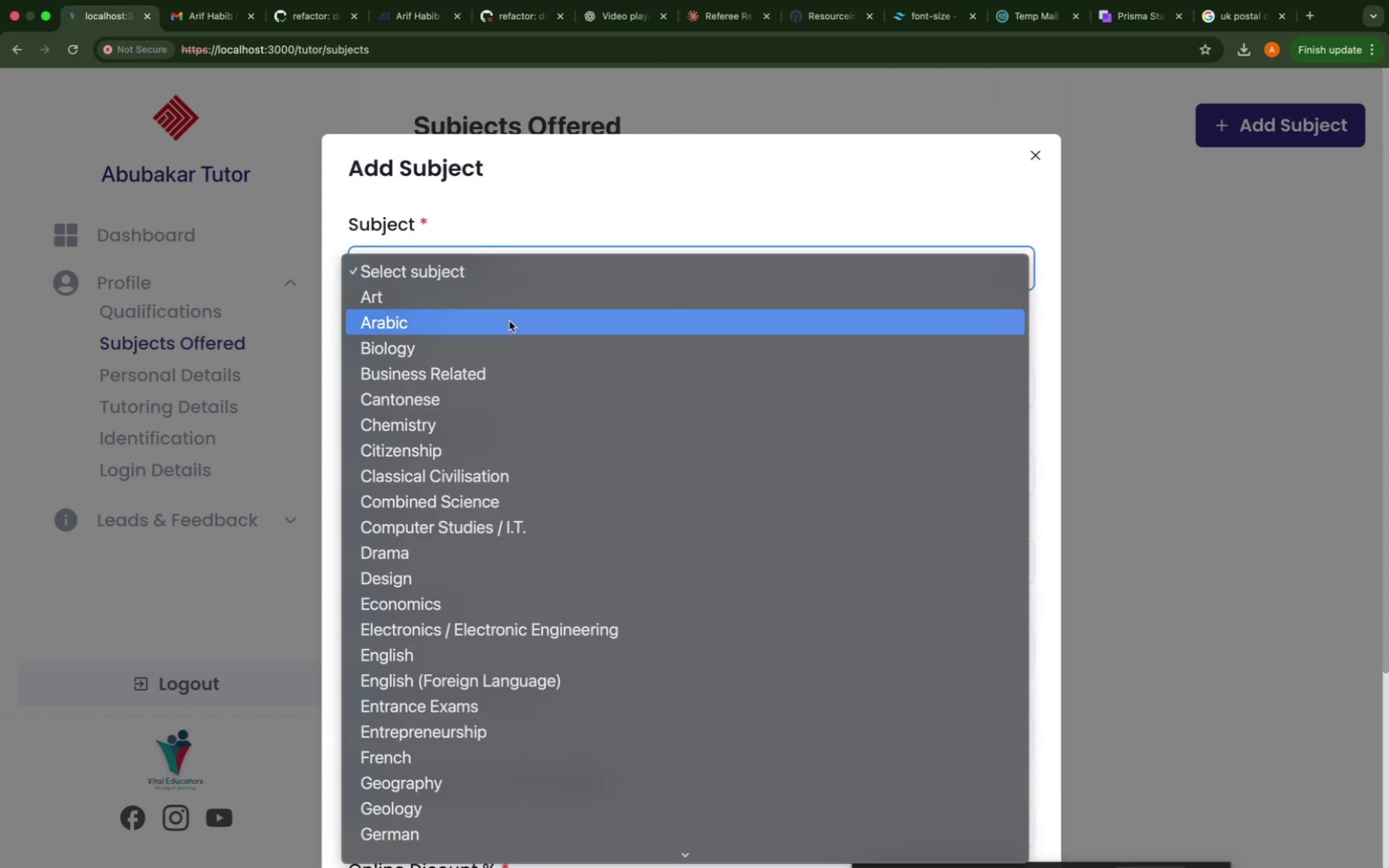 
scroll: coordinate [625, 509], scroll_direction: down, amount: 186.0
 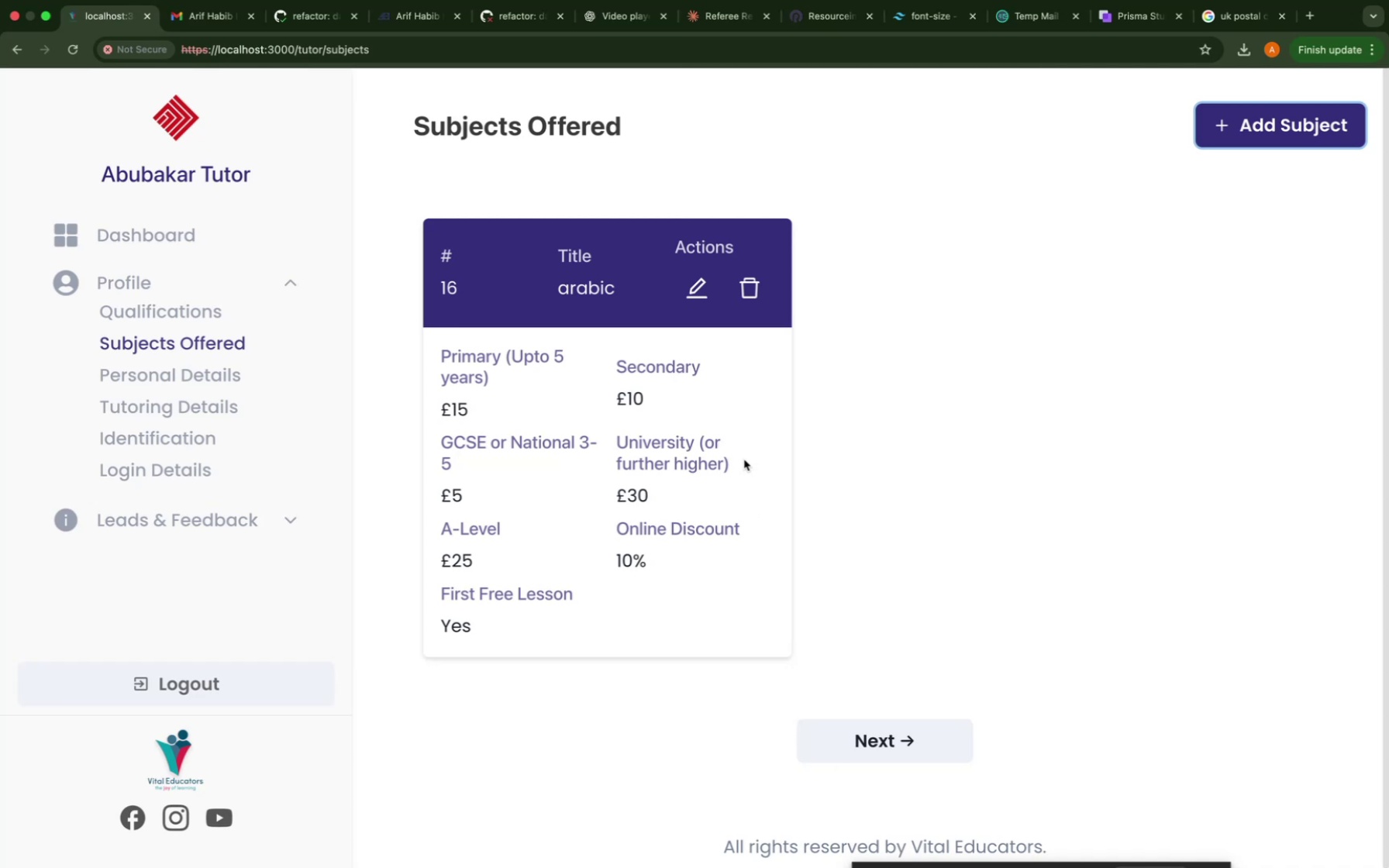 
wait(10.33)
 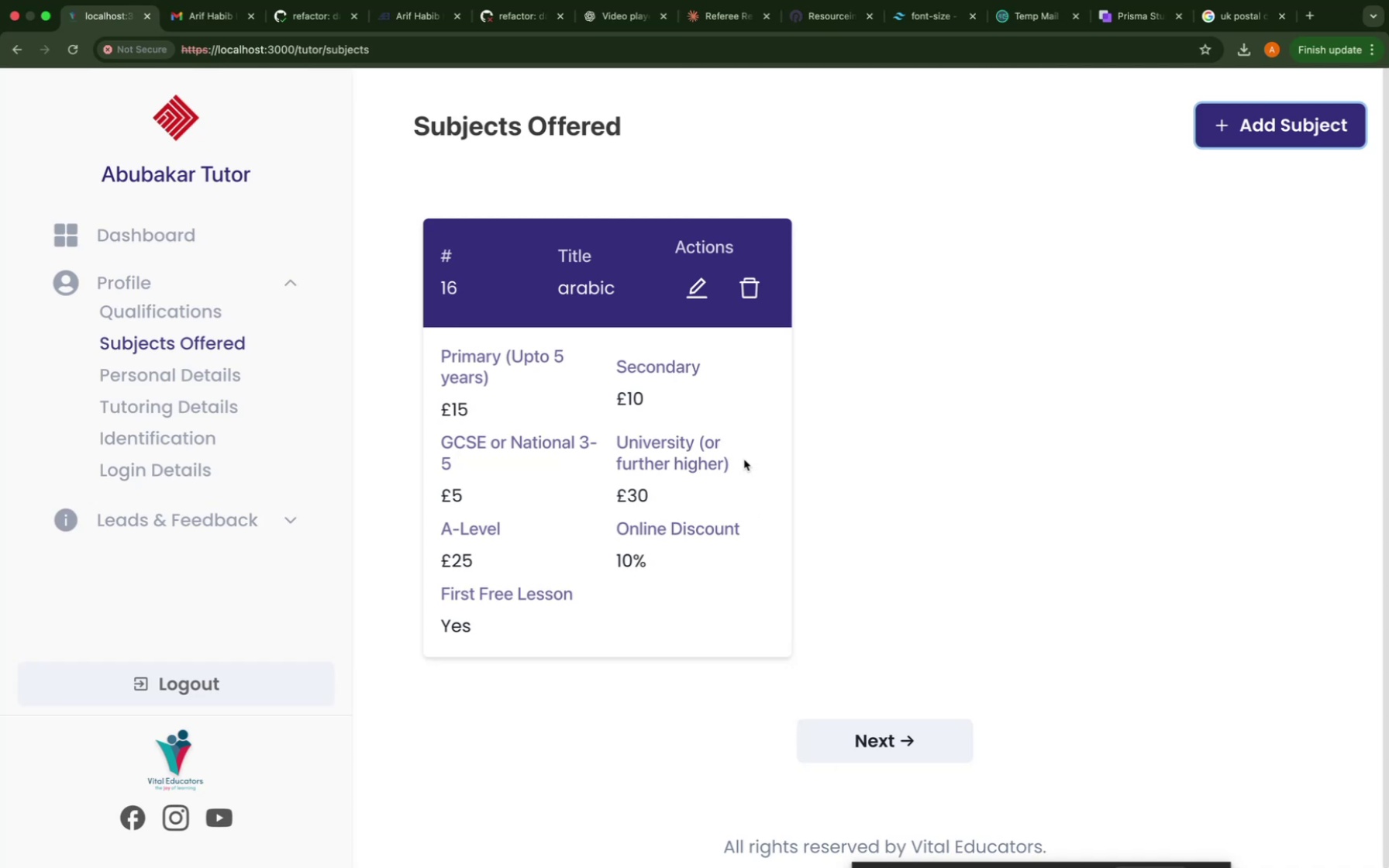 
left_click([1167, 19])
 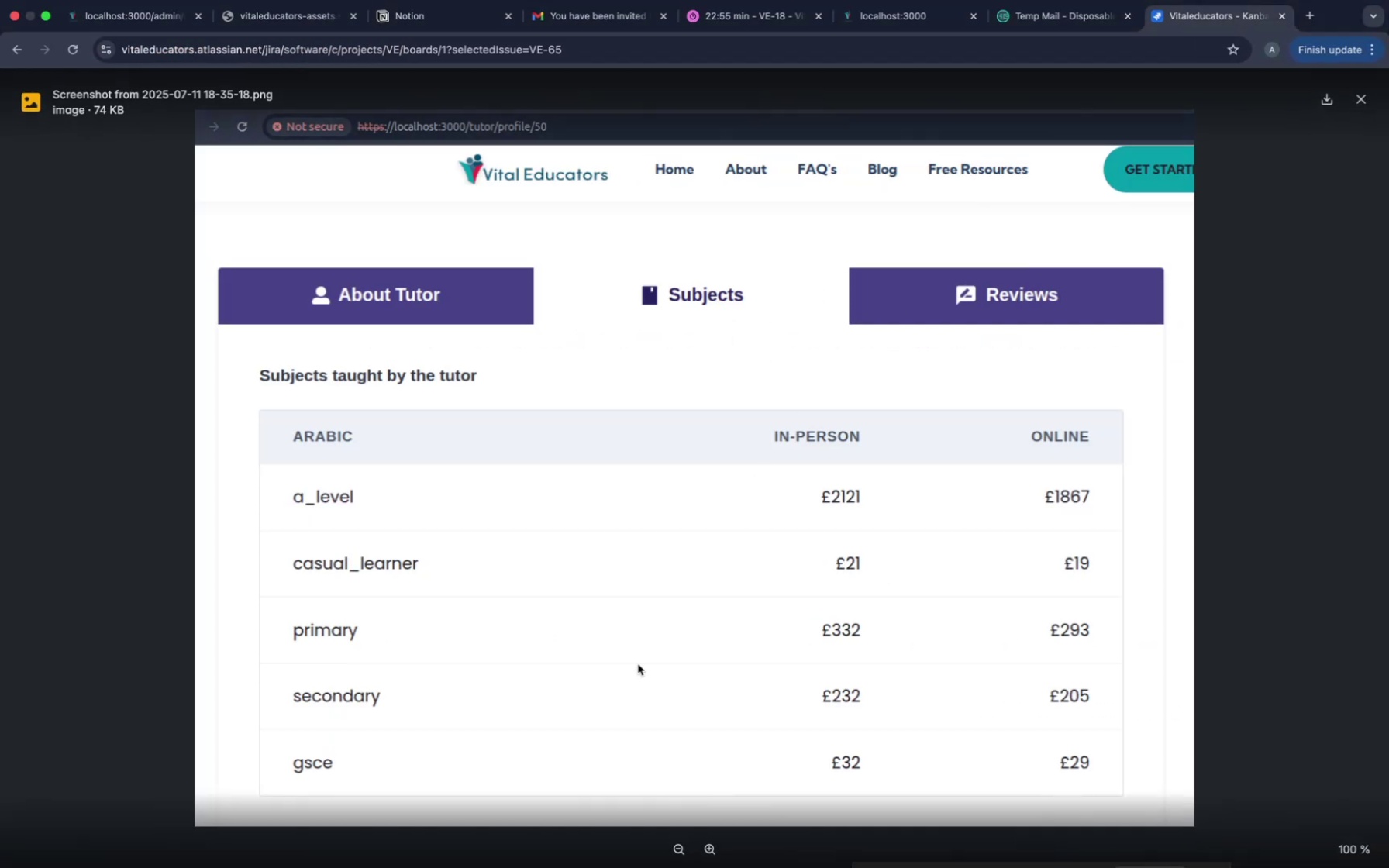 
scroll: coordinate [638, 664], scroll_direction: down, amount: 15.0
 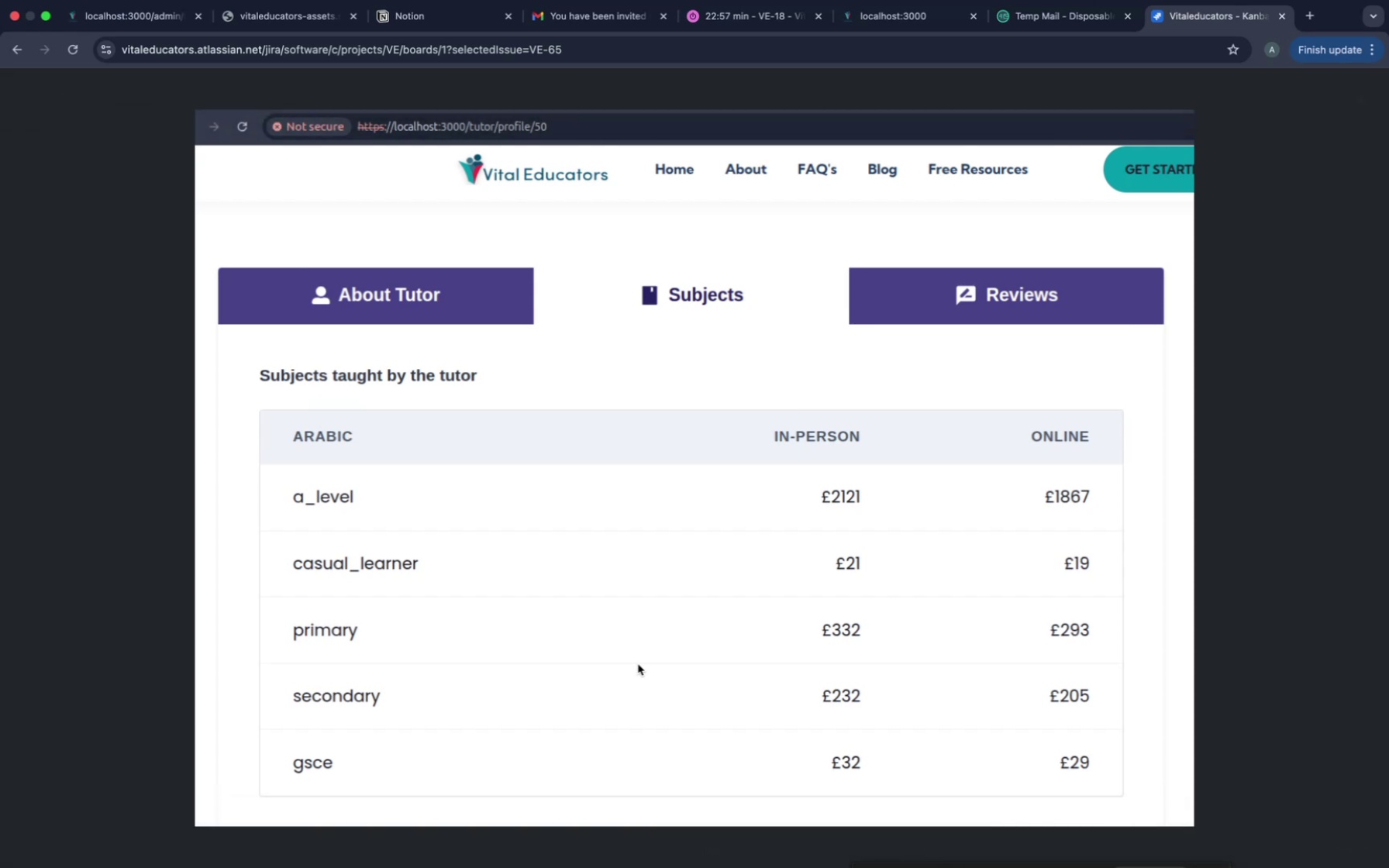 
scroll: coordinate [638, 664], scroll_direction: up, amount: 13.0
 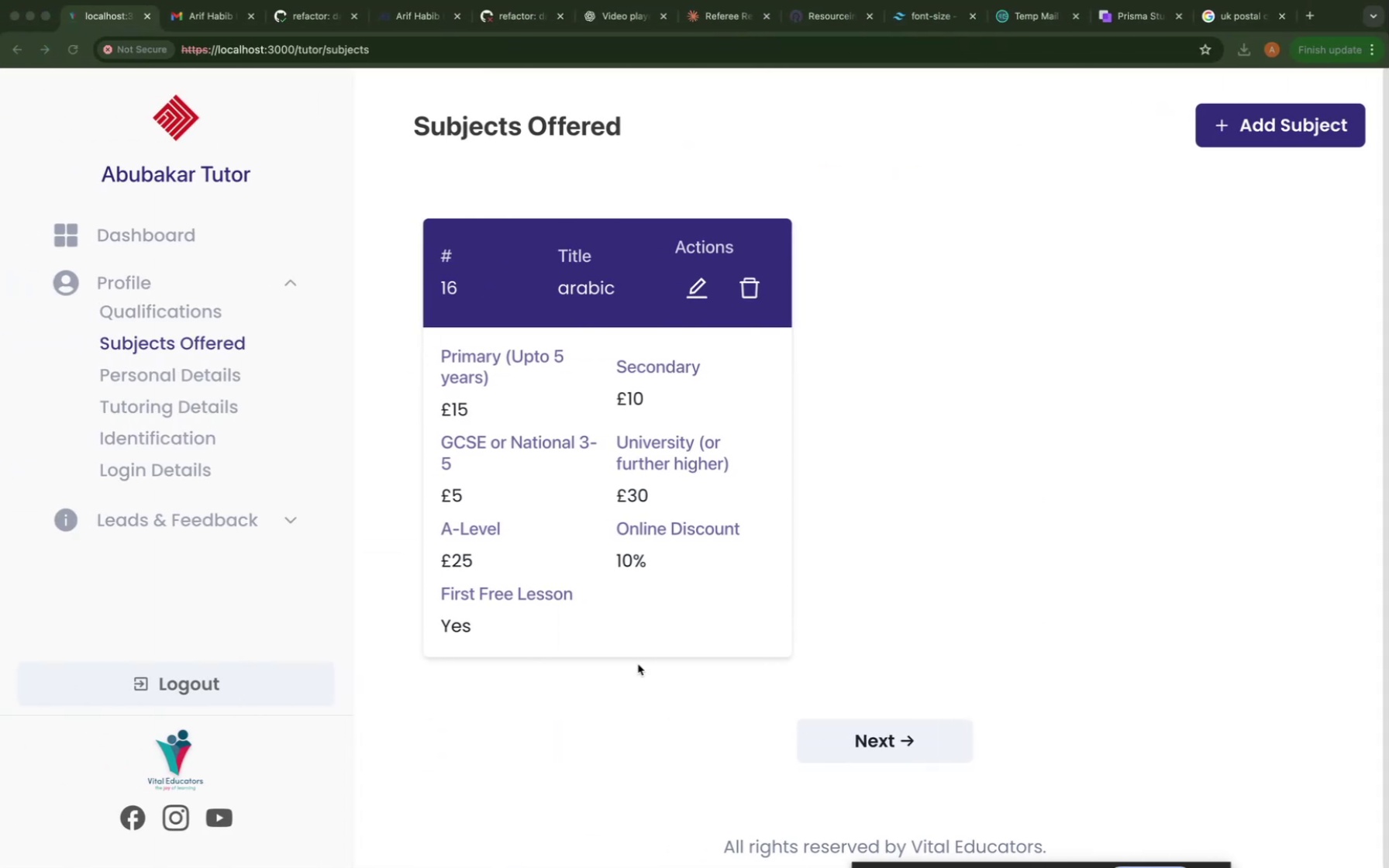 
left_click([172, 315])
 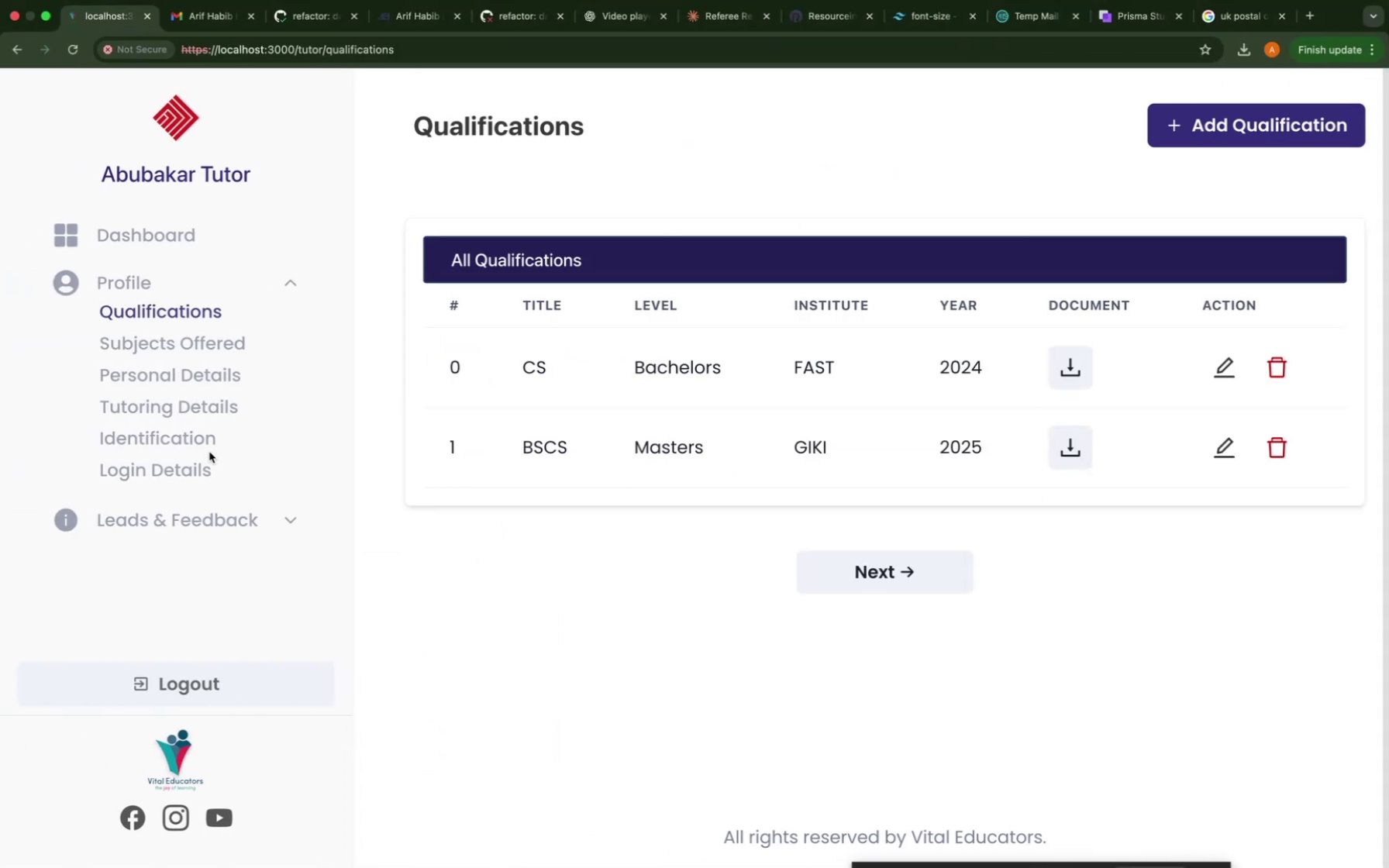 
left_click([209, 466])
 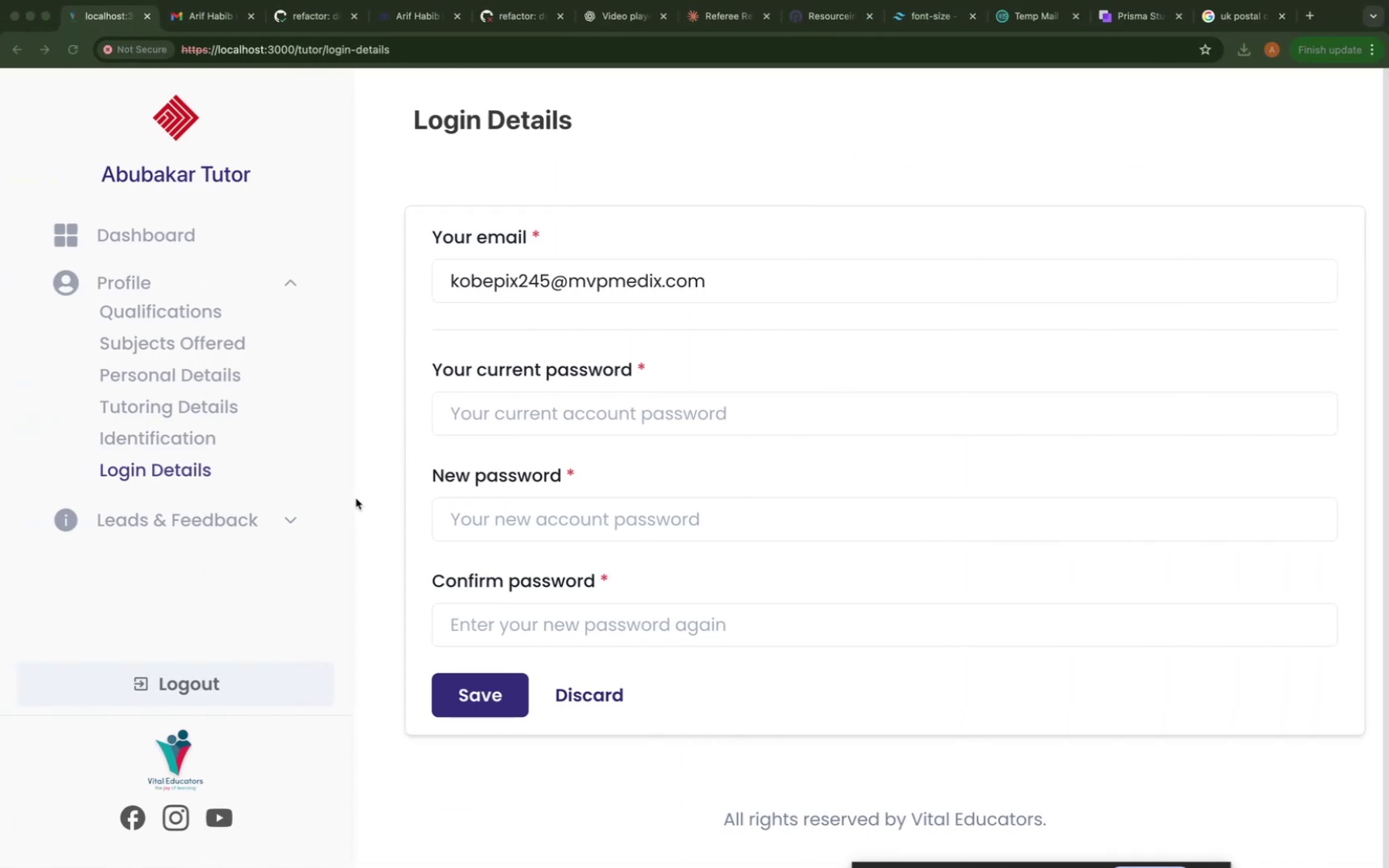 
wait(10.16)
 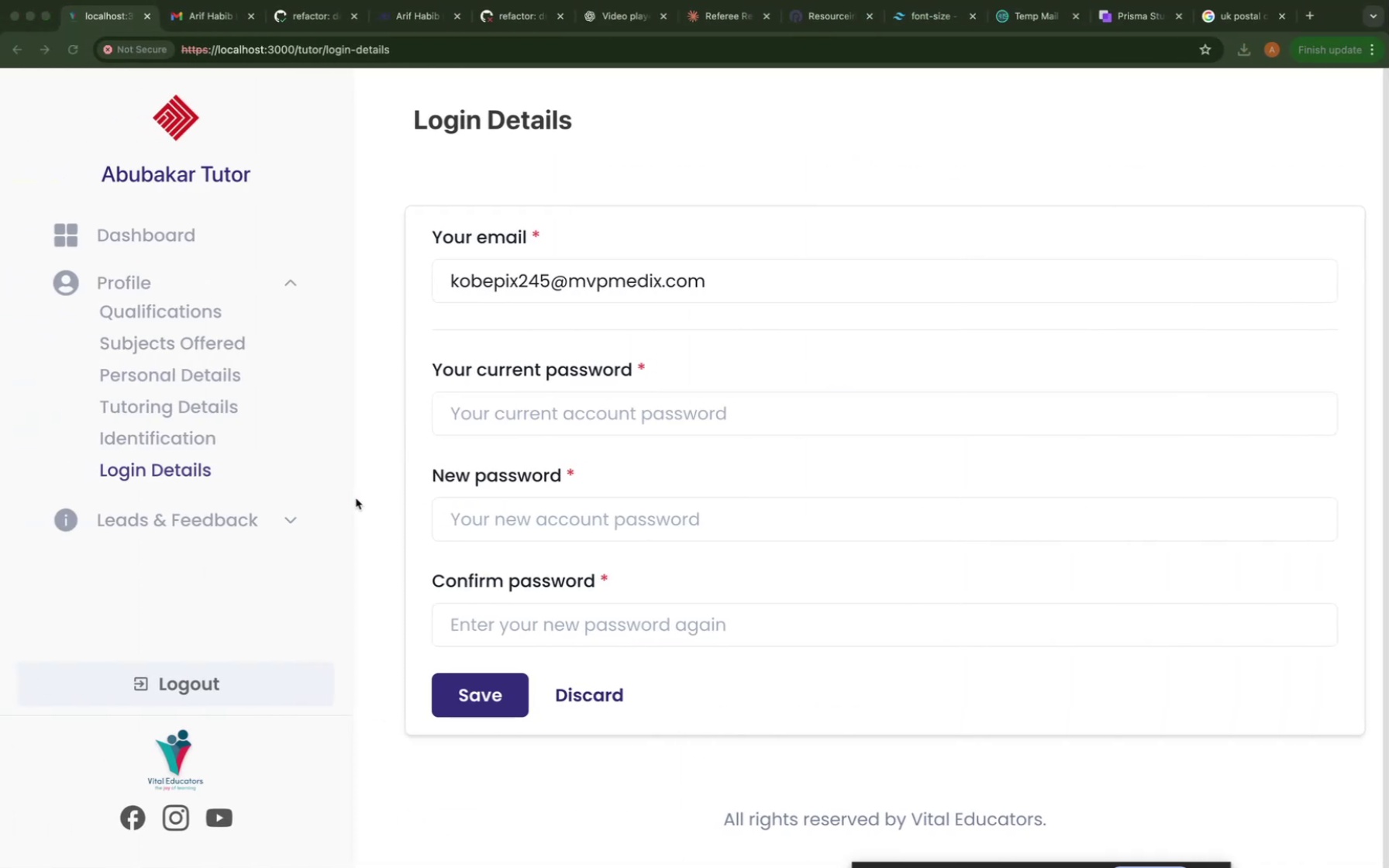 
scroll: coordinate [586, 313], scroll_direction: up, amount: 91.0
 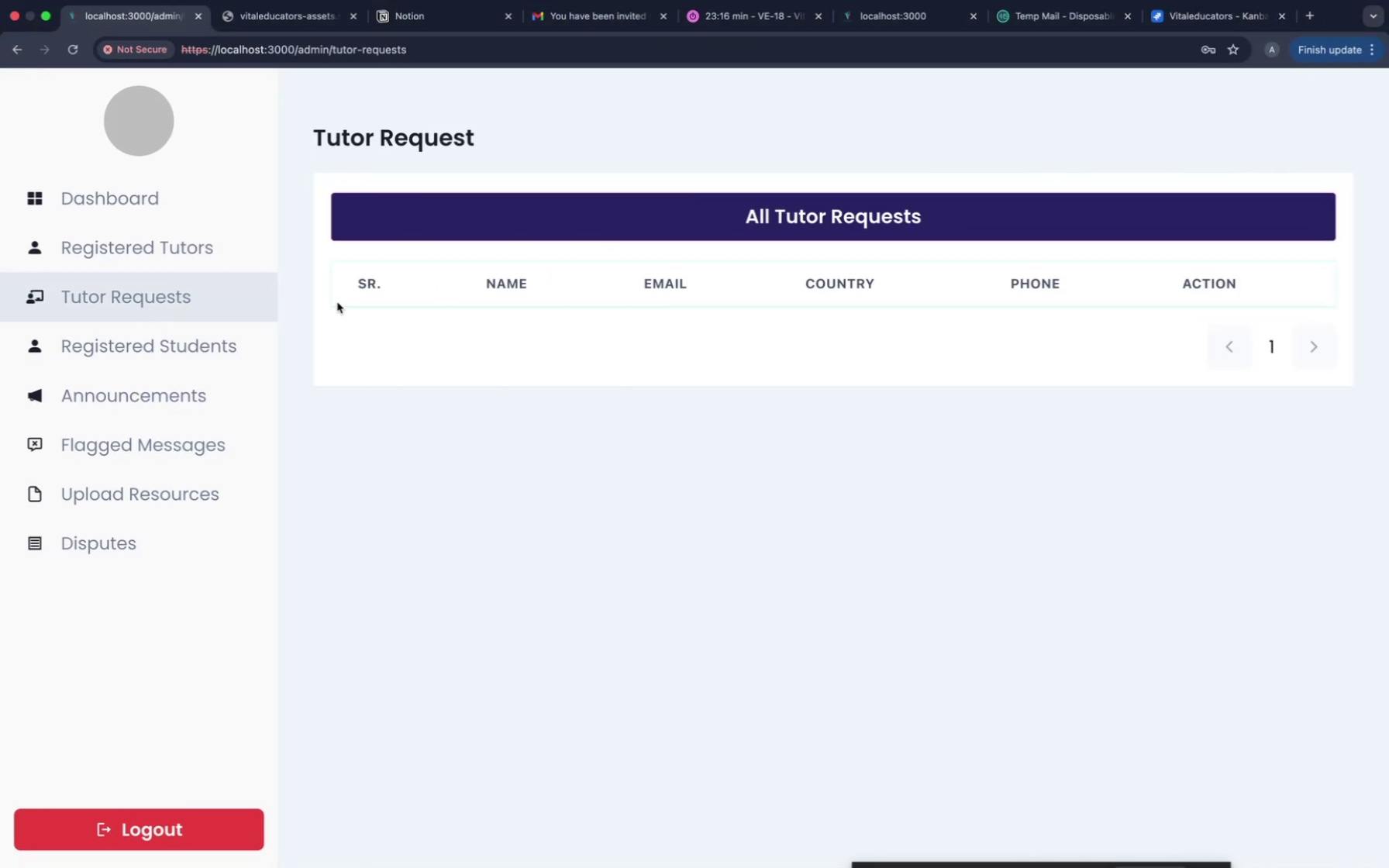 
left_click([187, 247])
 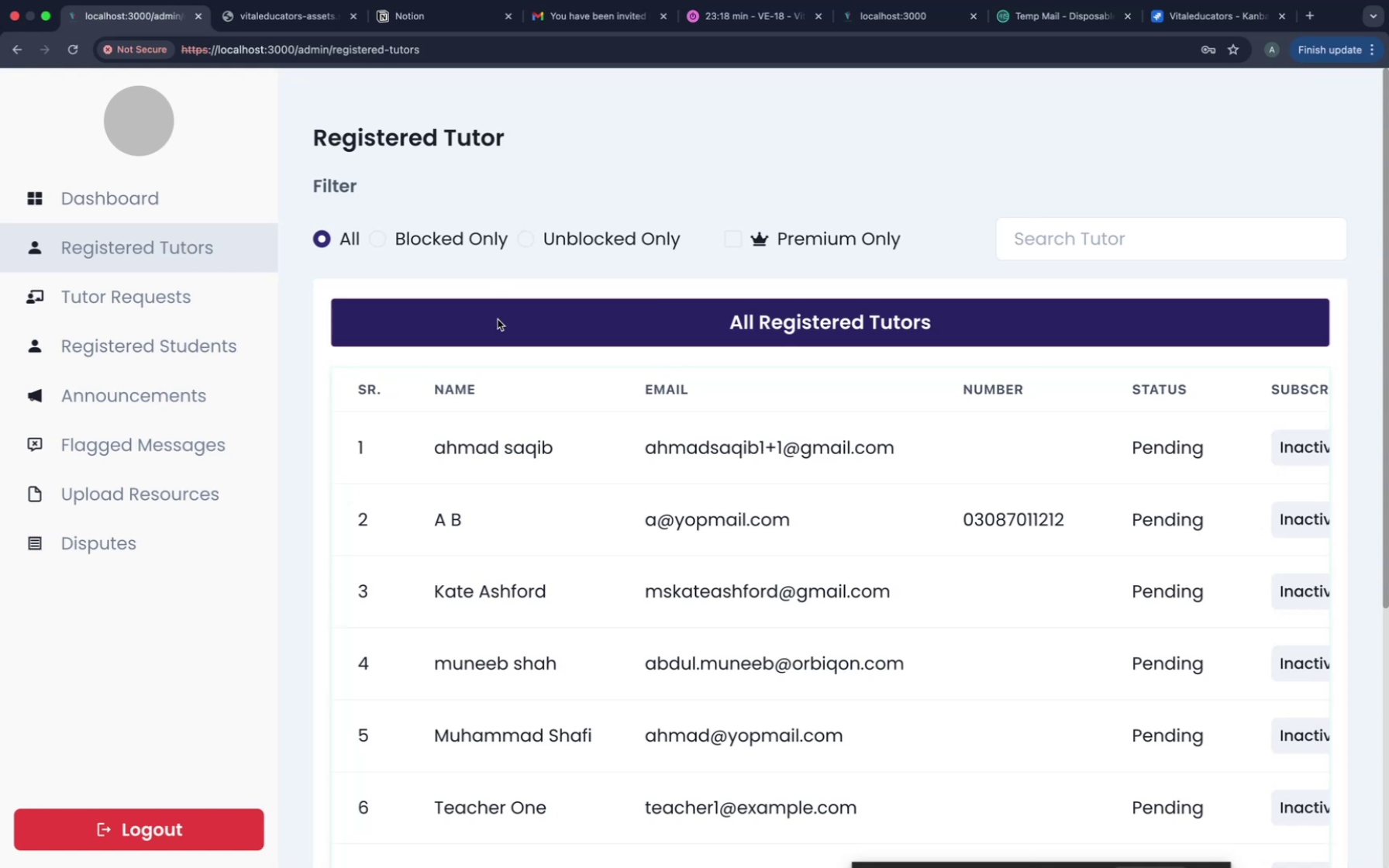 
scroll: coordinate [477, 598], scroll_direction: down, amount: 292.0
 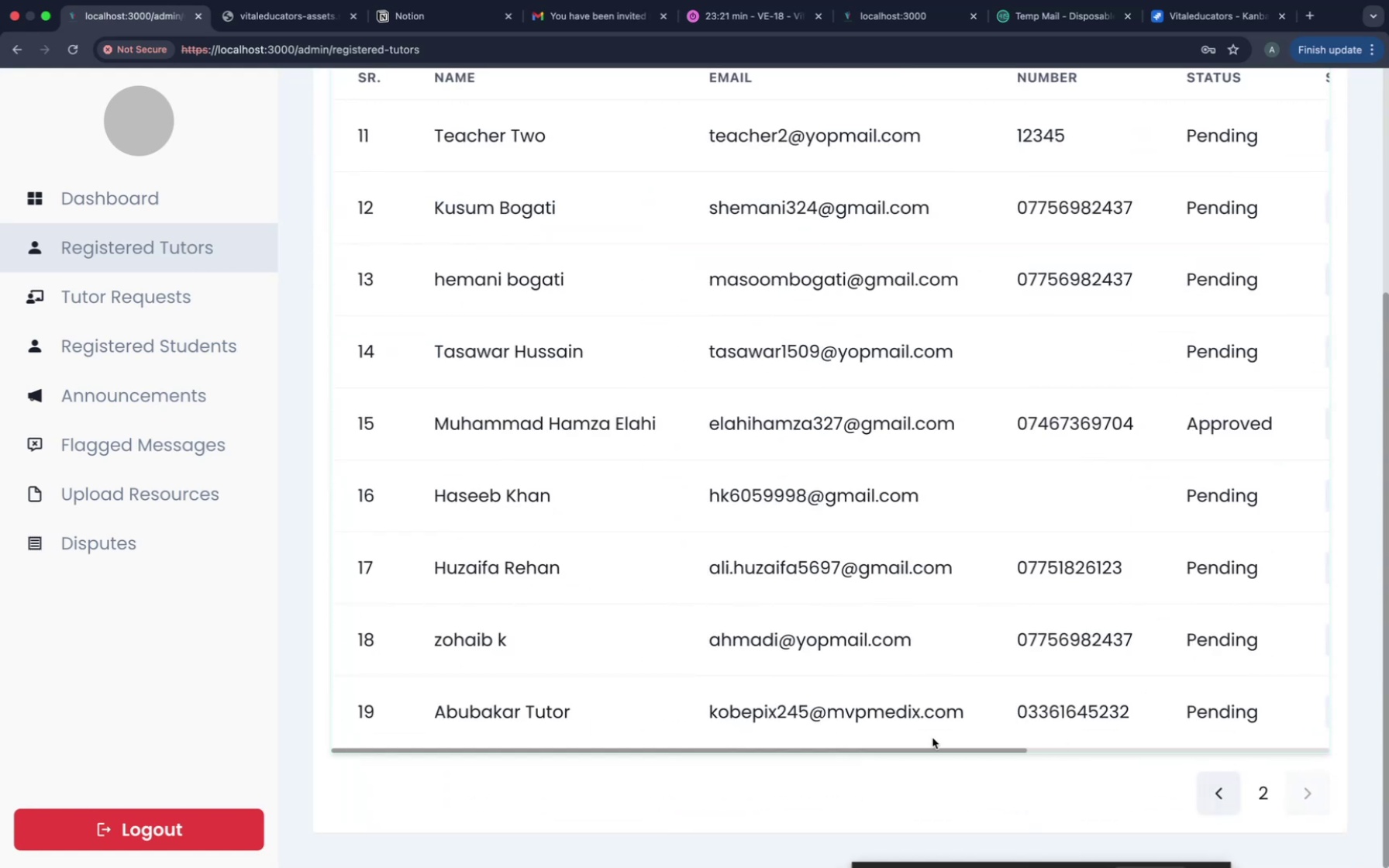 
left_click([698, 711])
 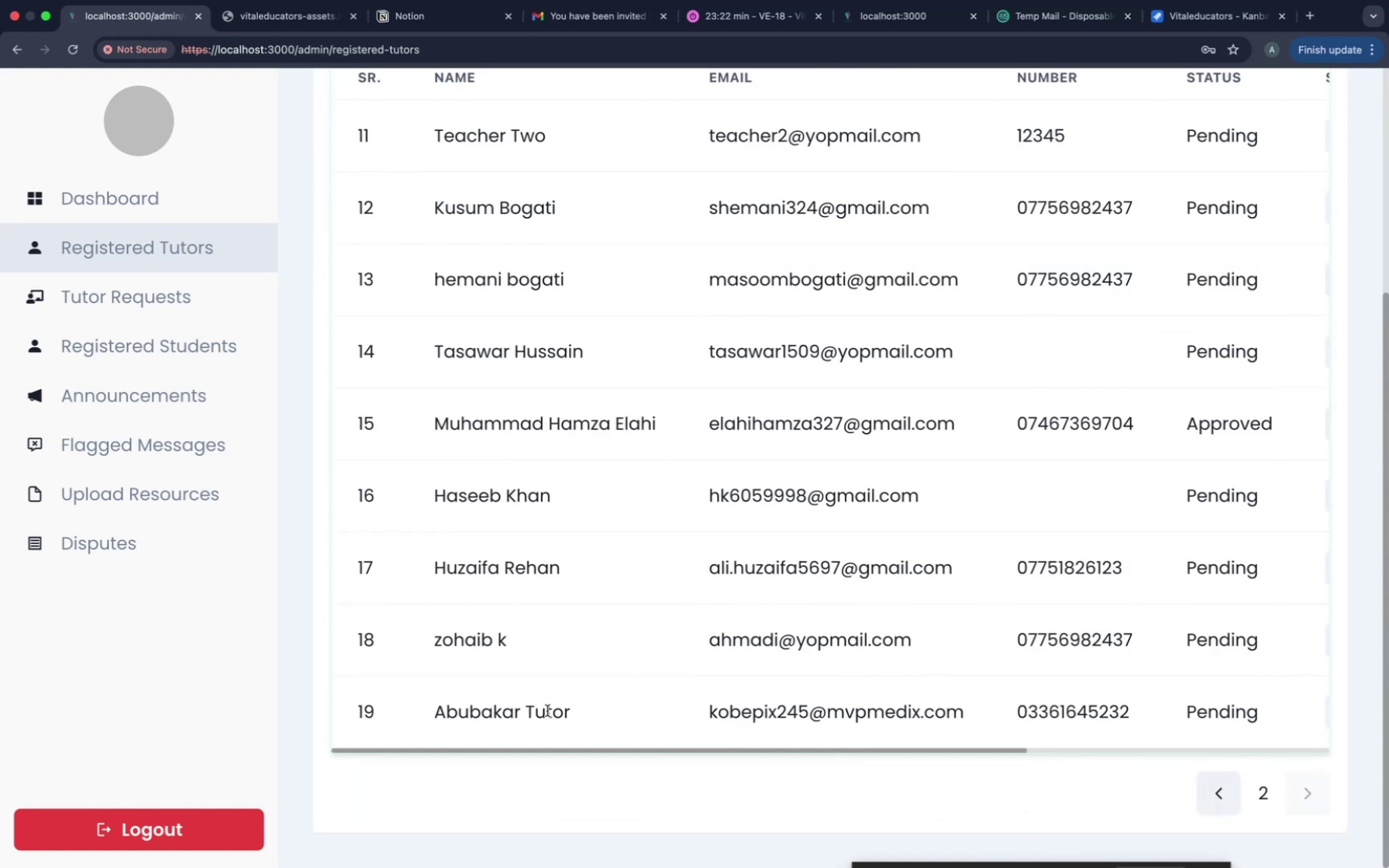 
scroll: coordinate [547, 711], scroll_direction: up, amount: 9.0
 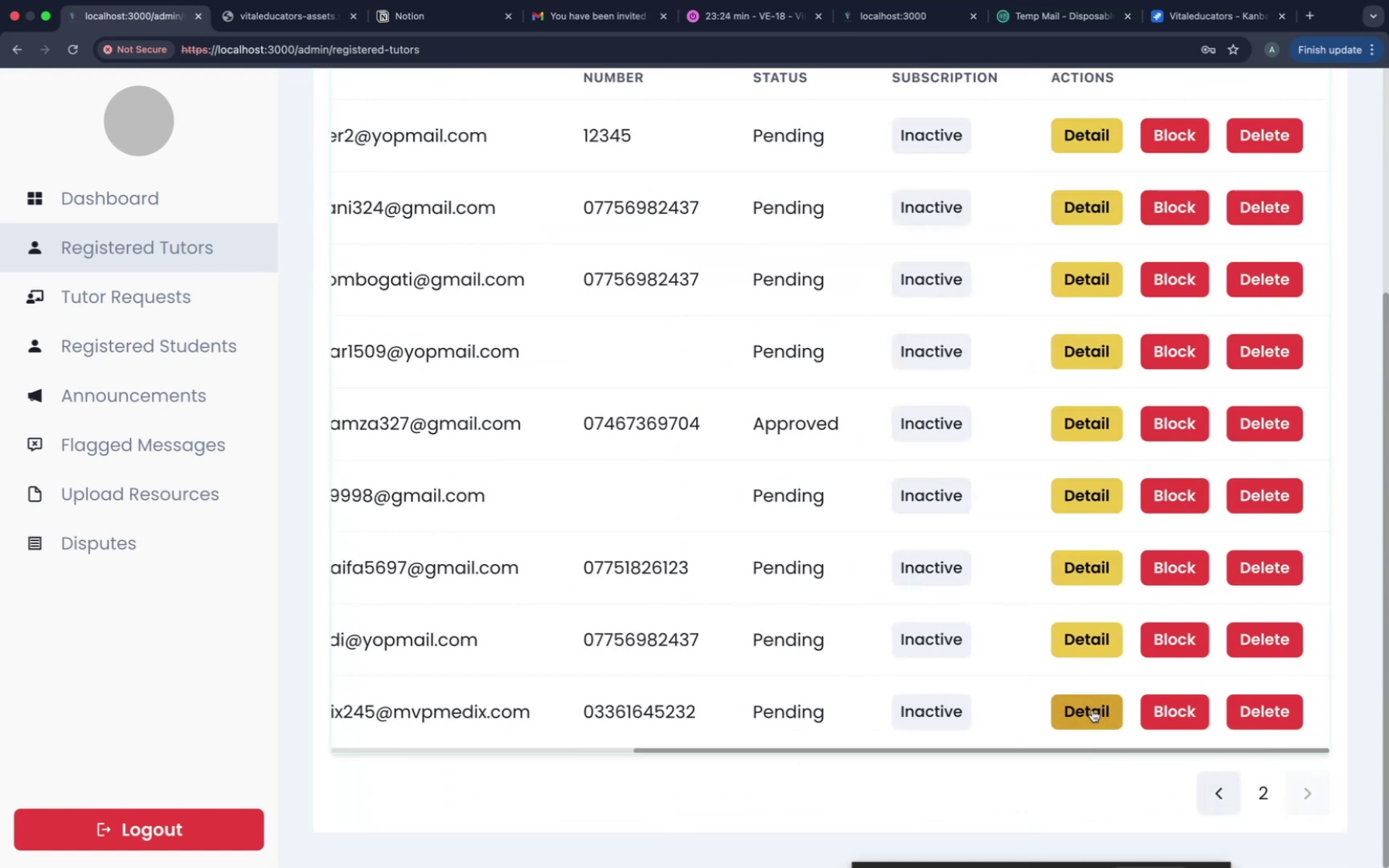 
left_click([1092, 710])
 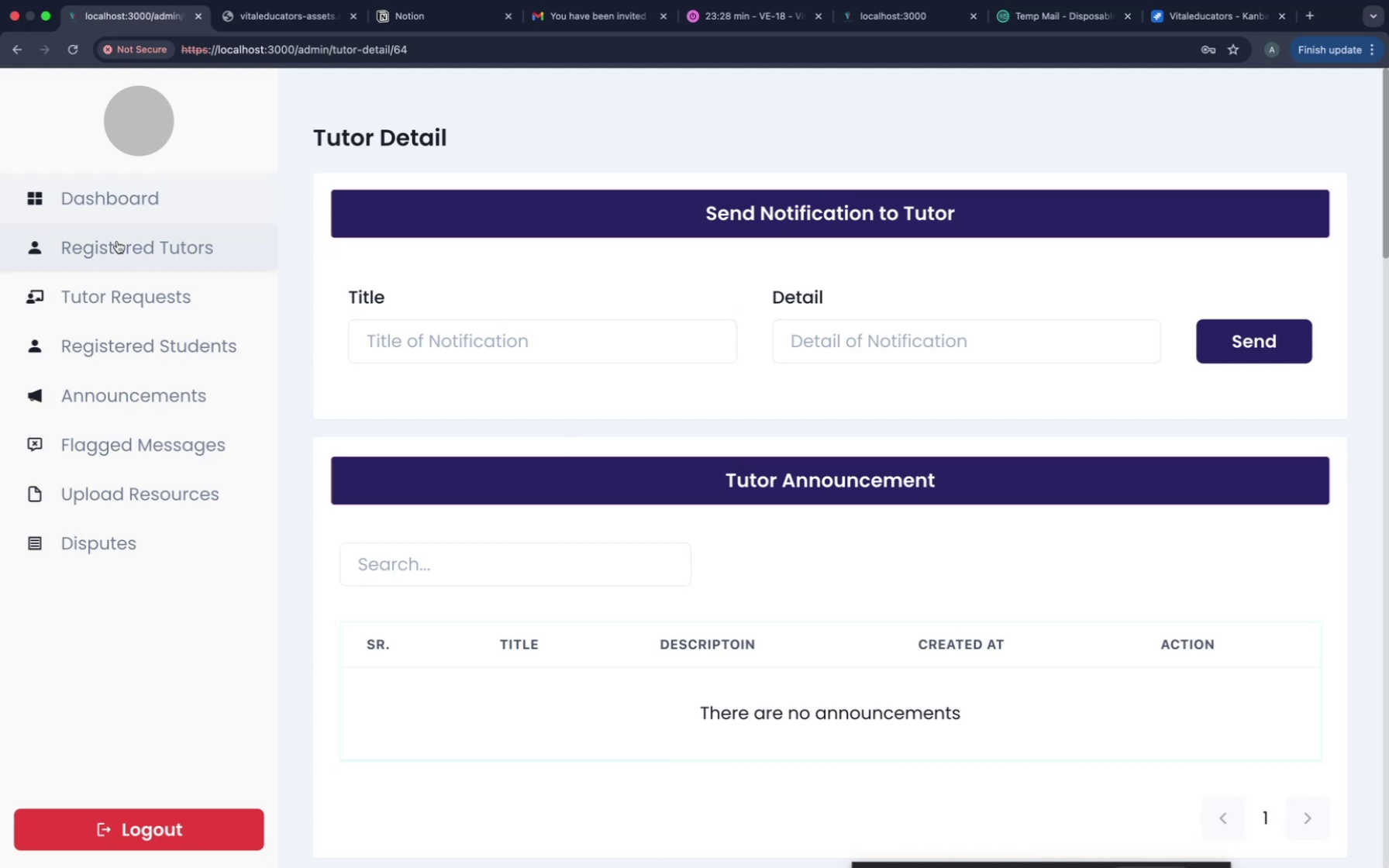 
wait(5.45)
 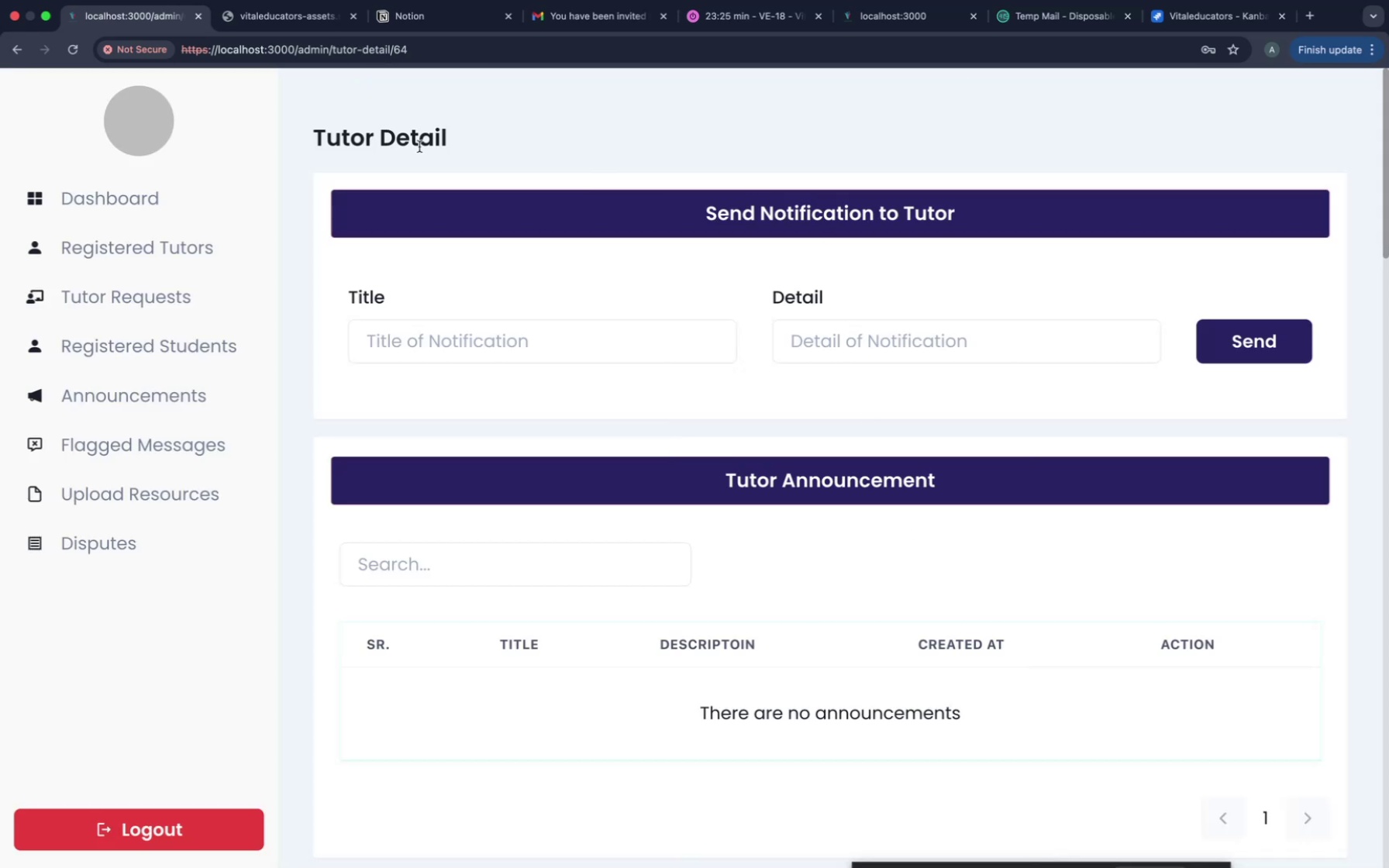 
left_click([159, 345])
 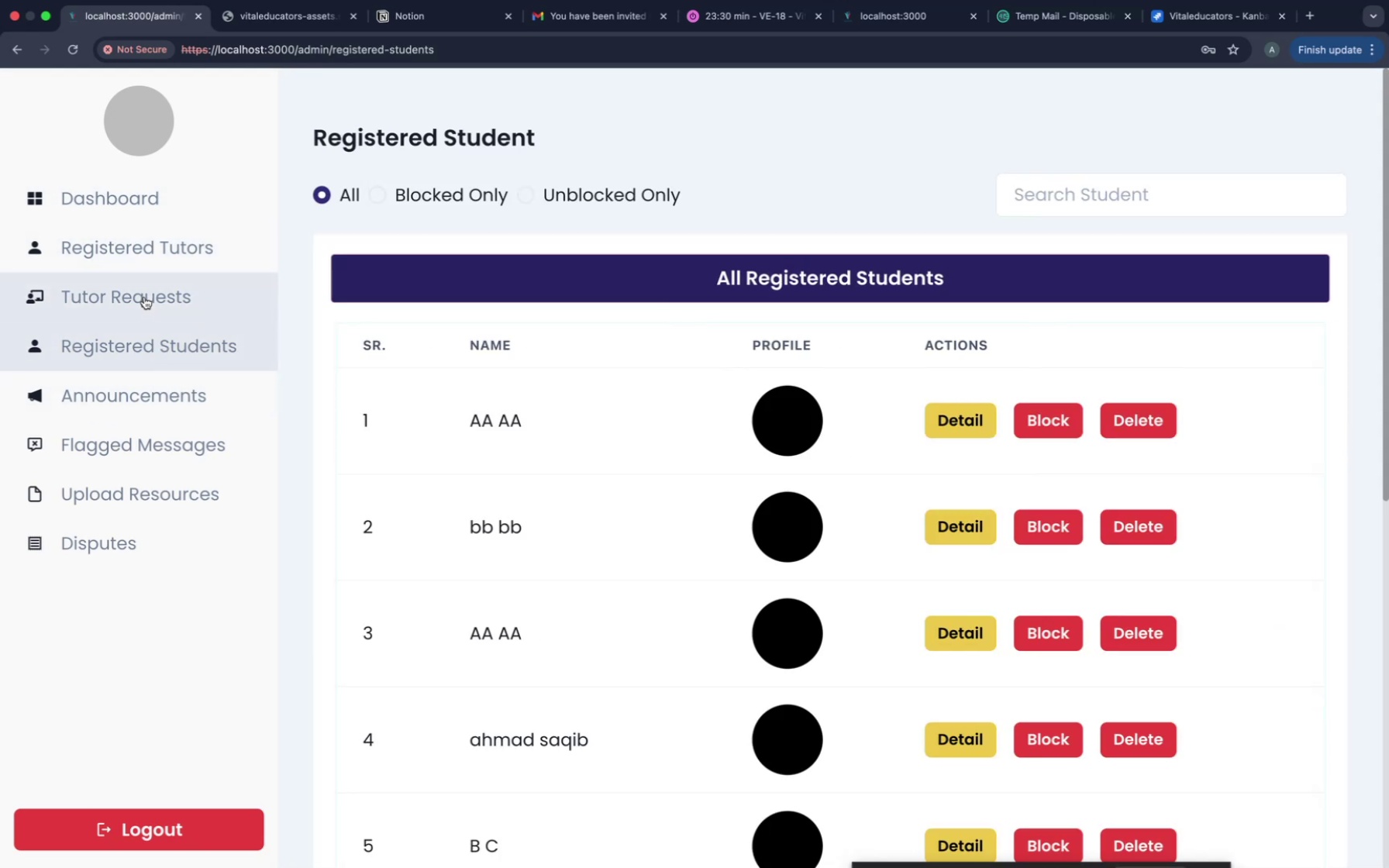 
left_click([144, 297])
 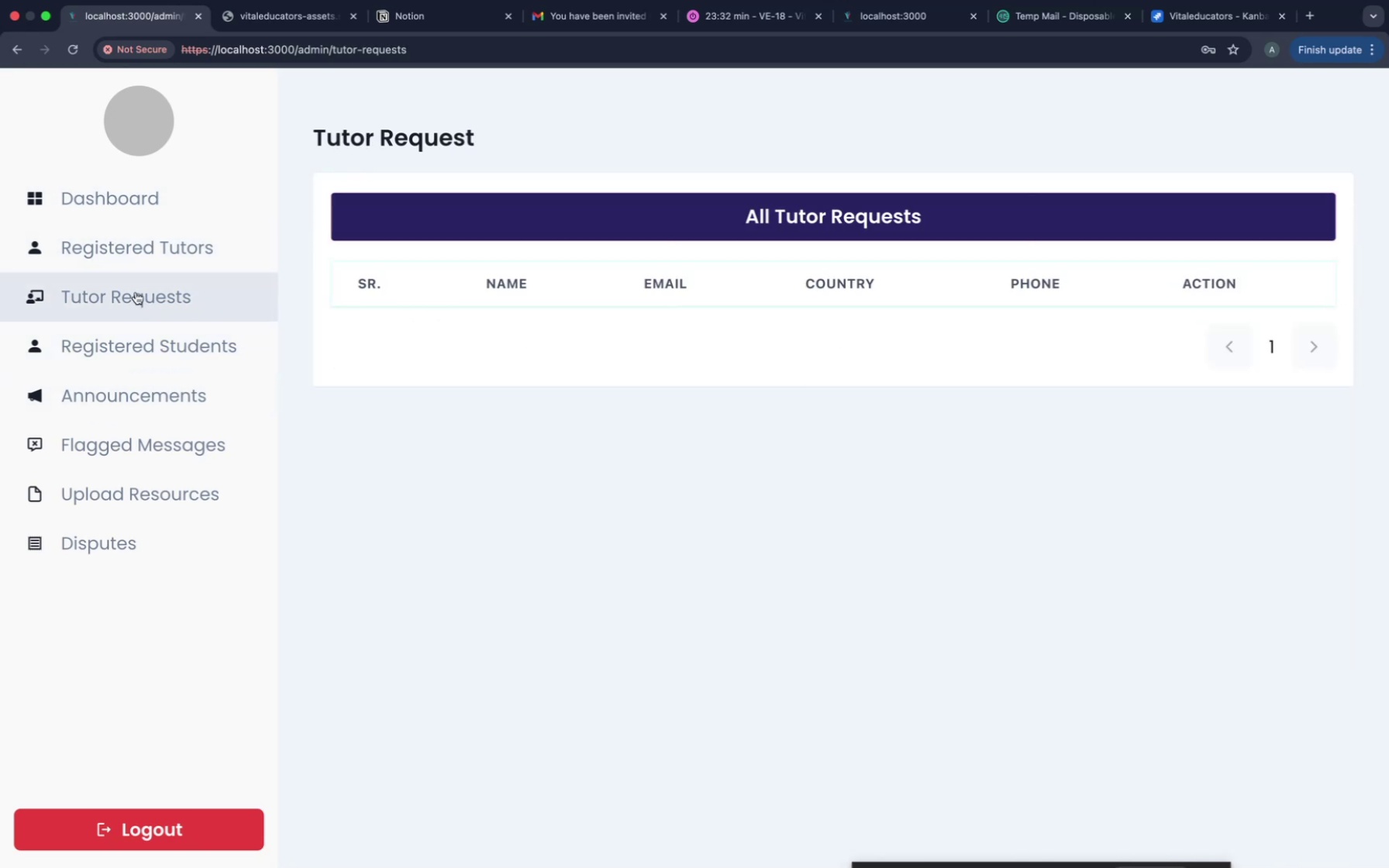 
left_click([110, 257])
 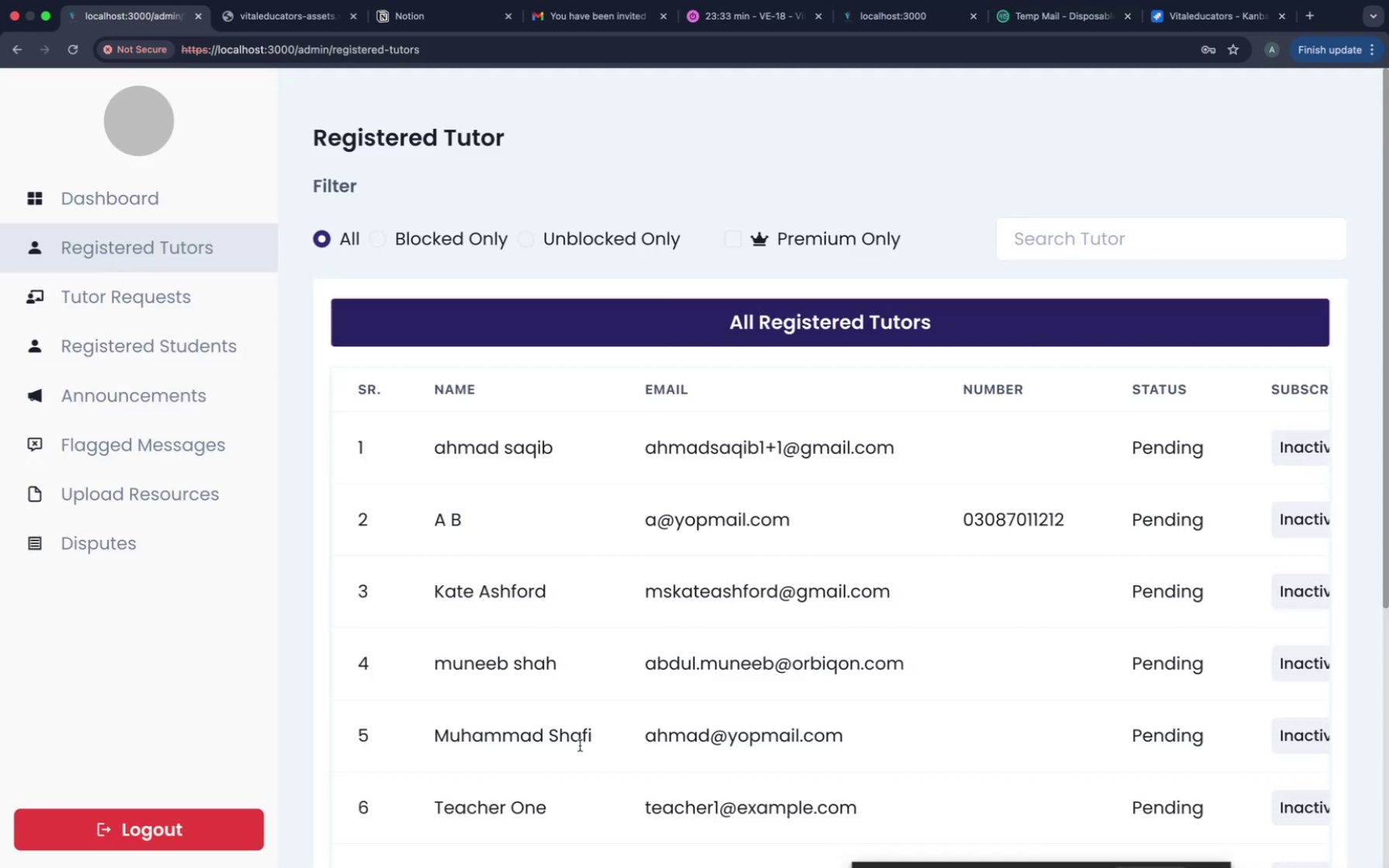 
scroll: coordinate [580, 746], scroll_direction: down, amount: 74.0
 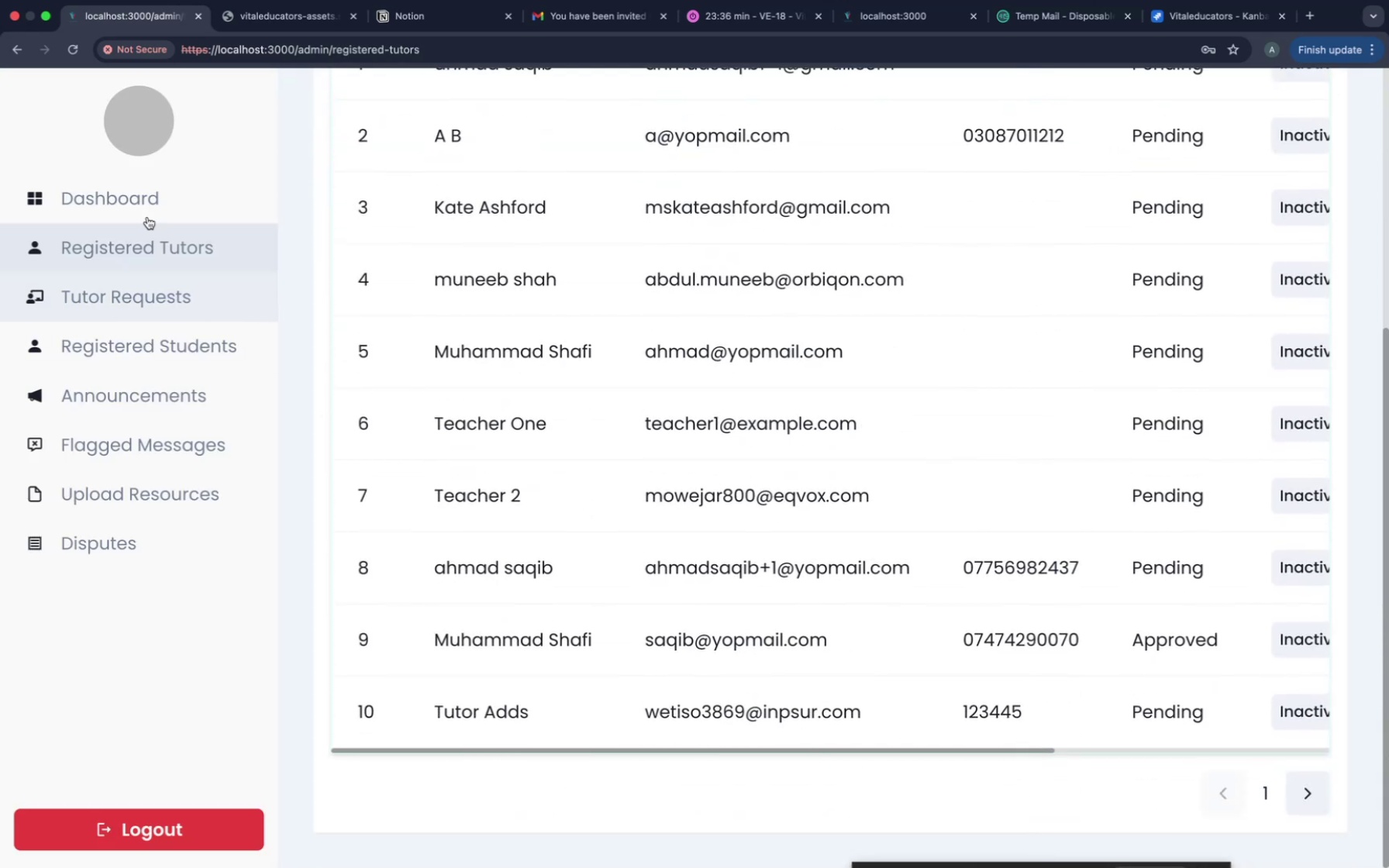 
left_click([146, 217])
 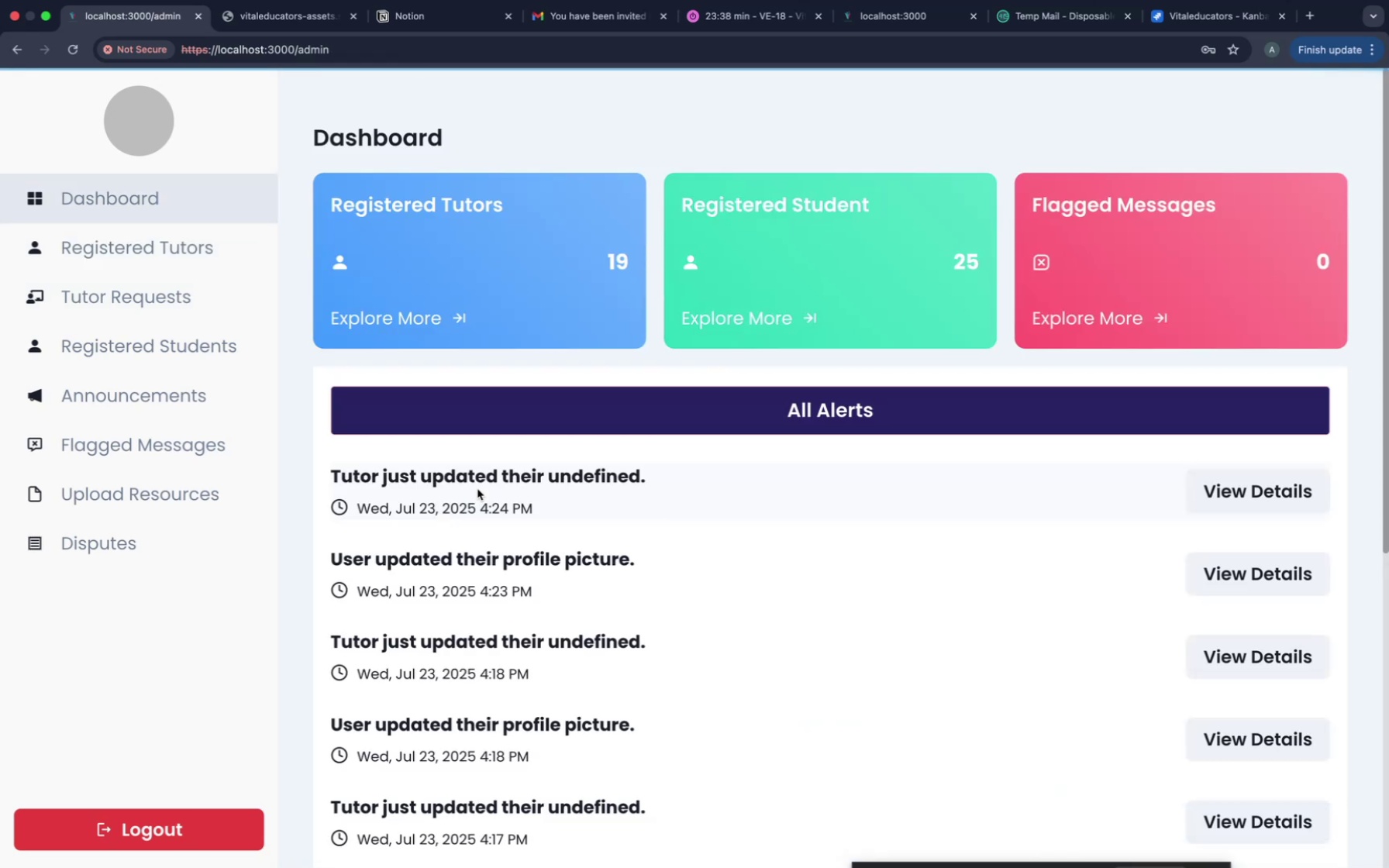 
scroll: coordinate [519, 644], scroll_direction: down, amount: 14.0
 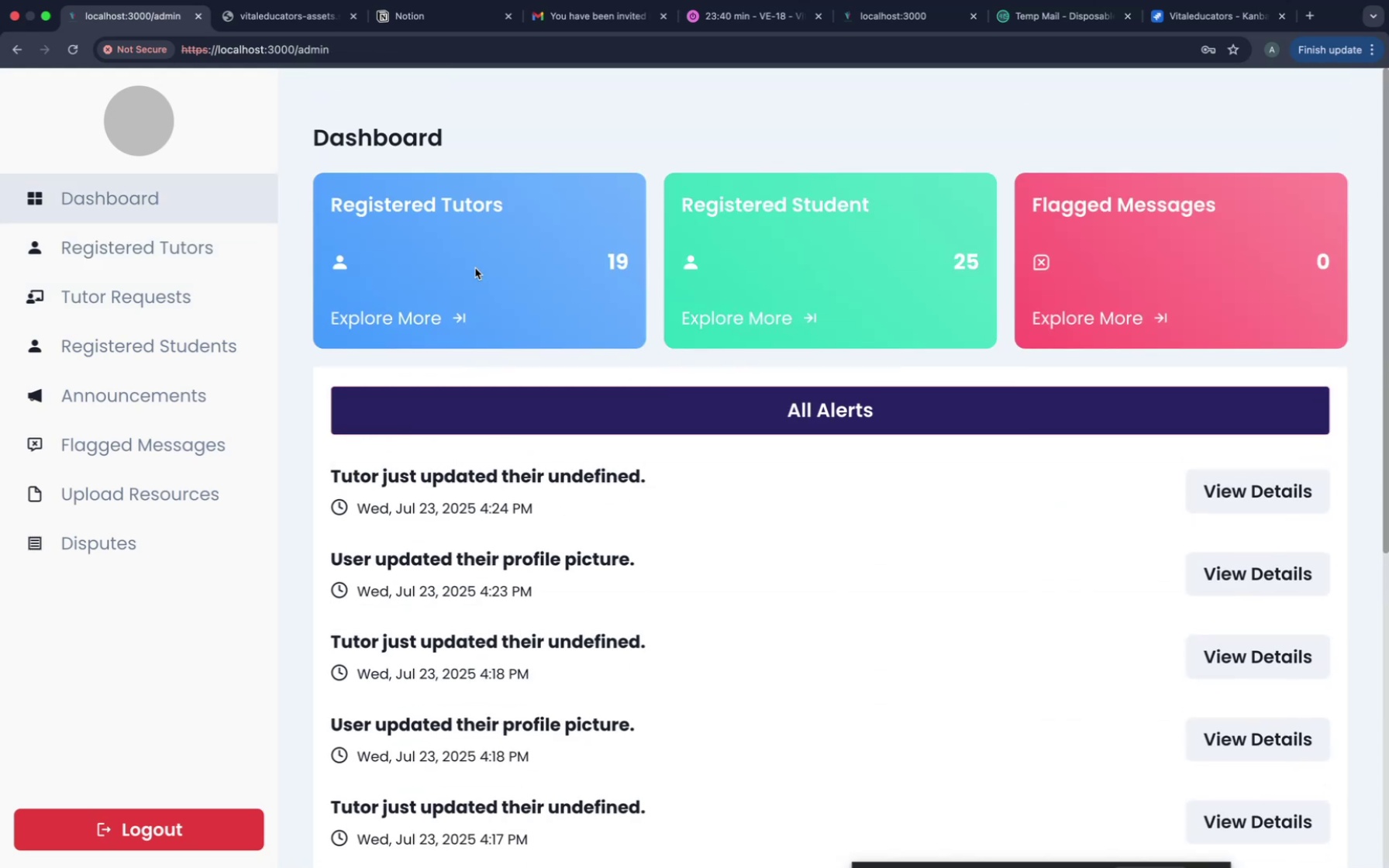 
left_click([475, 268])
 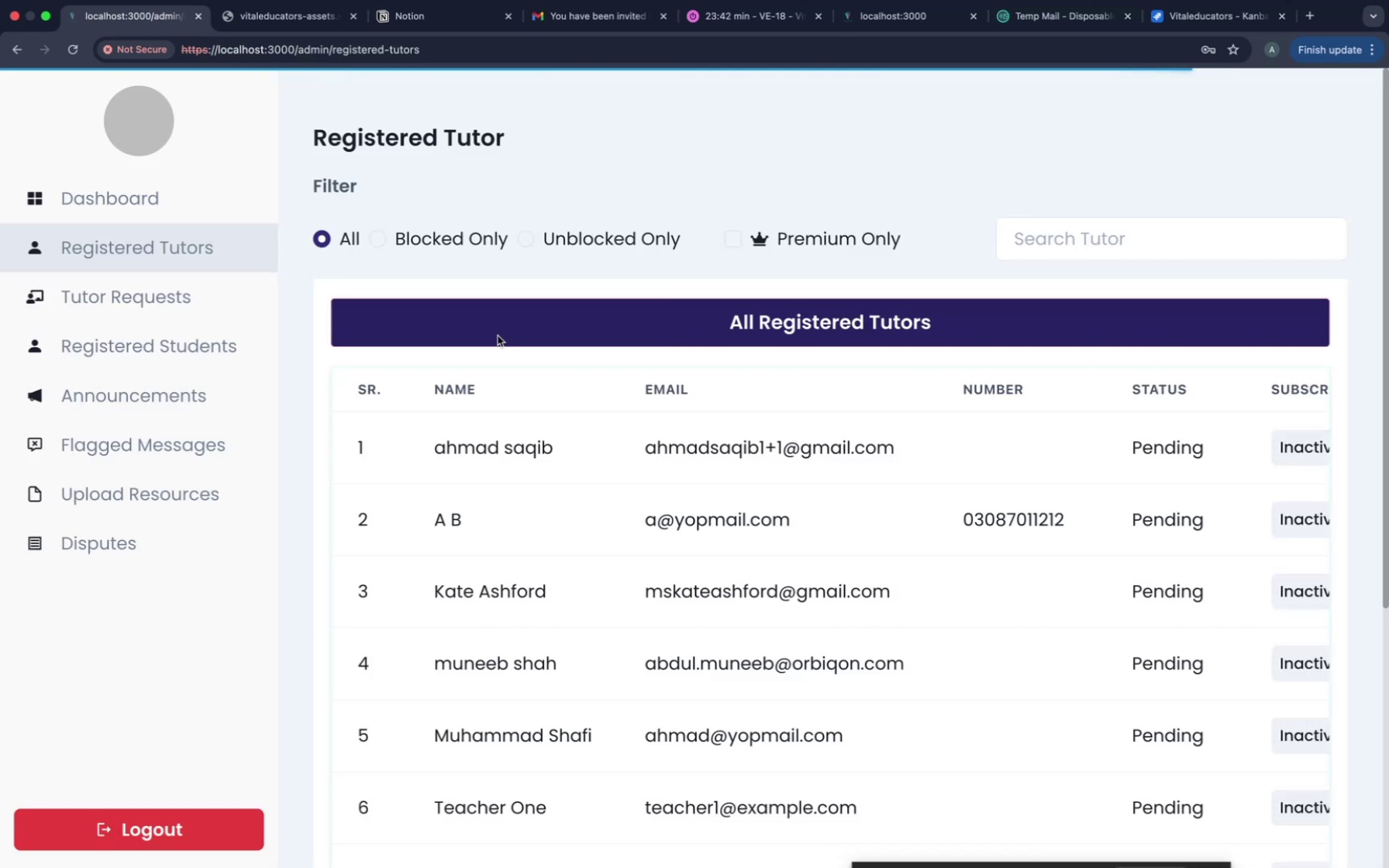 
scroll: coordinate [636, 496], scroll_direction: down, amount: 321.0
 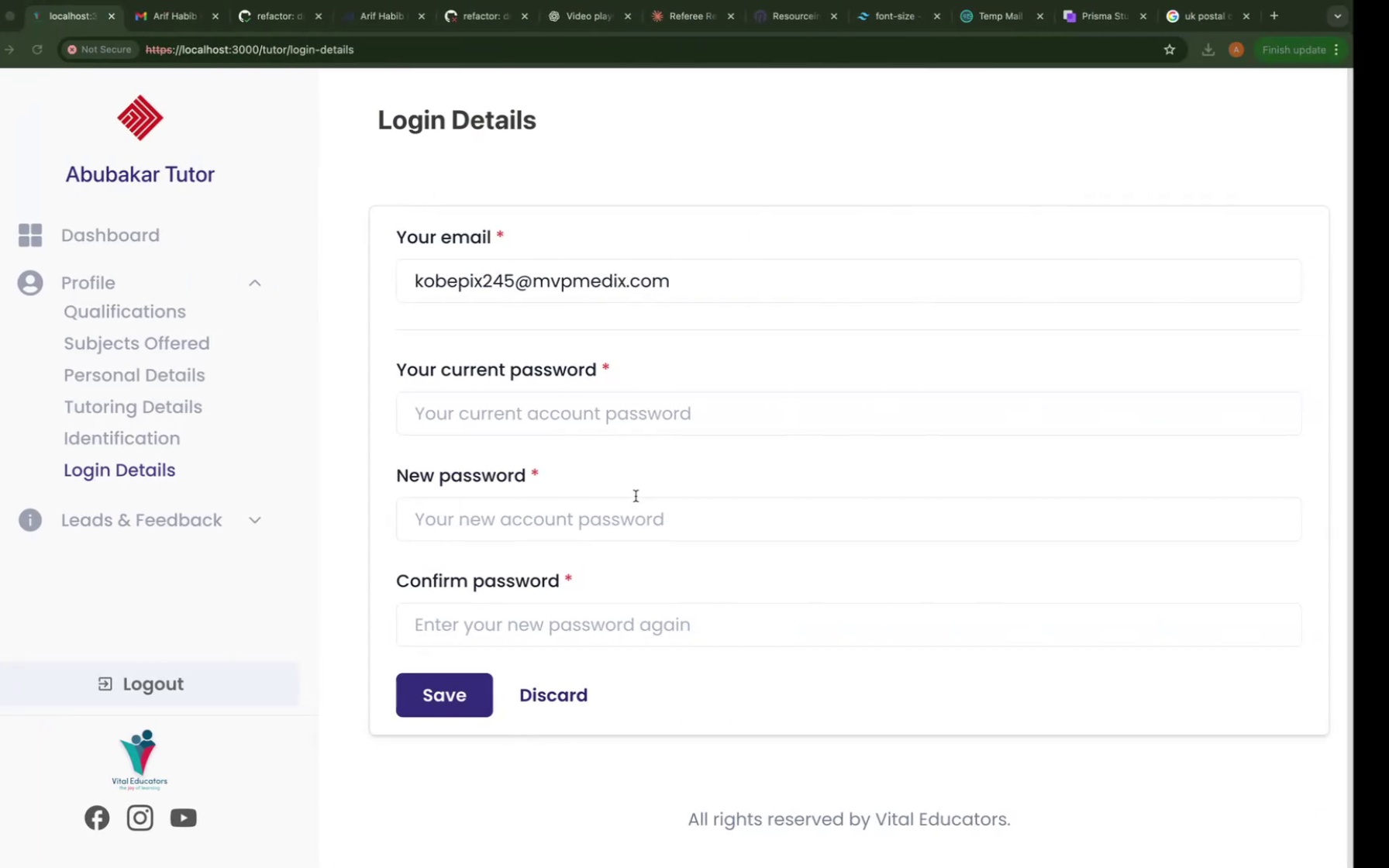 
wait(8.38)
 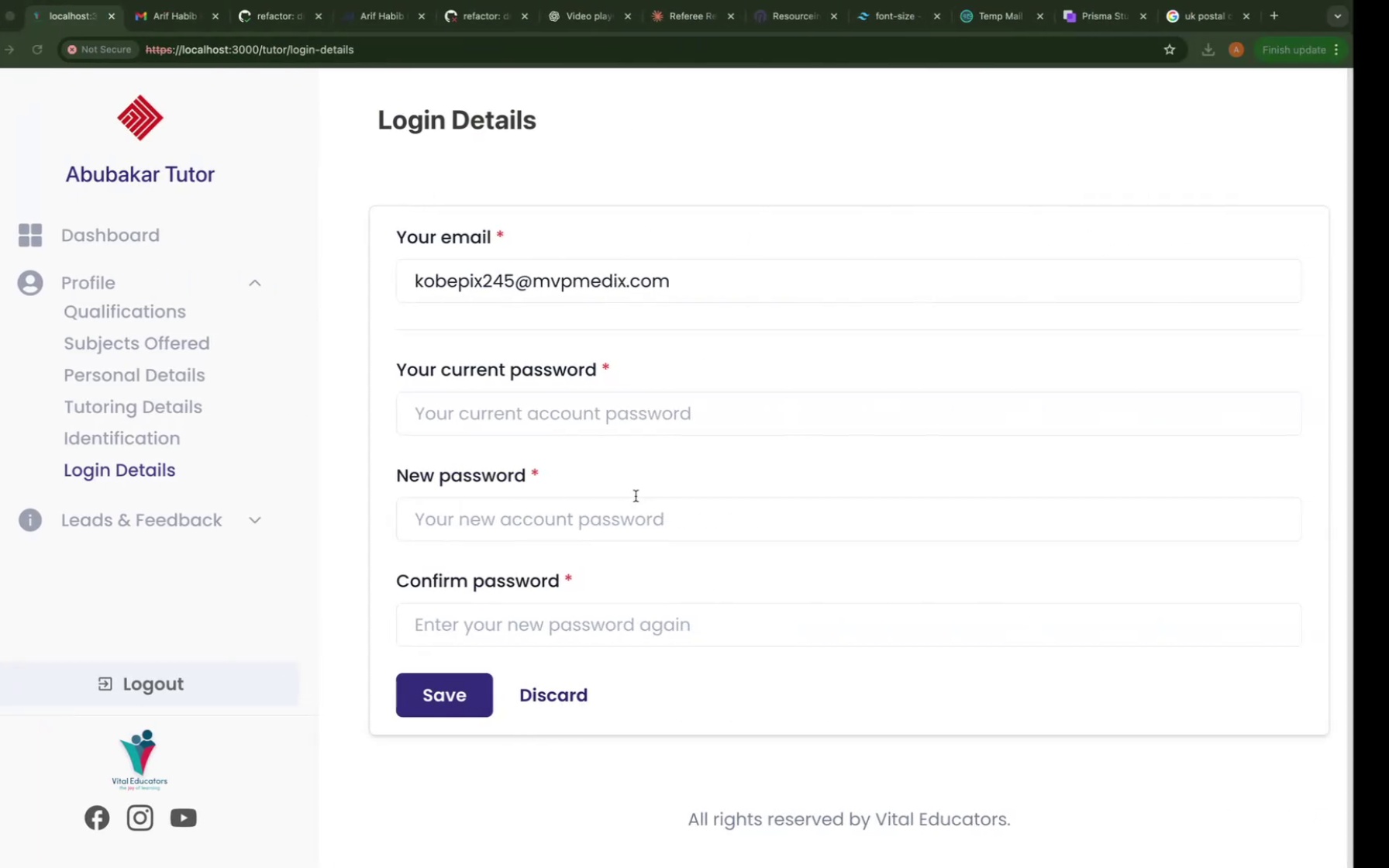 
left_click([1184, 29])
 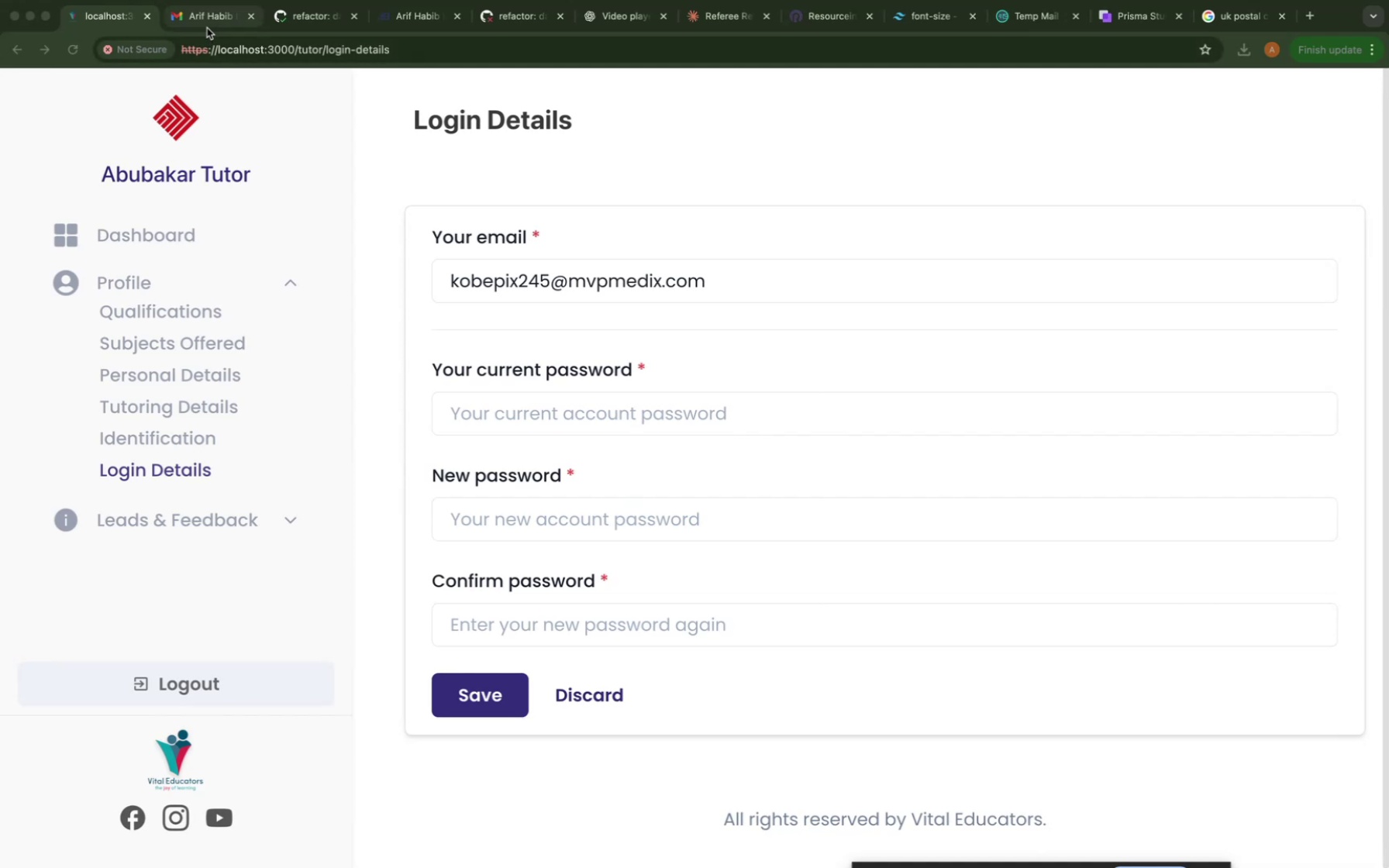 
wait(7.58)
 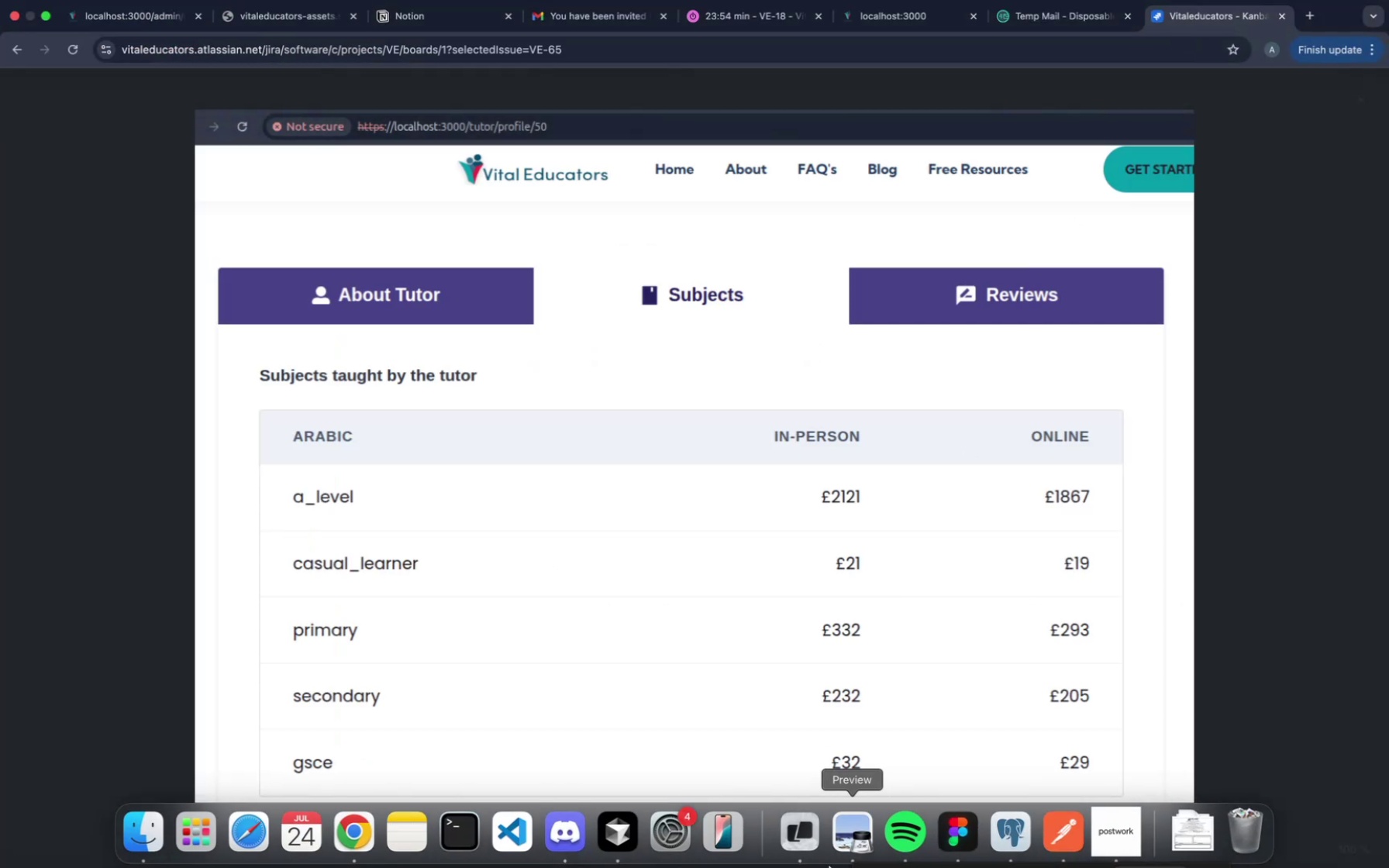 
mouse_move([1098, 36])
 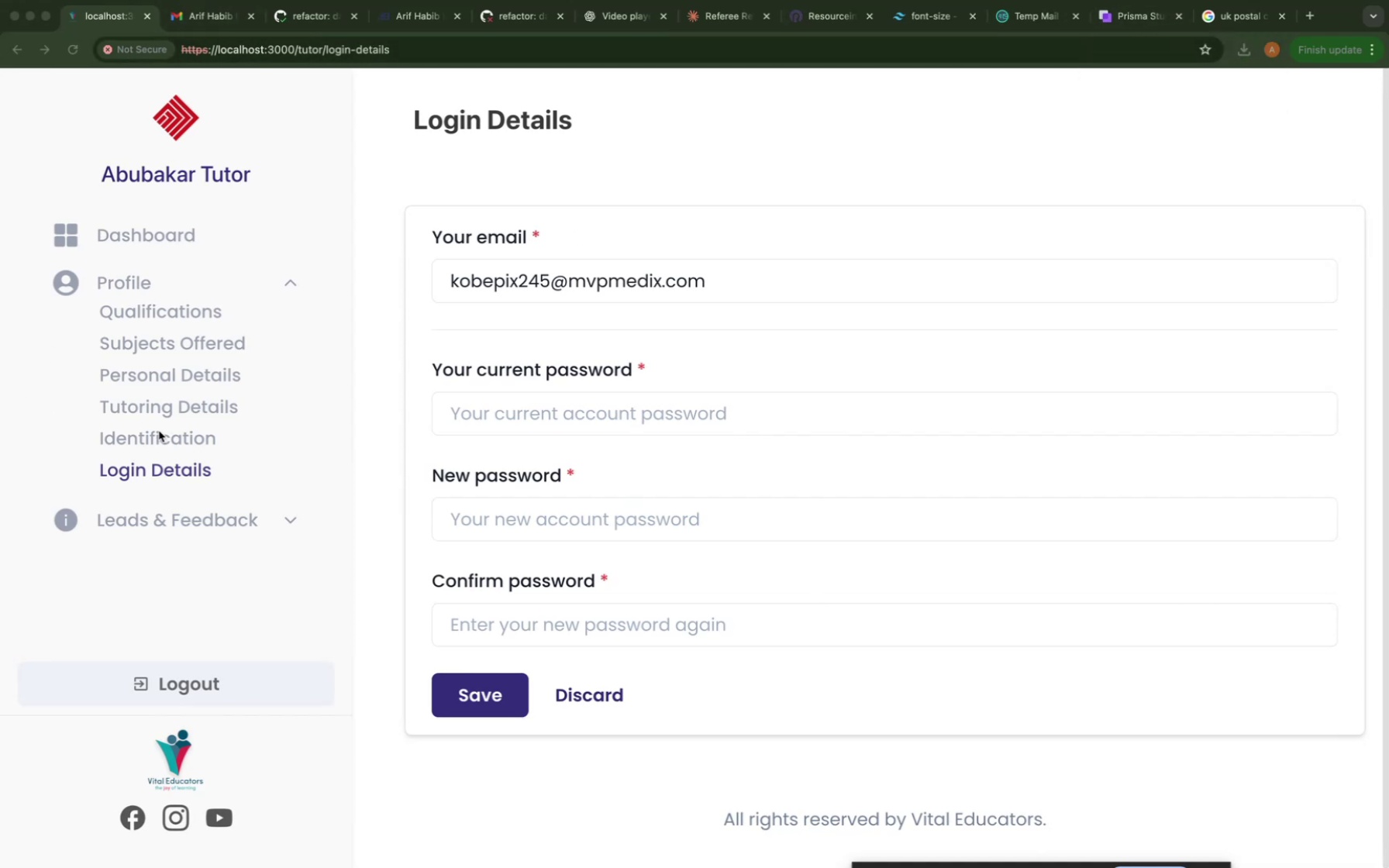 
left_click([160, 432])
 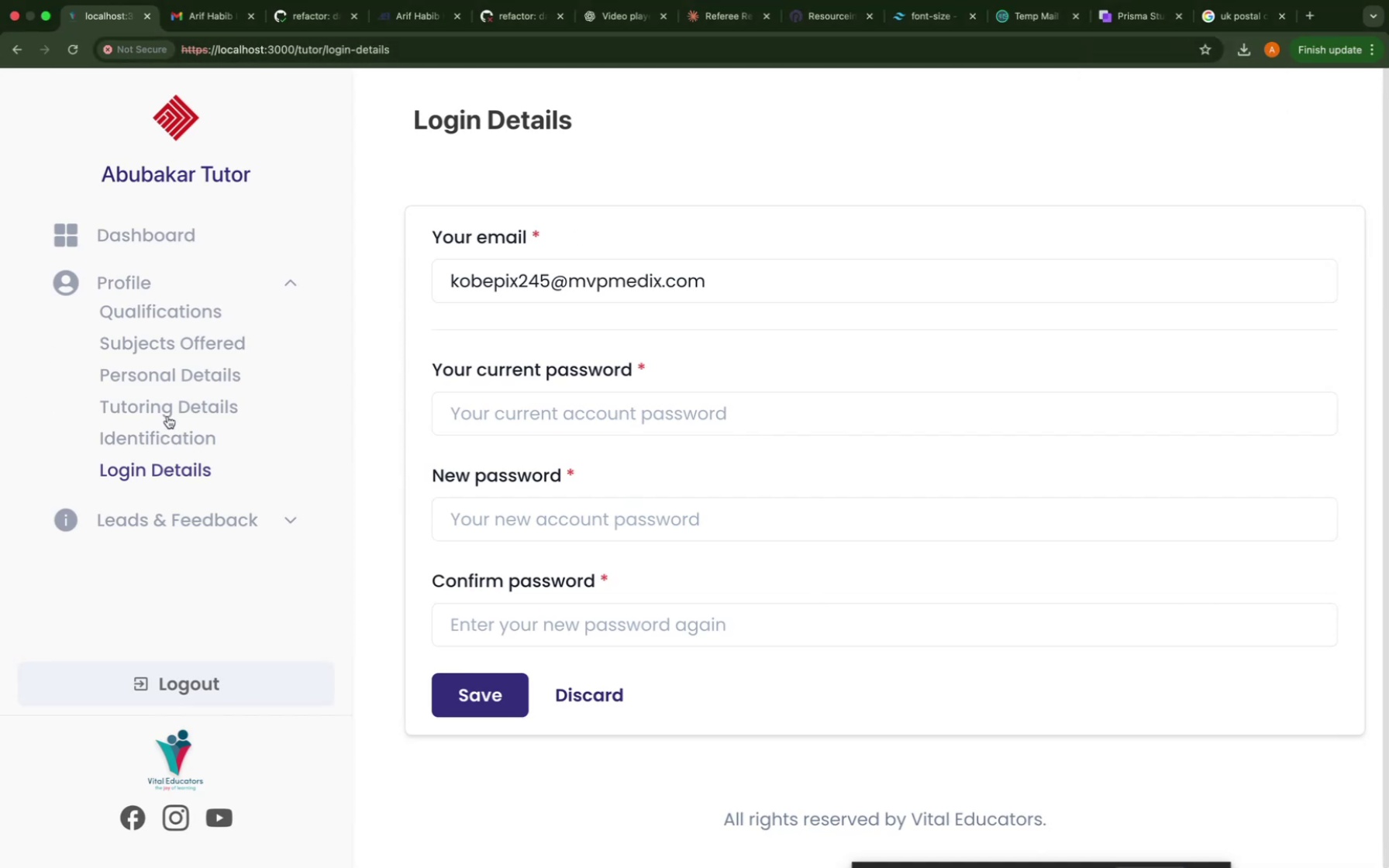 
double_click([167, 416])
 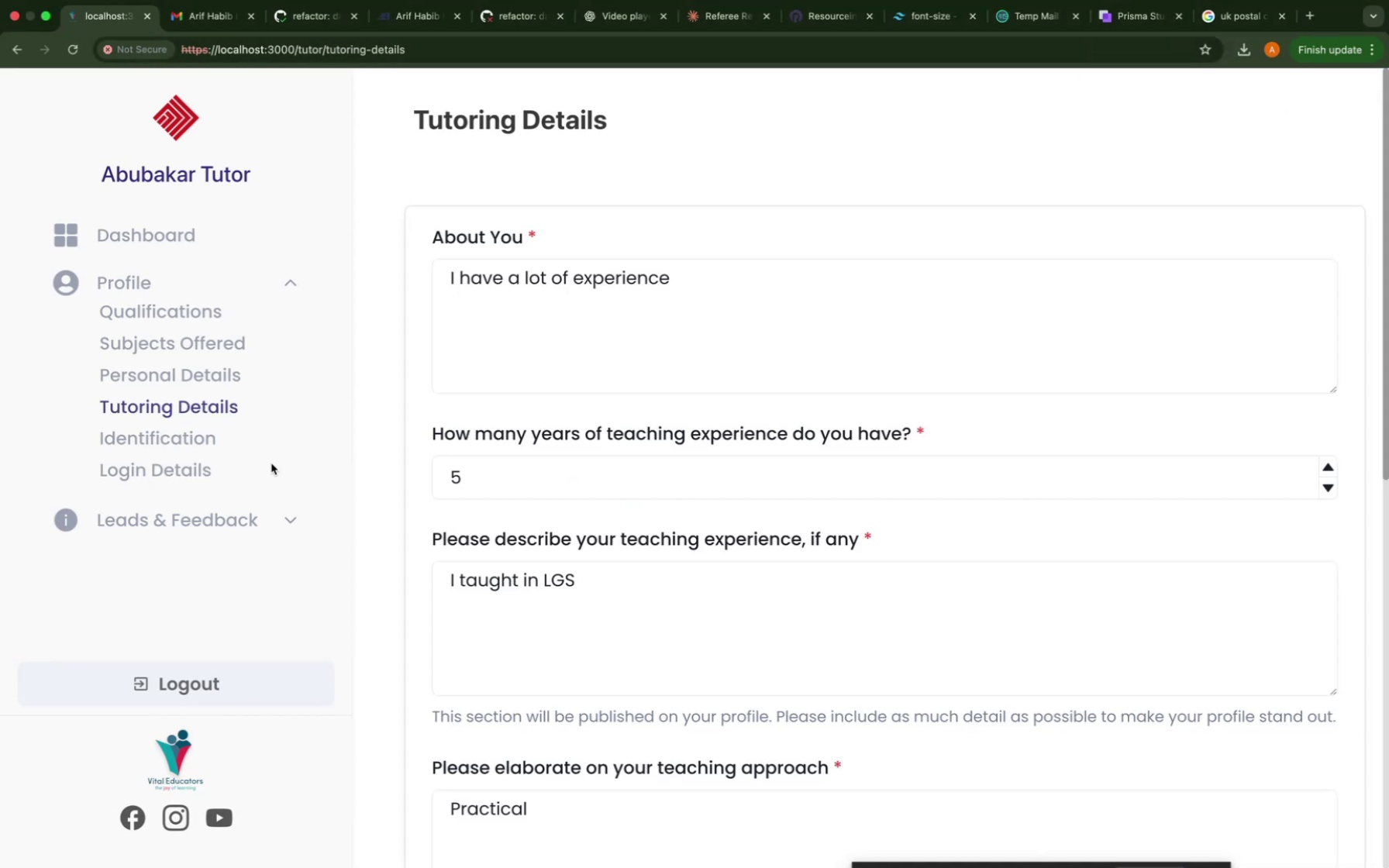 
left_click([243, 450])
 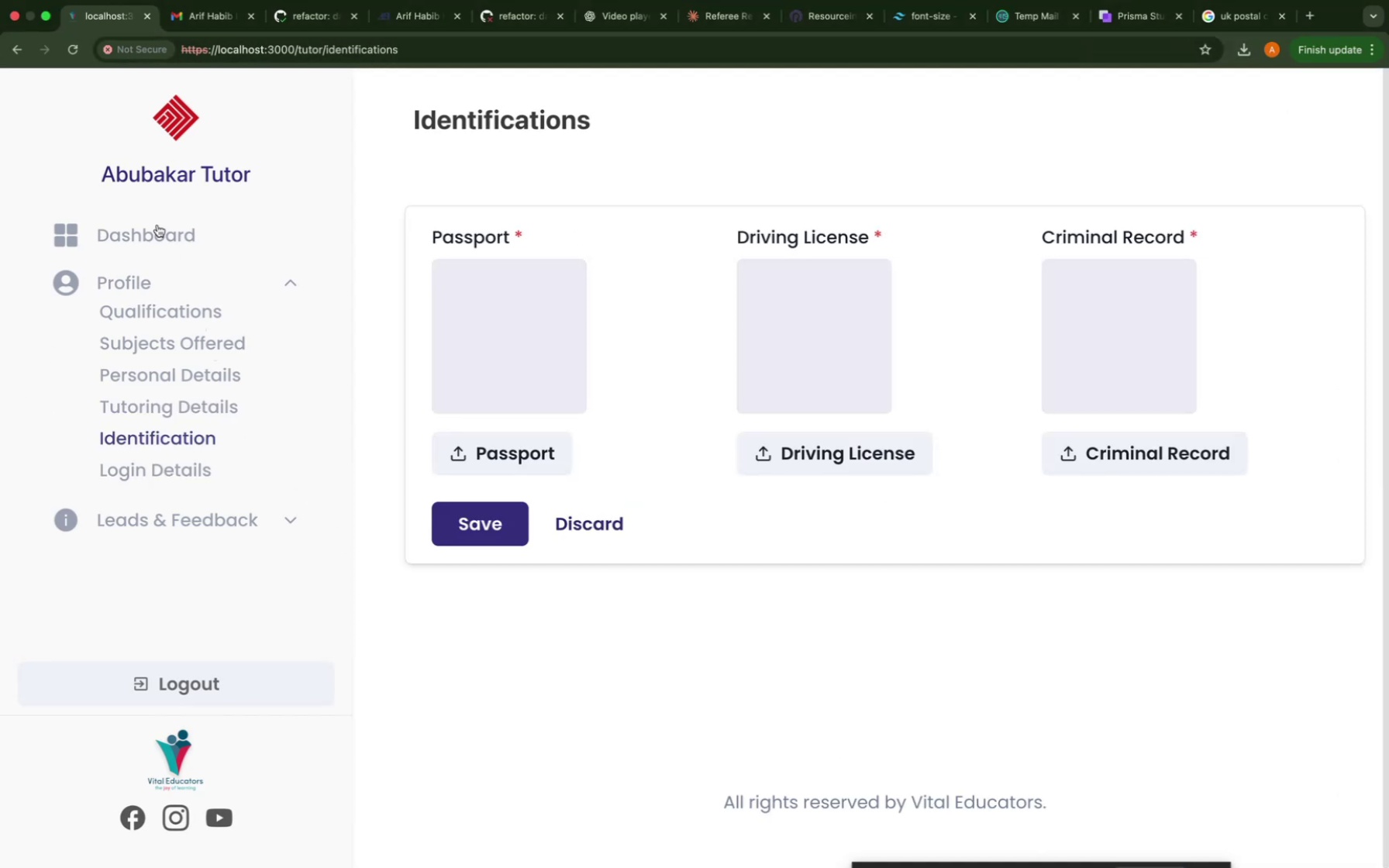 
left_click([160, 242])
 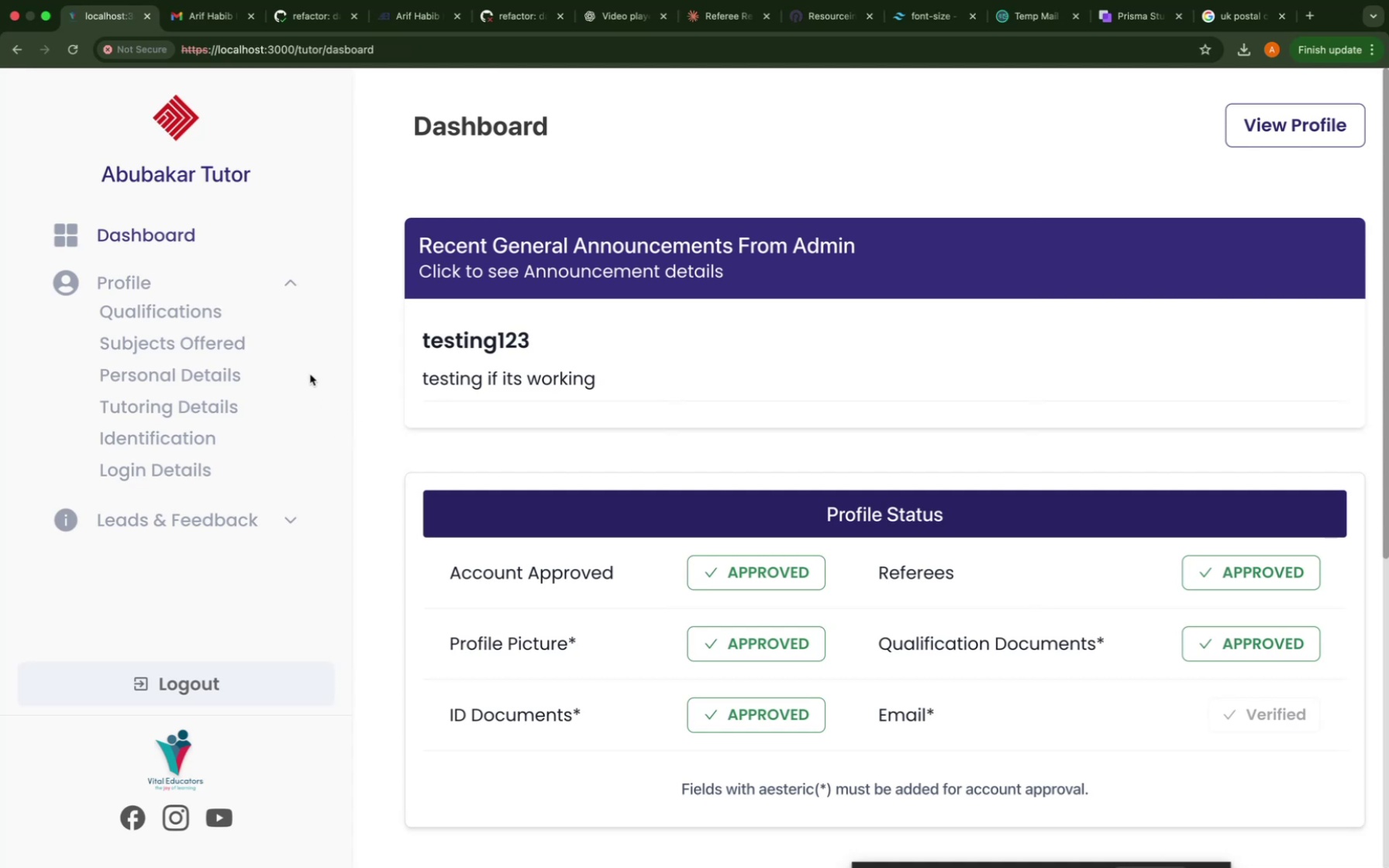 
left_click([153, 286])
 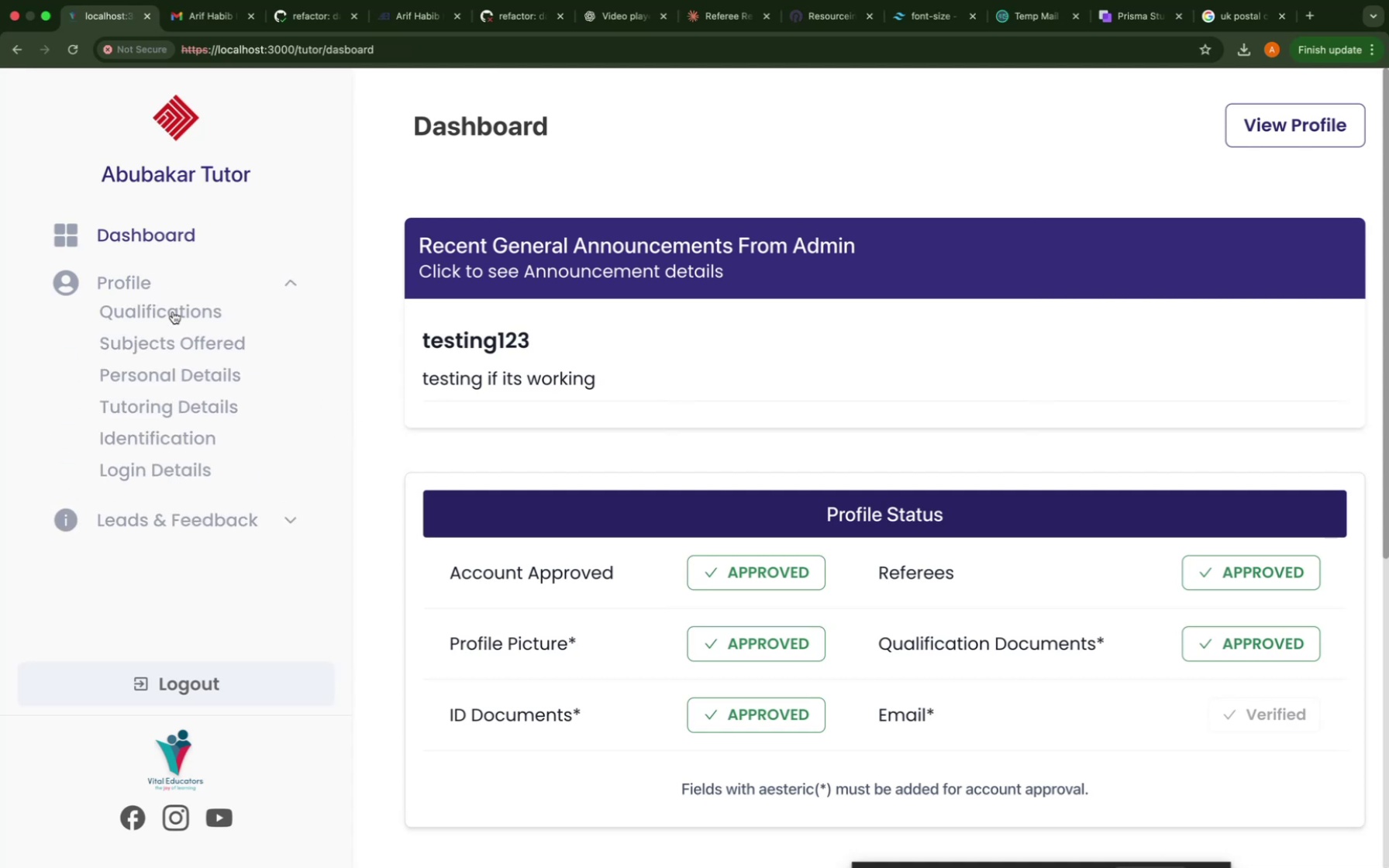 
left_click([174, 312])
 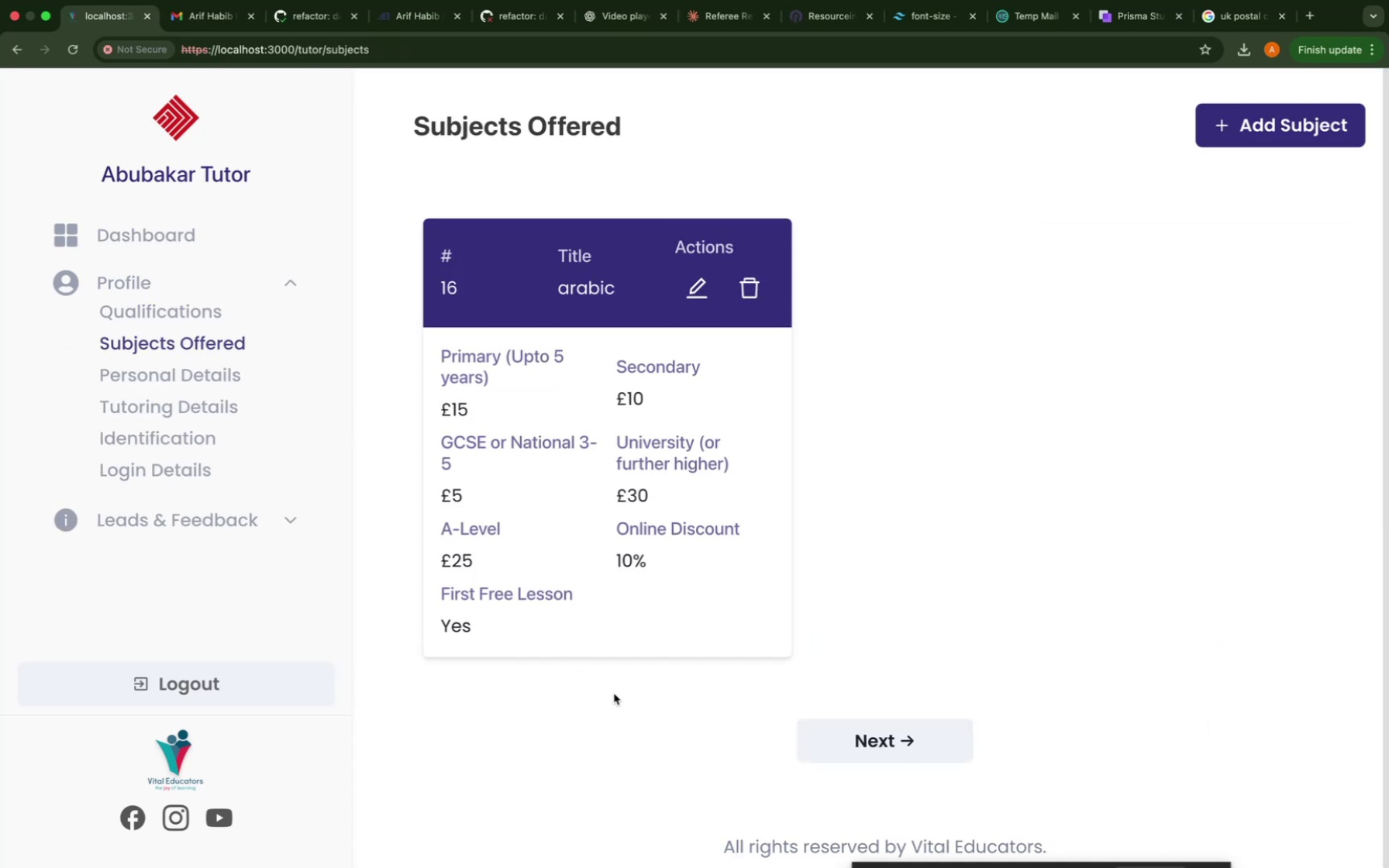 
left_click([264, 386])
 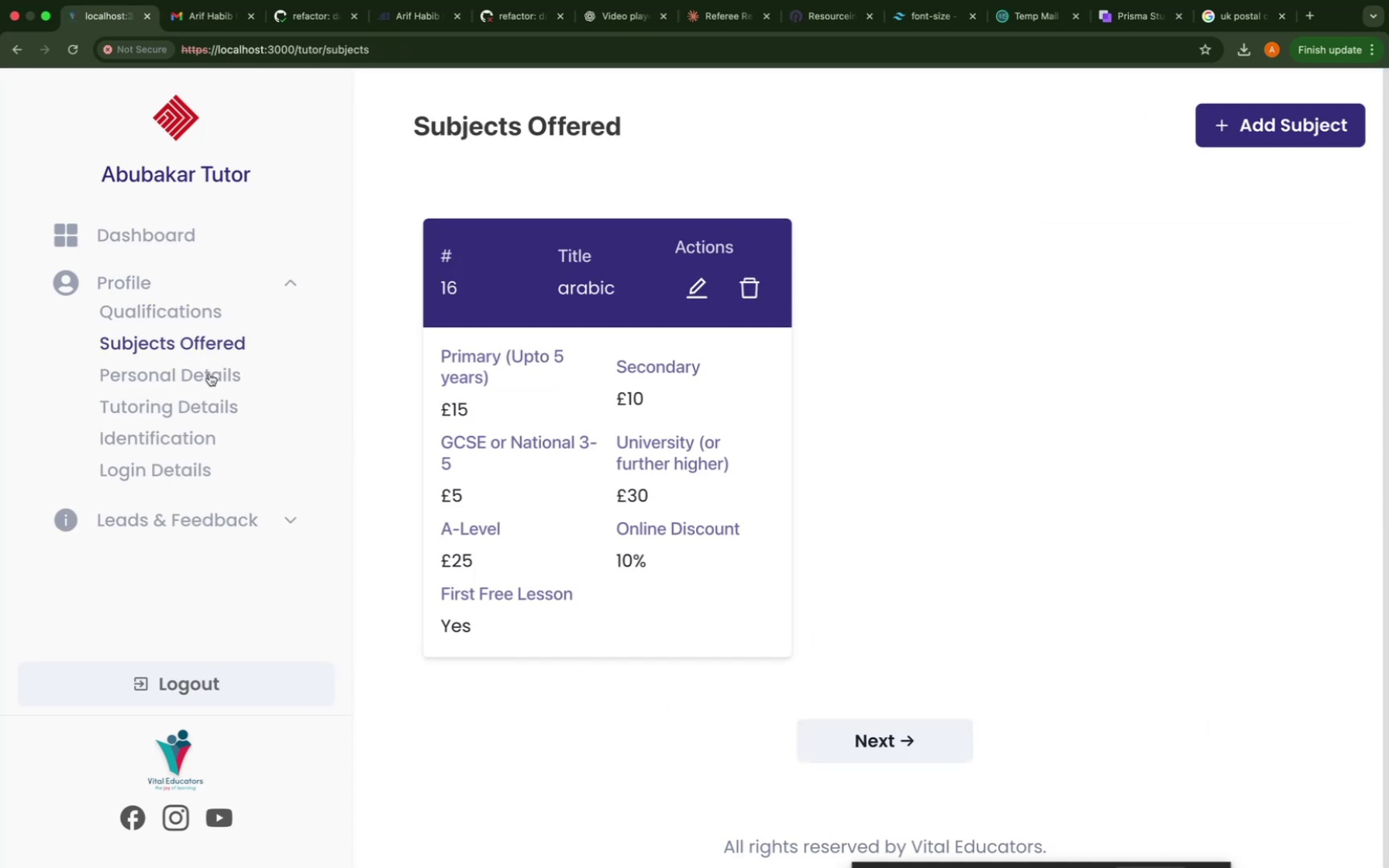 
left_click([209, 374])
 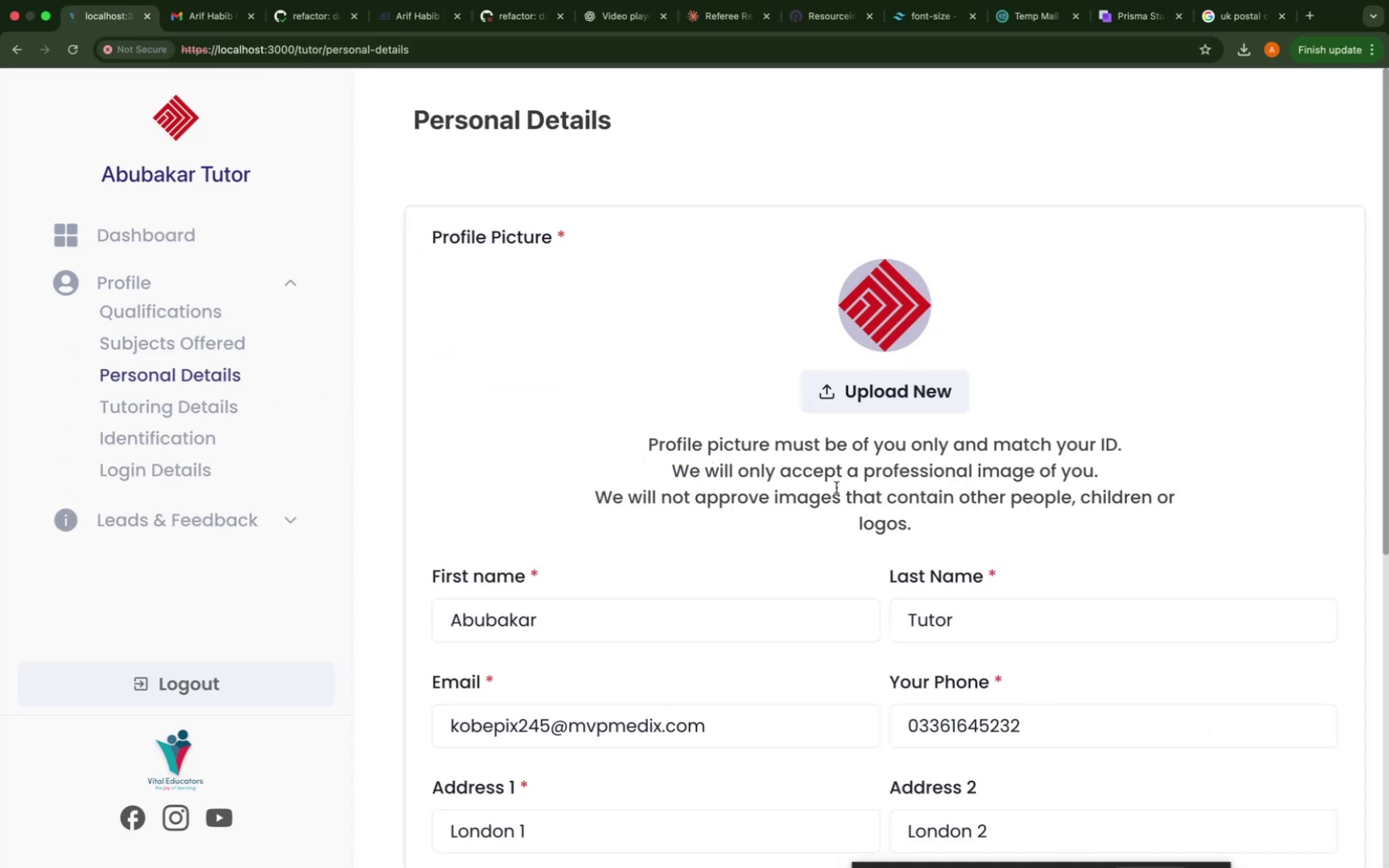 
scroll: coordinate [885, 518], scroll_direction: down, amount: 220.0
 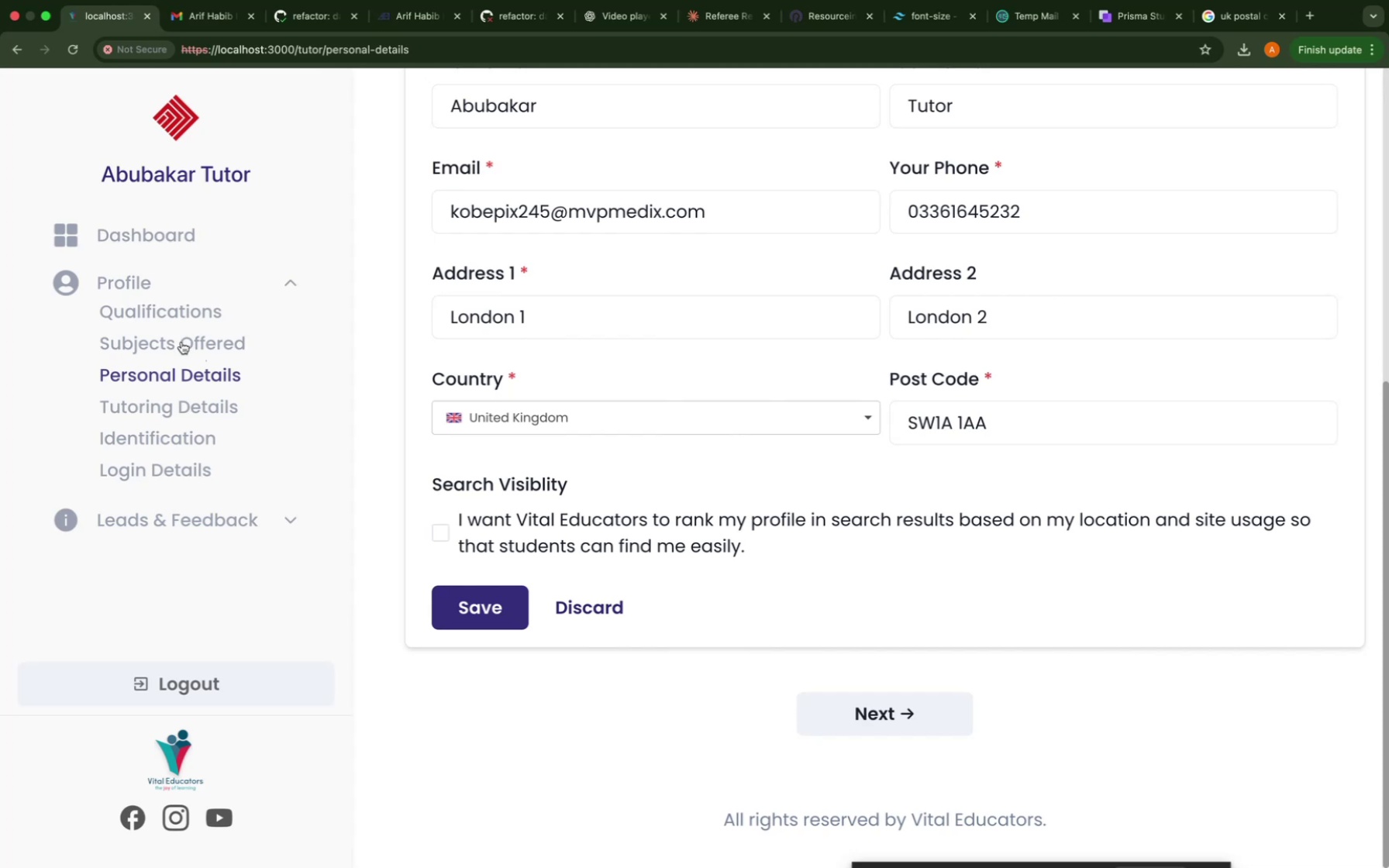 
left_click([189, 403])
 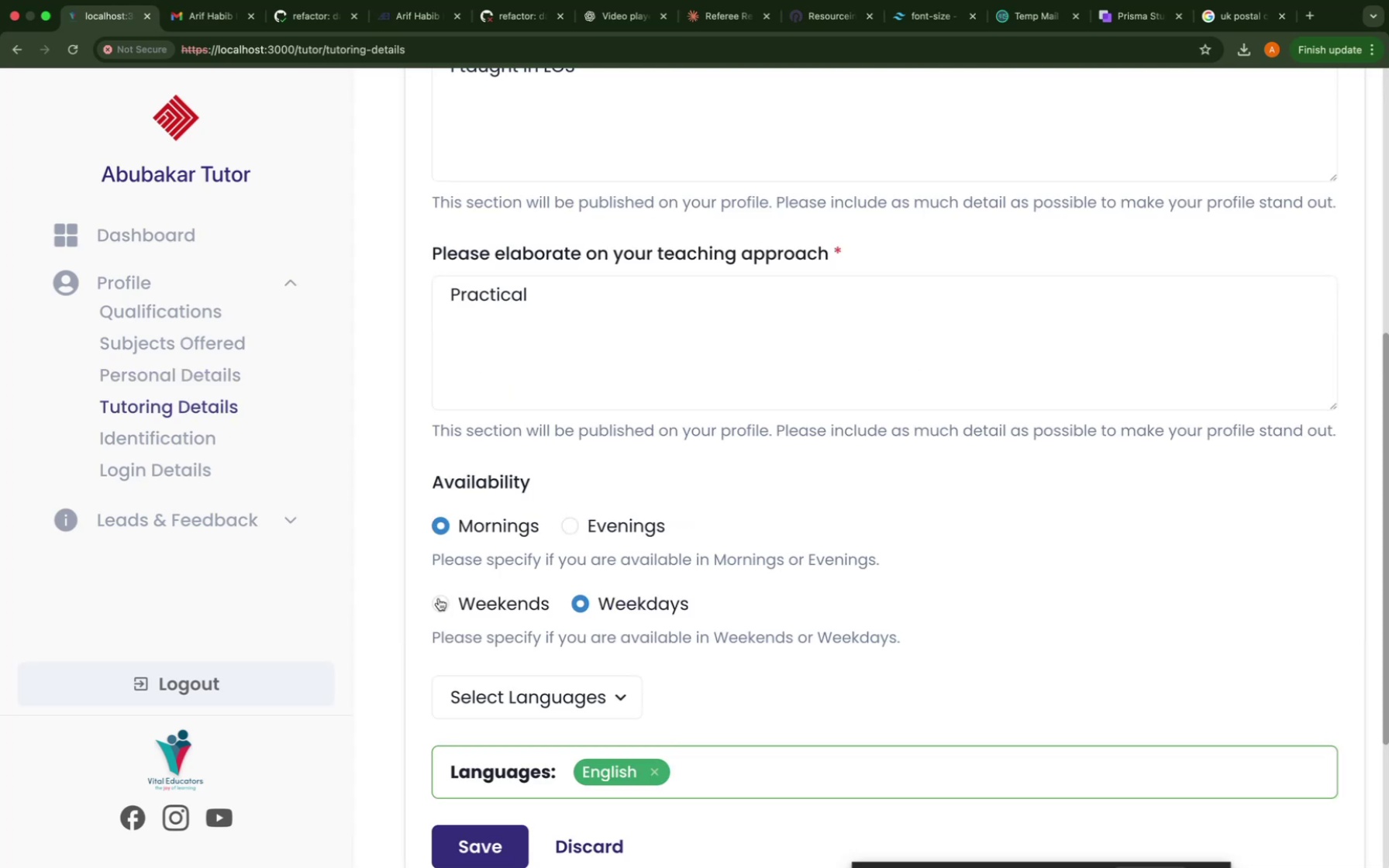 
scroll: coordinate [688, 522], scroll_direction: up, amount: 14.0
 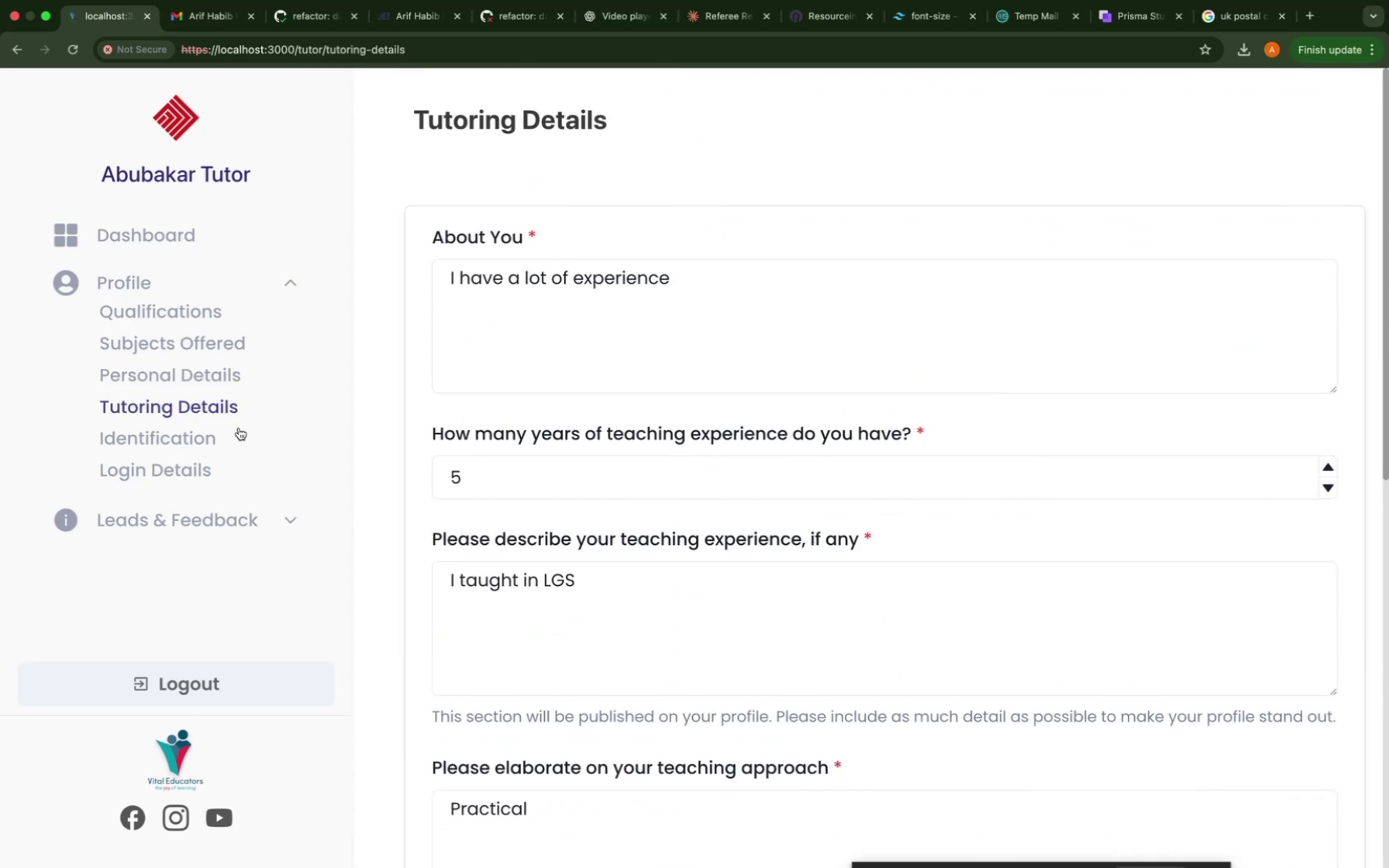 
left_click([172, 451])
 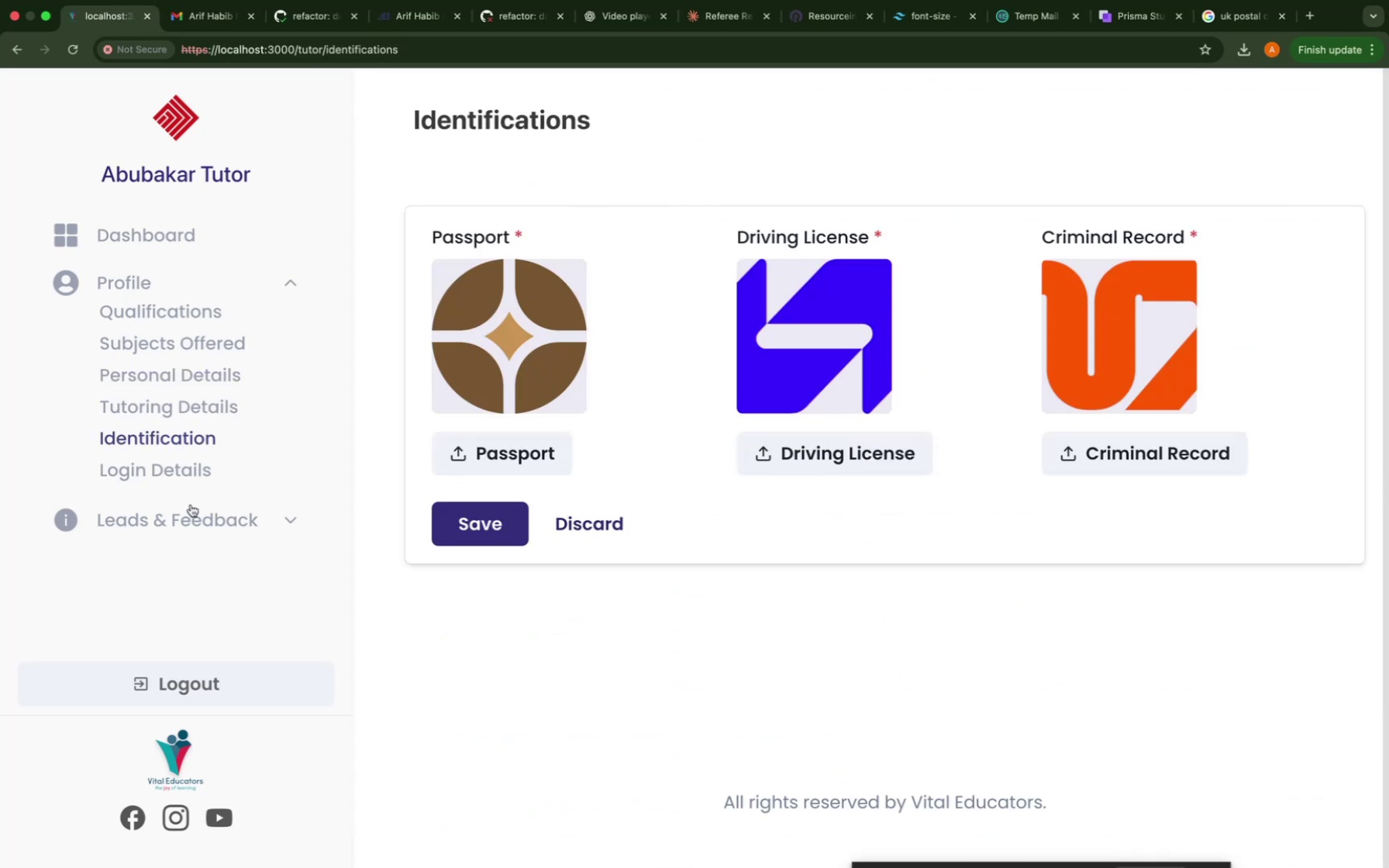 
left_click([176, 487])
 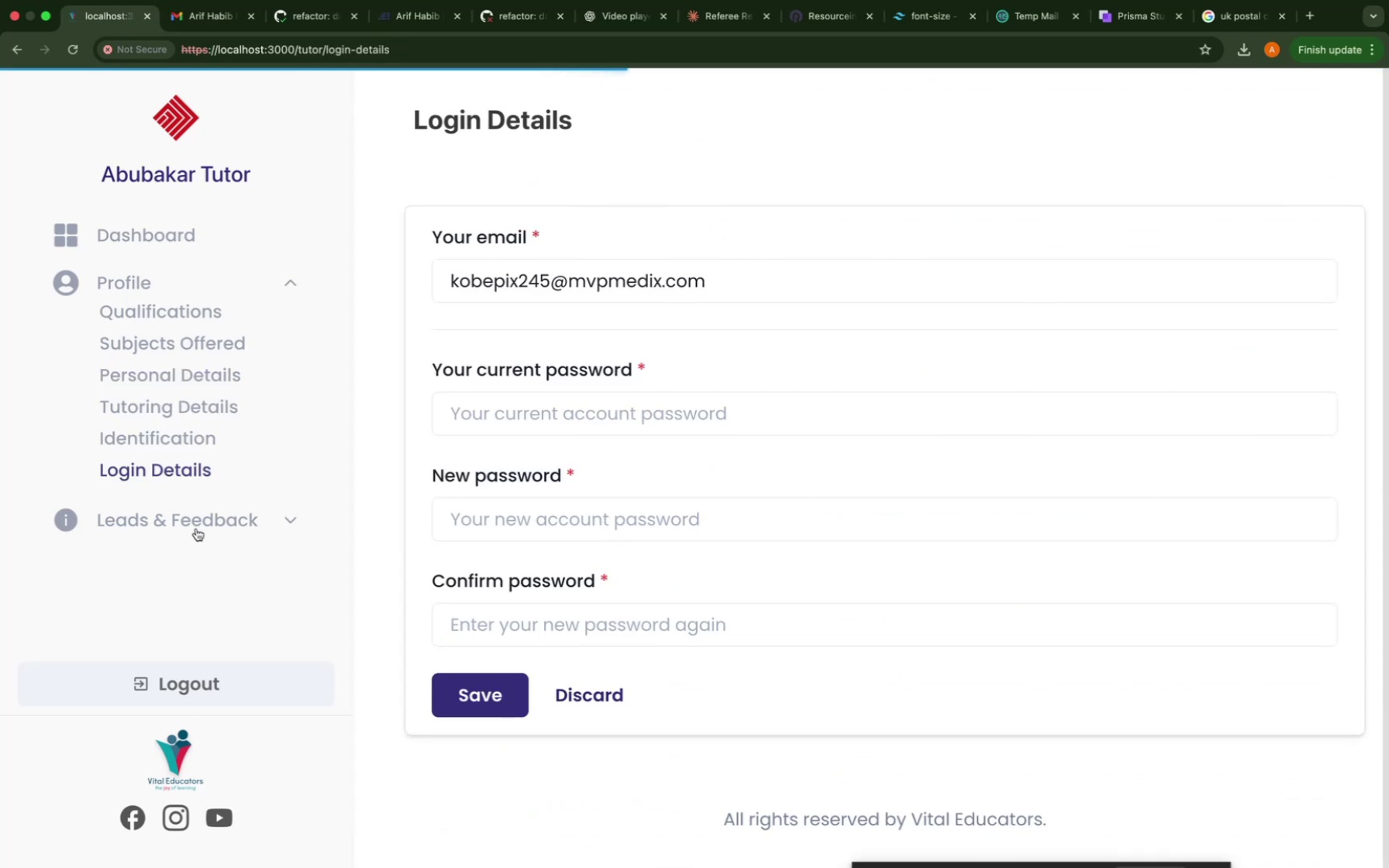 
left_click([196, 529])
 